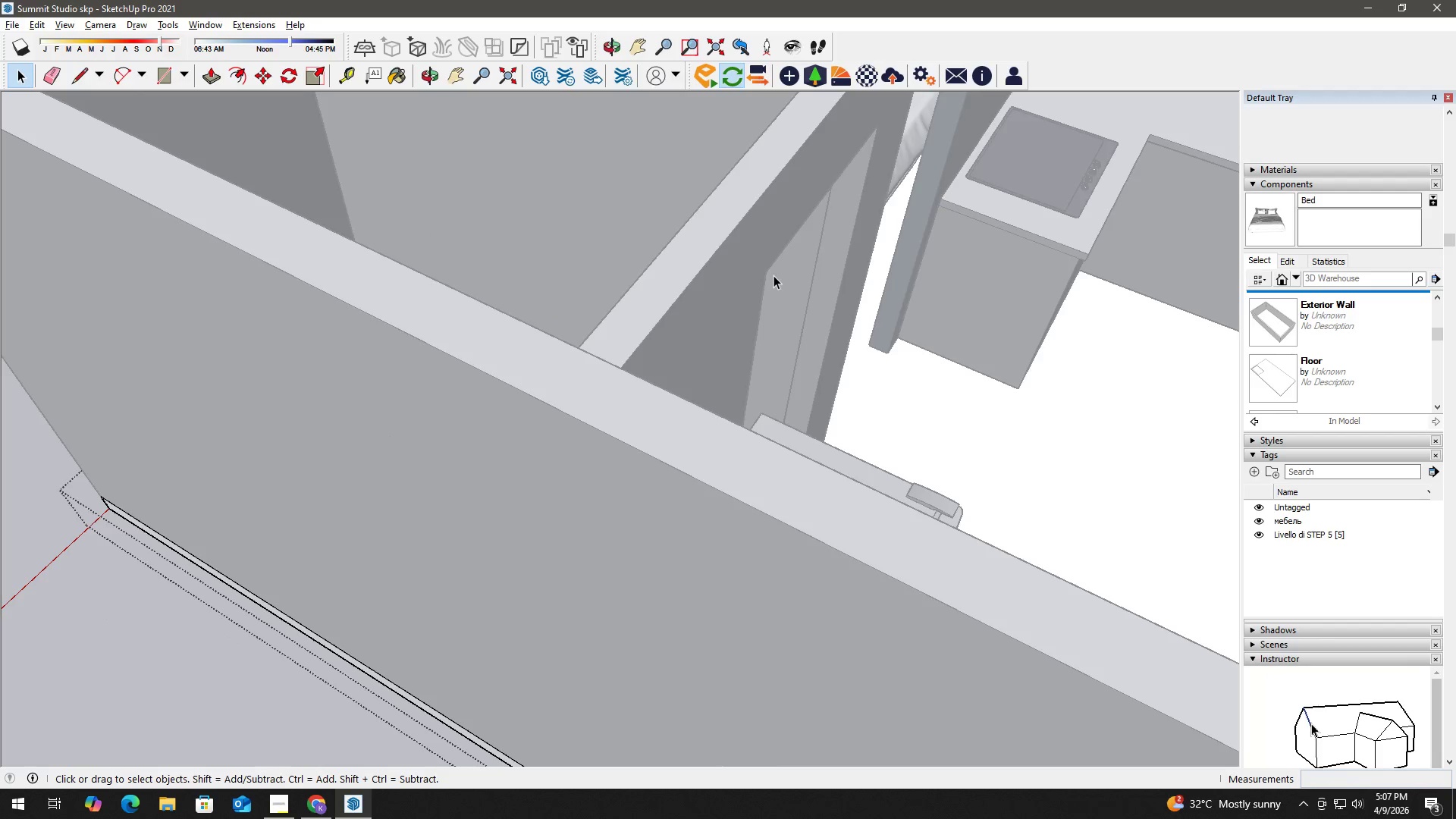 
key(Space)
 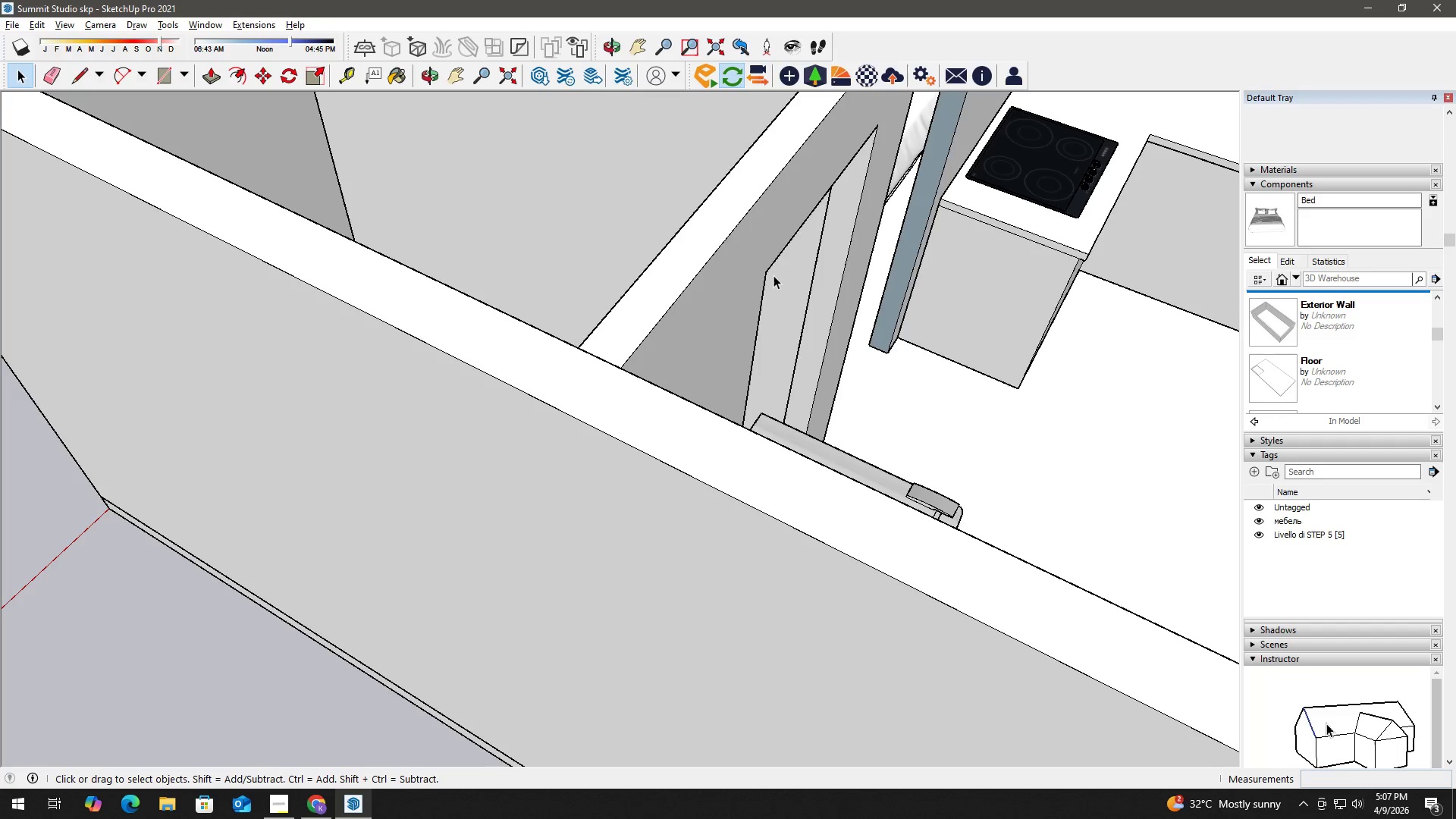 
key(Escape)
 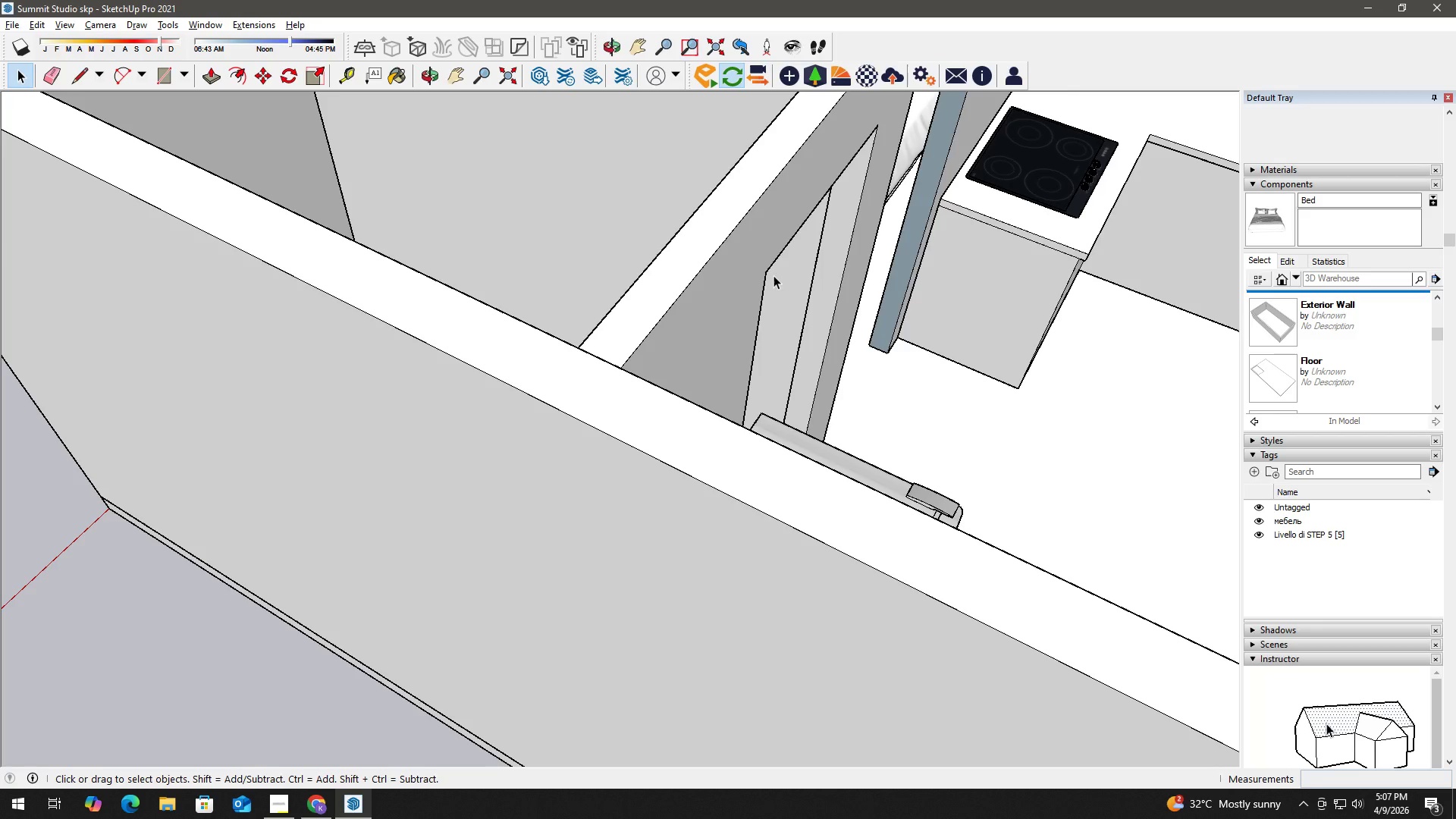 
key(Escape)
 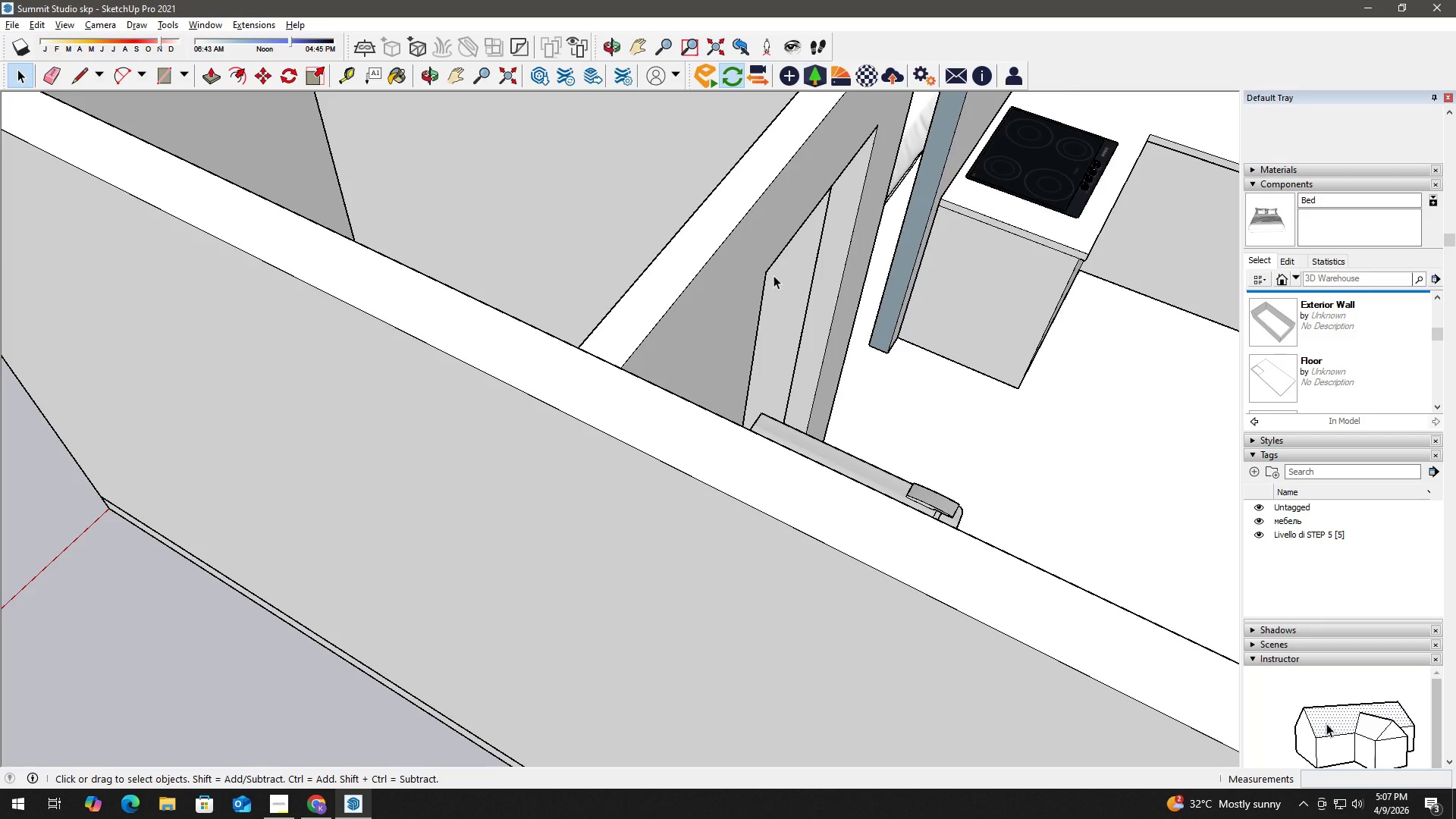 
scroll: coordinate [774, 275], scroll_direction: down, amount: 3.0
 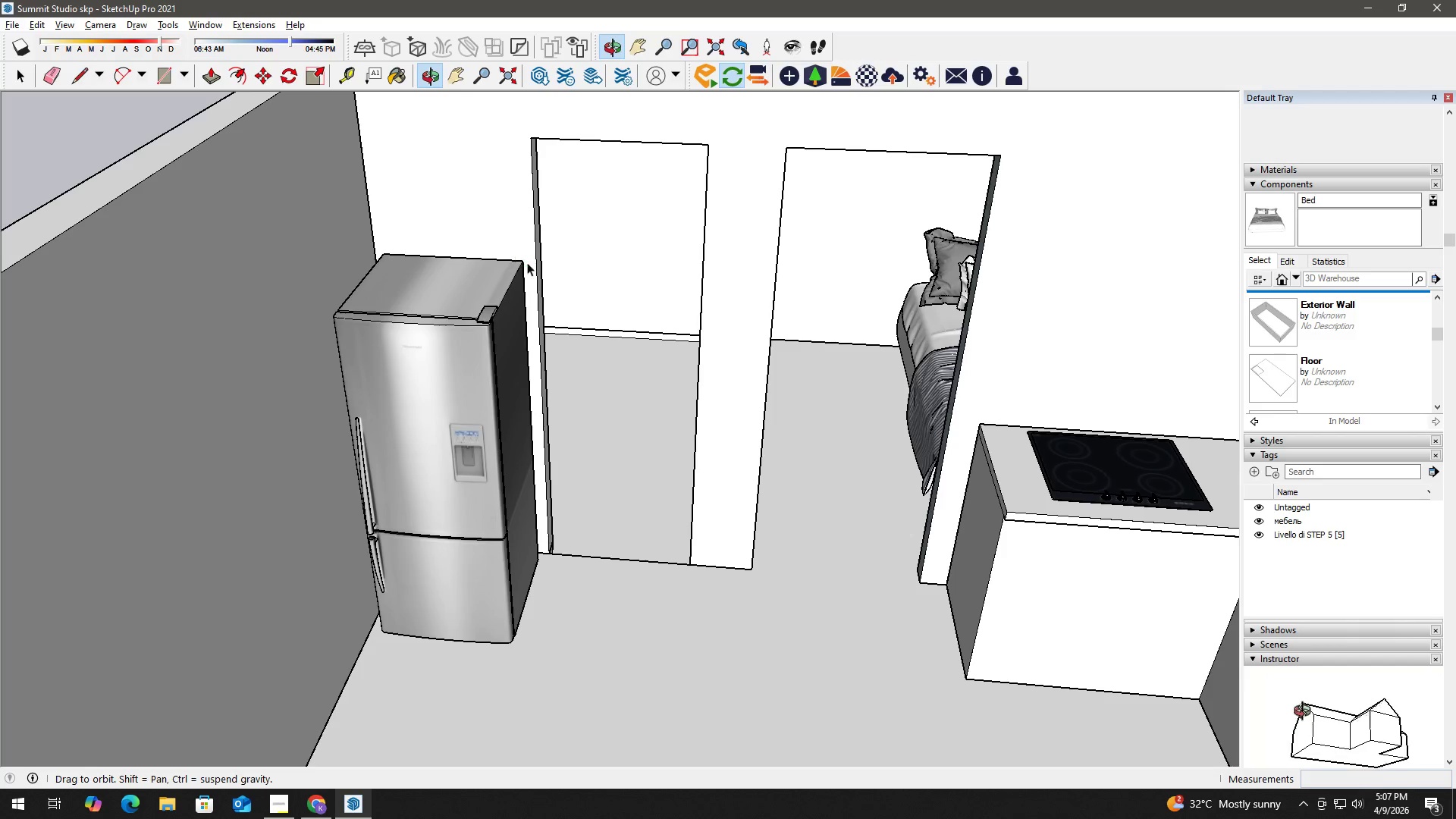 
key(E)
 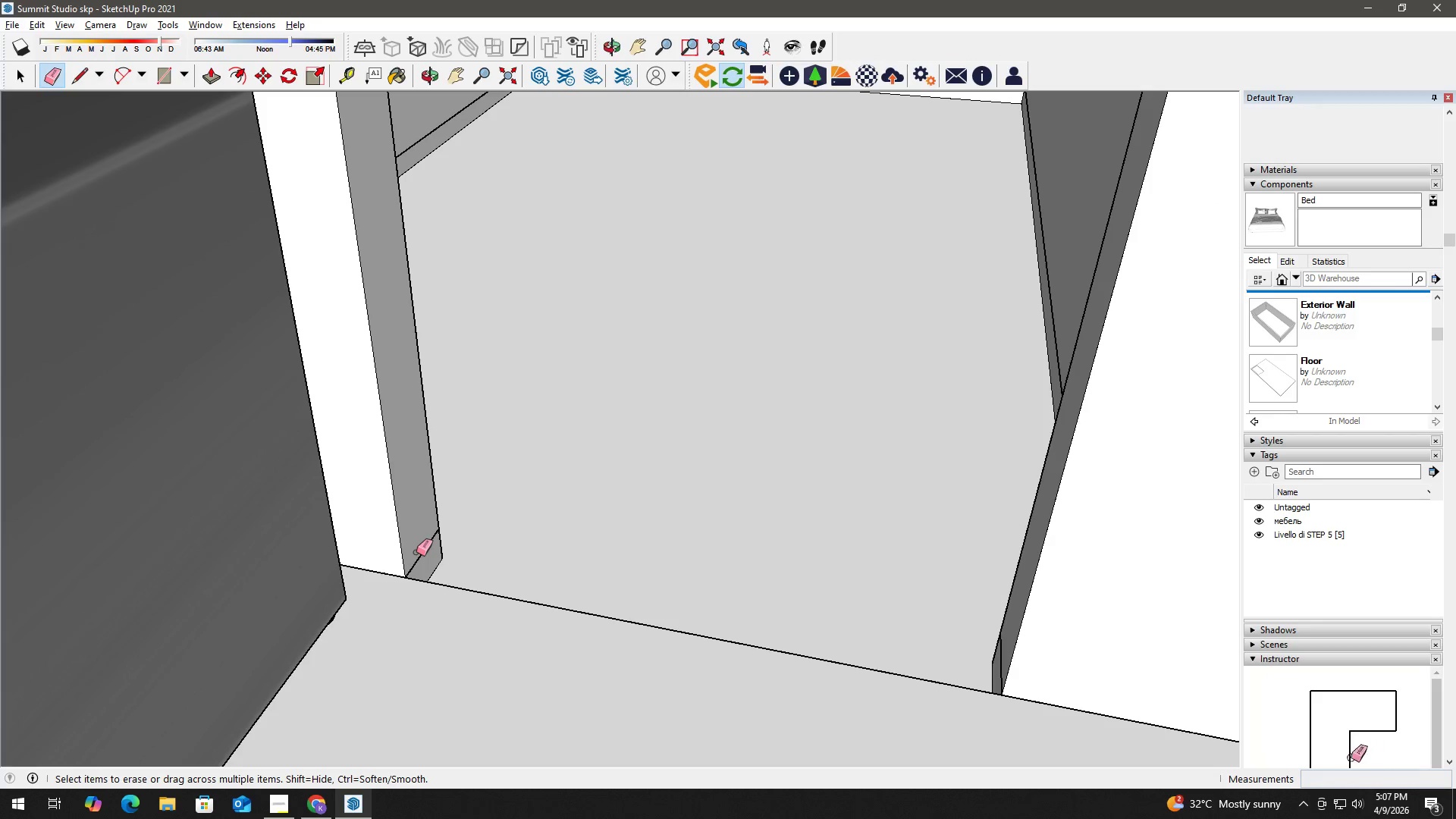 
scroll: coordinate [420, 561], scroll_direction: up, amount: 14.0
 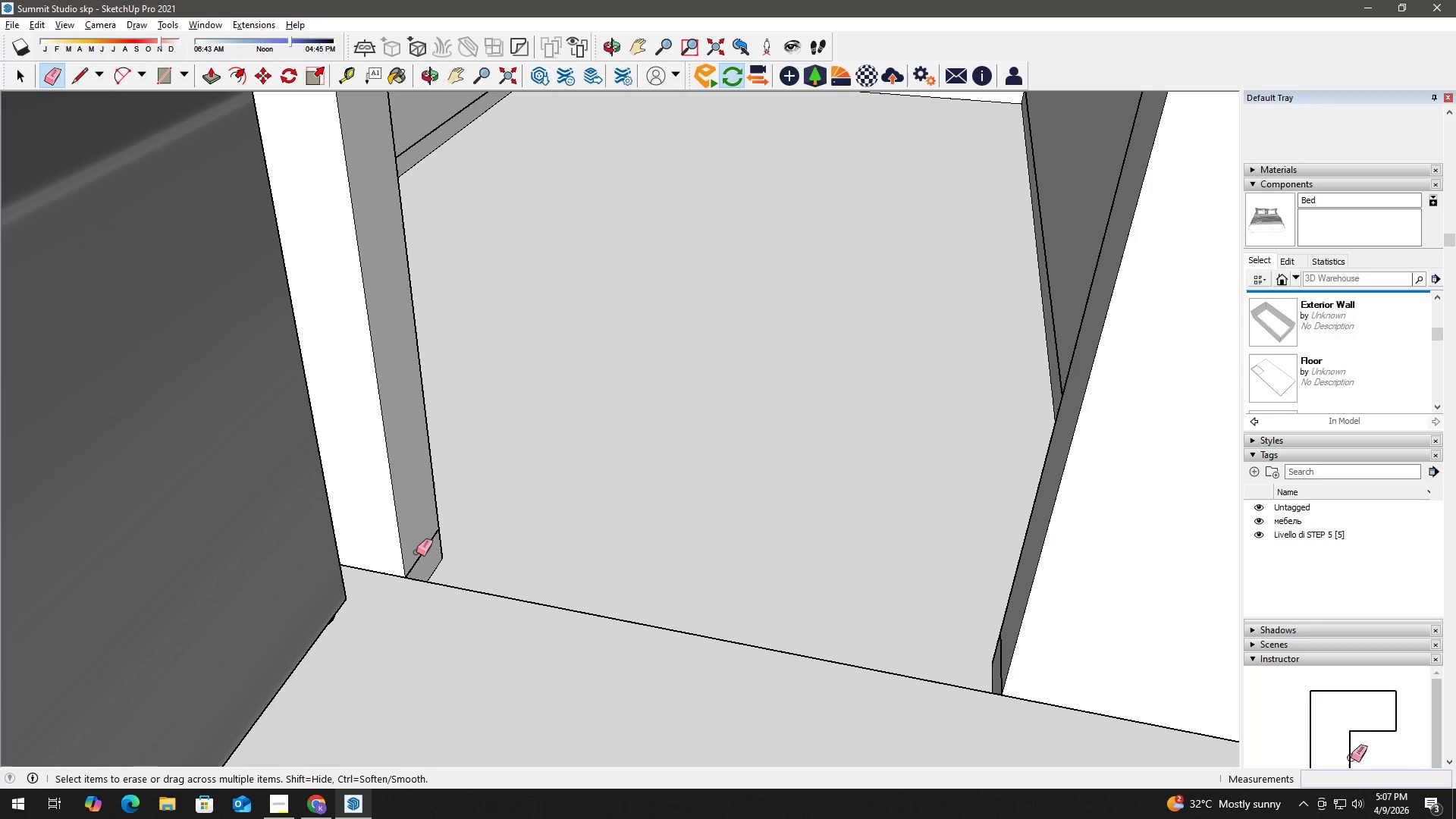 
key(Space)
 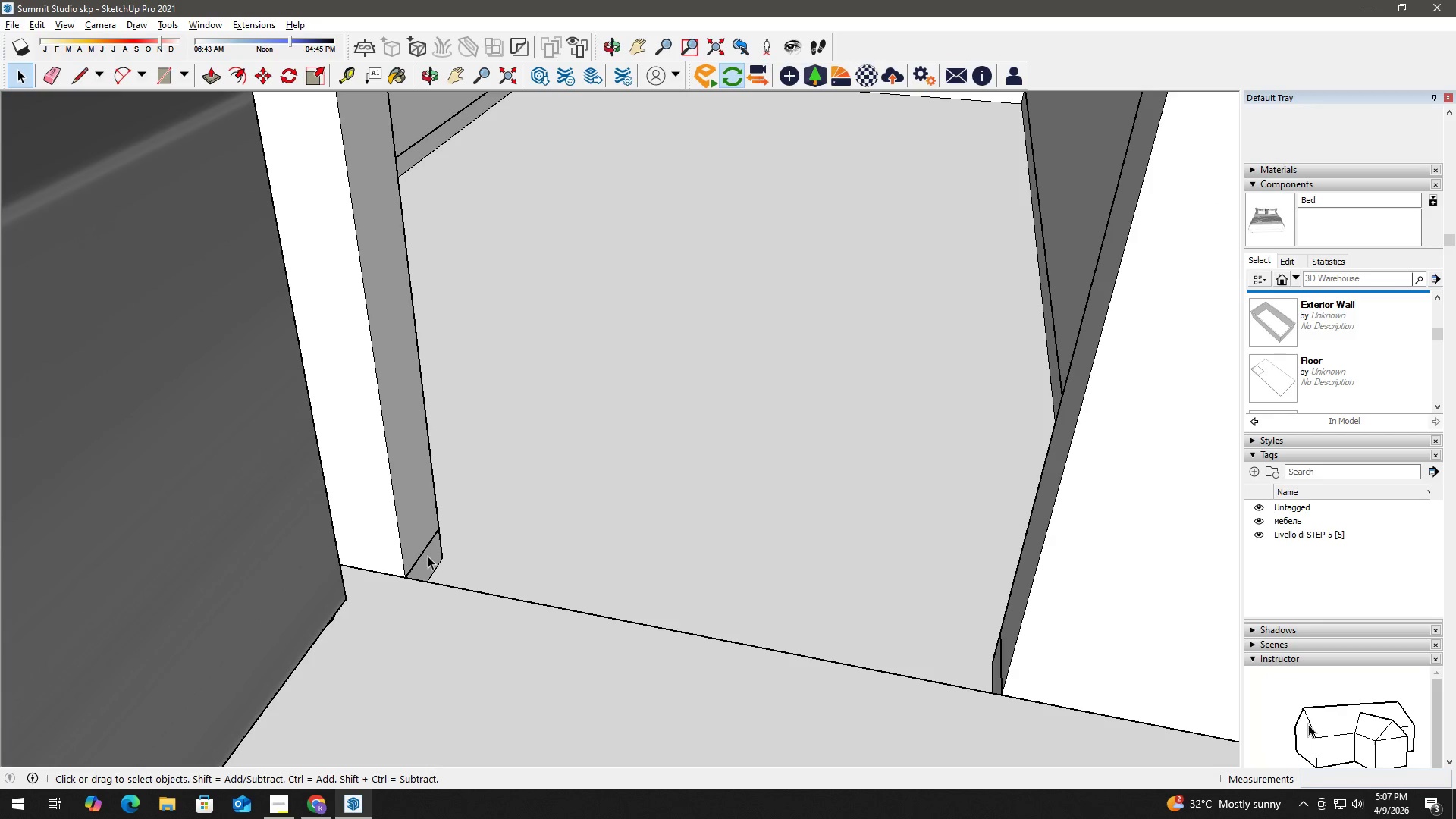 
double_click([428, 556])
 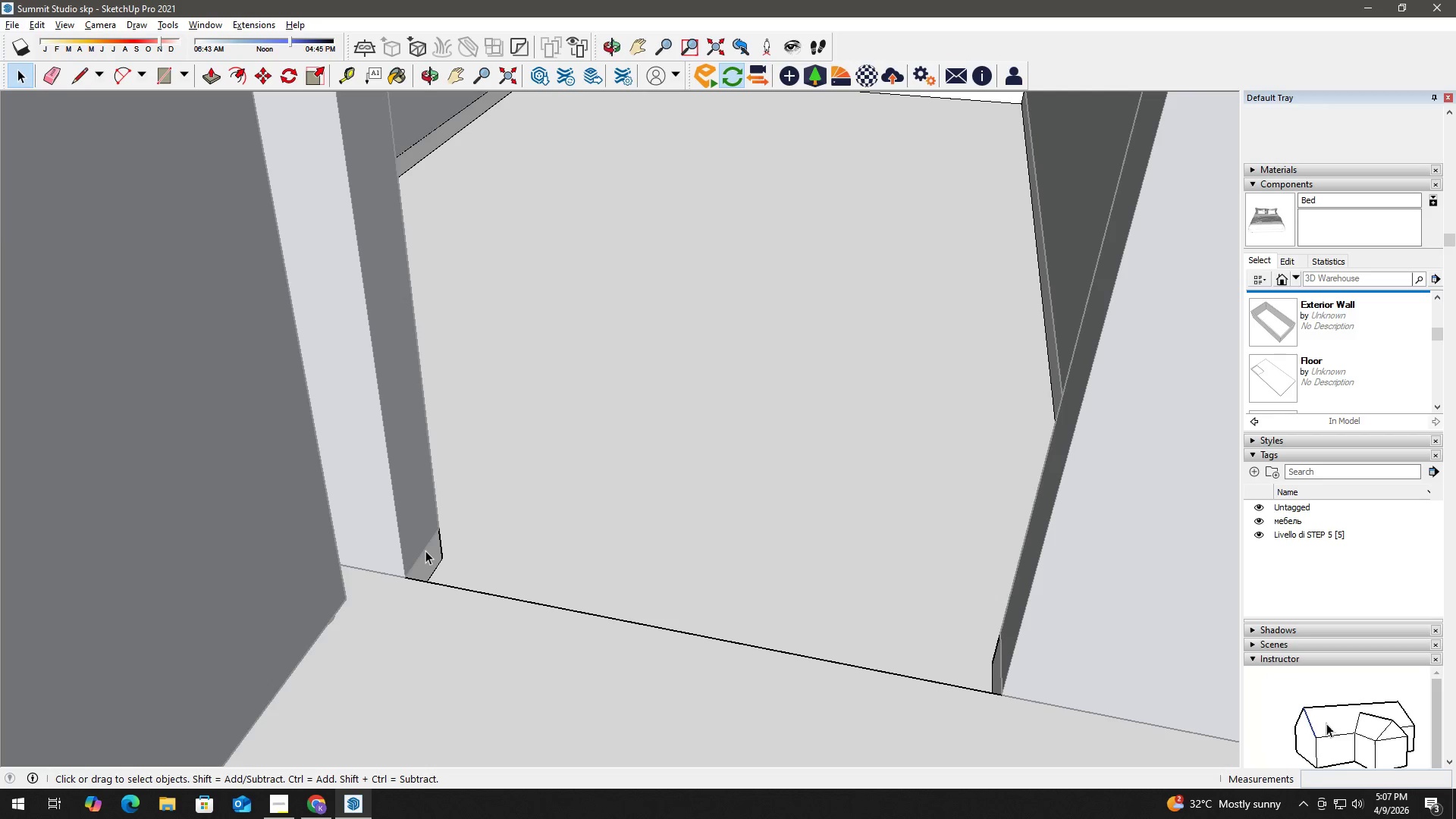 
left_click([425, 551])
 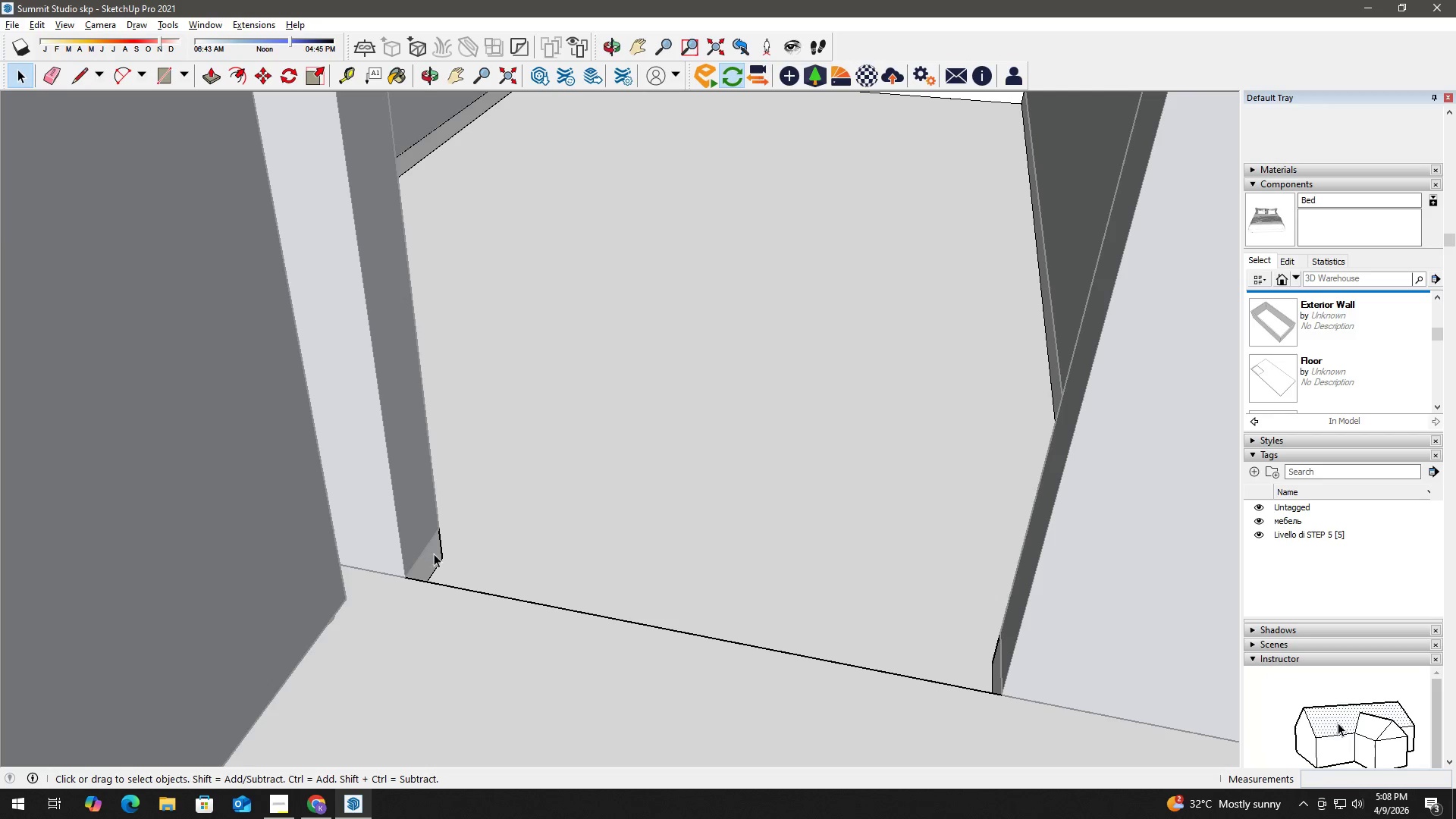 
double_click([438, 556])
 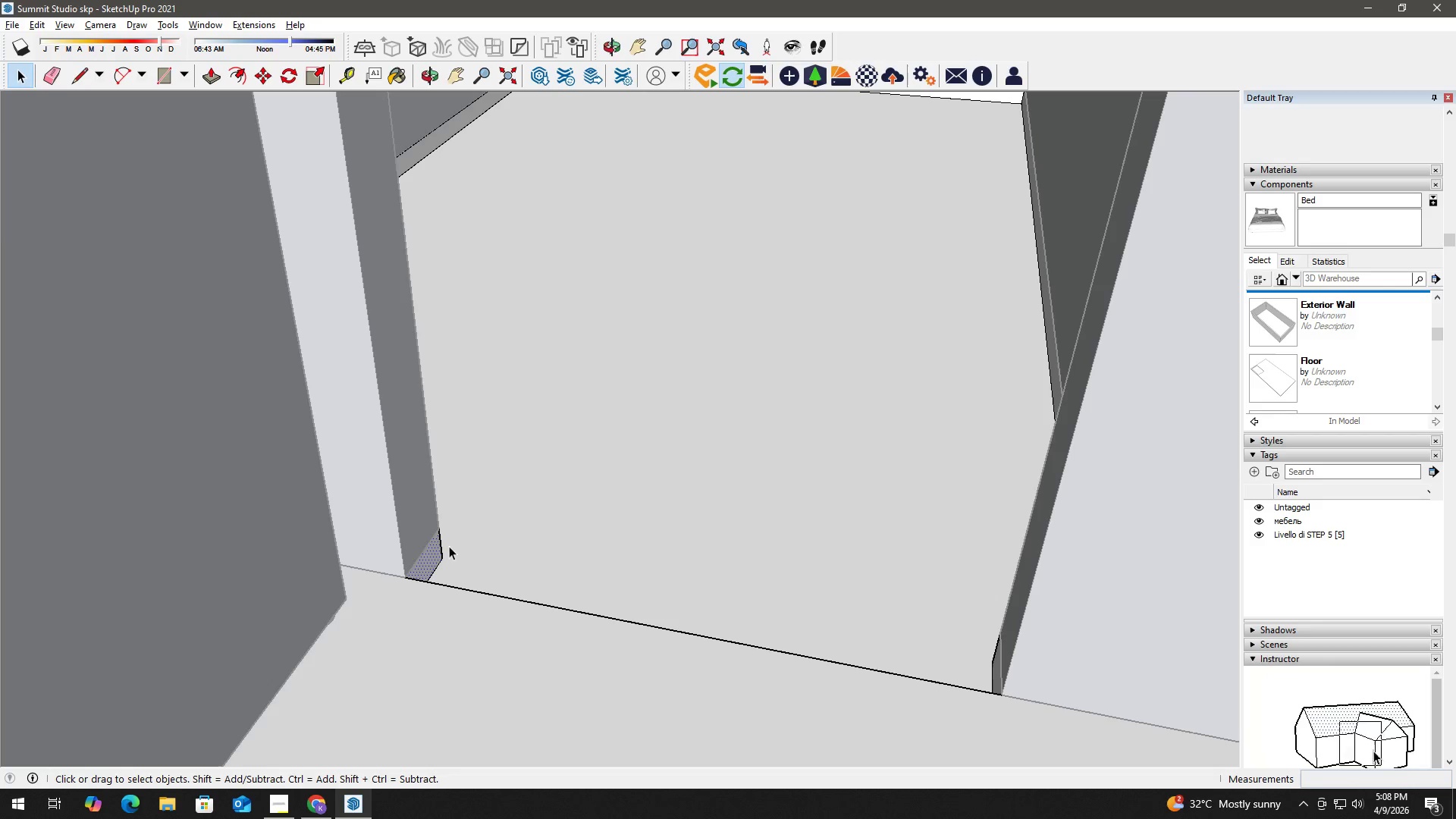 
key(Escape)
 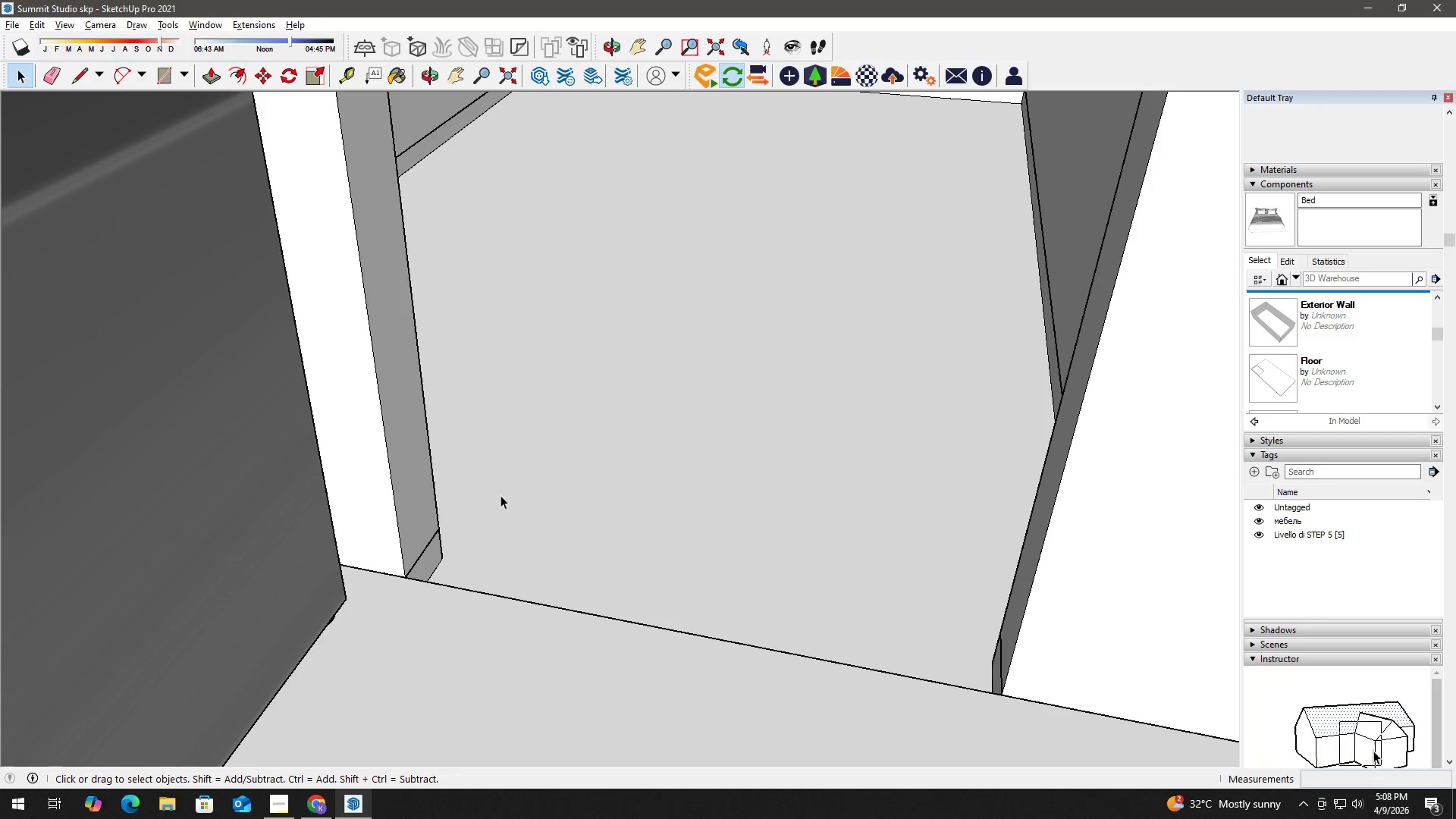 
key(Escape)
 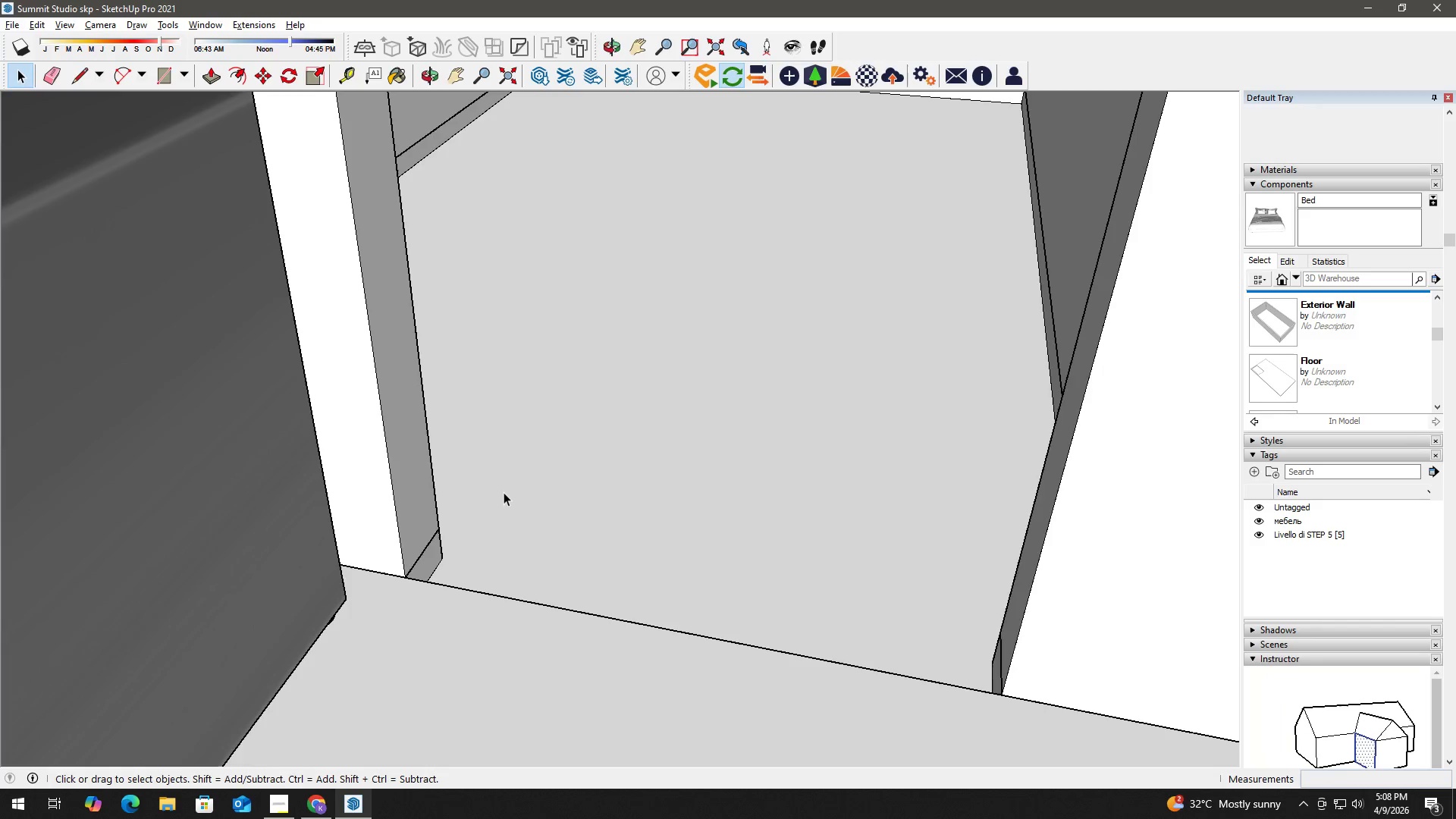 
key(Escape)
 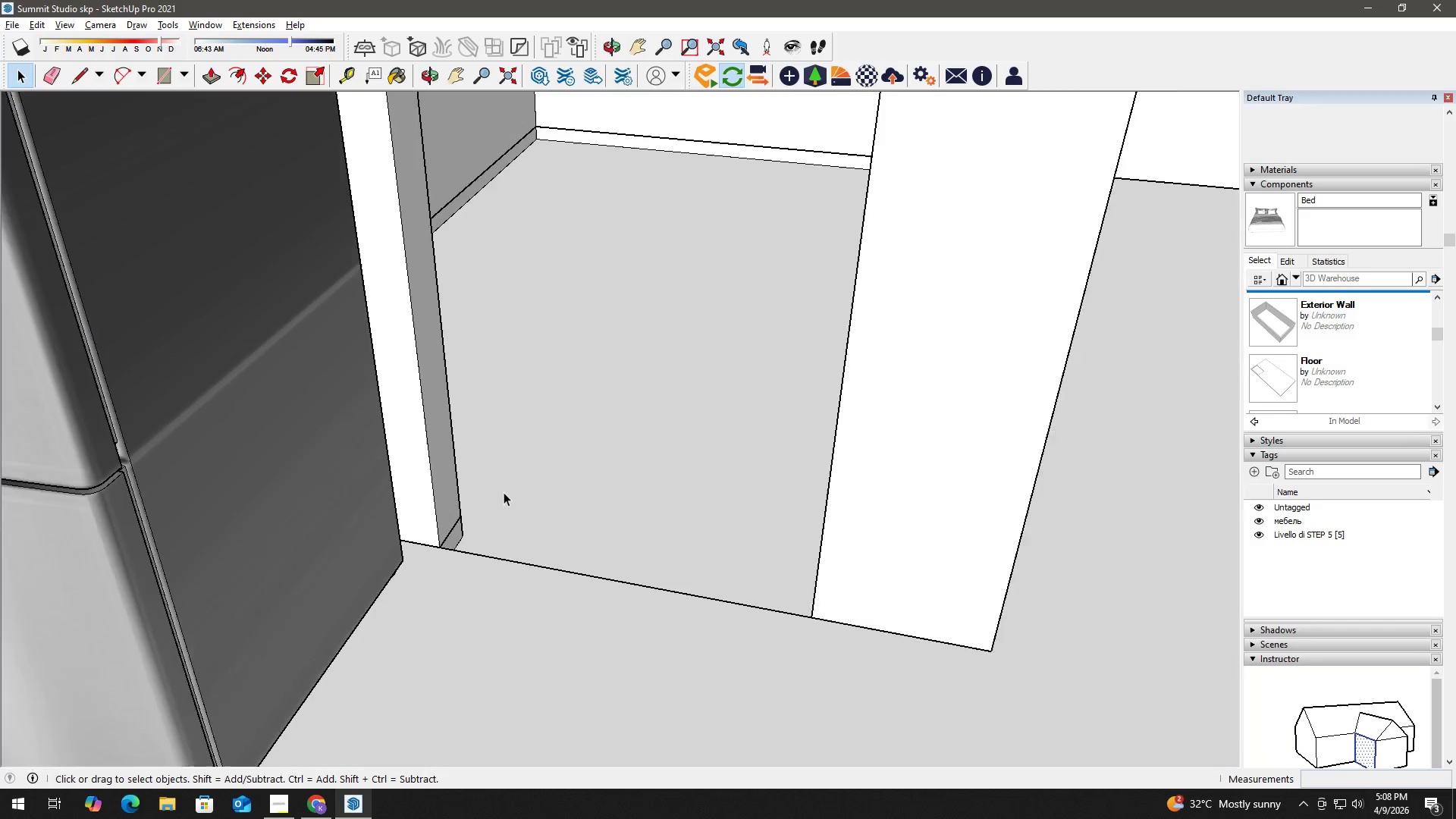 
key(Escape)
 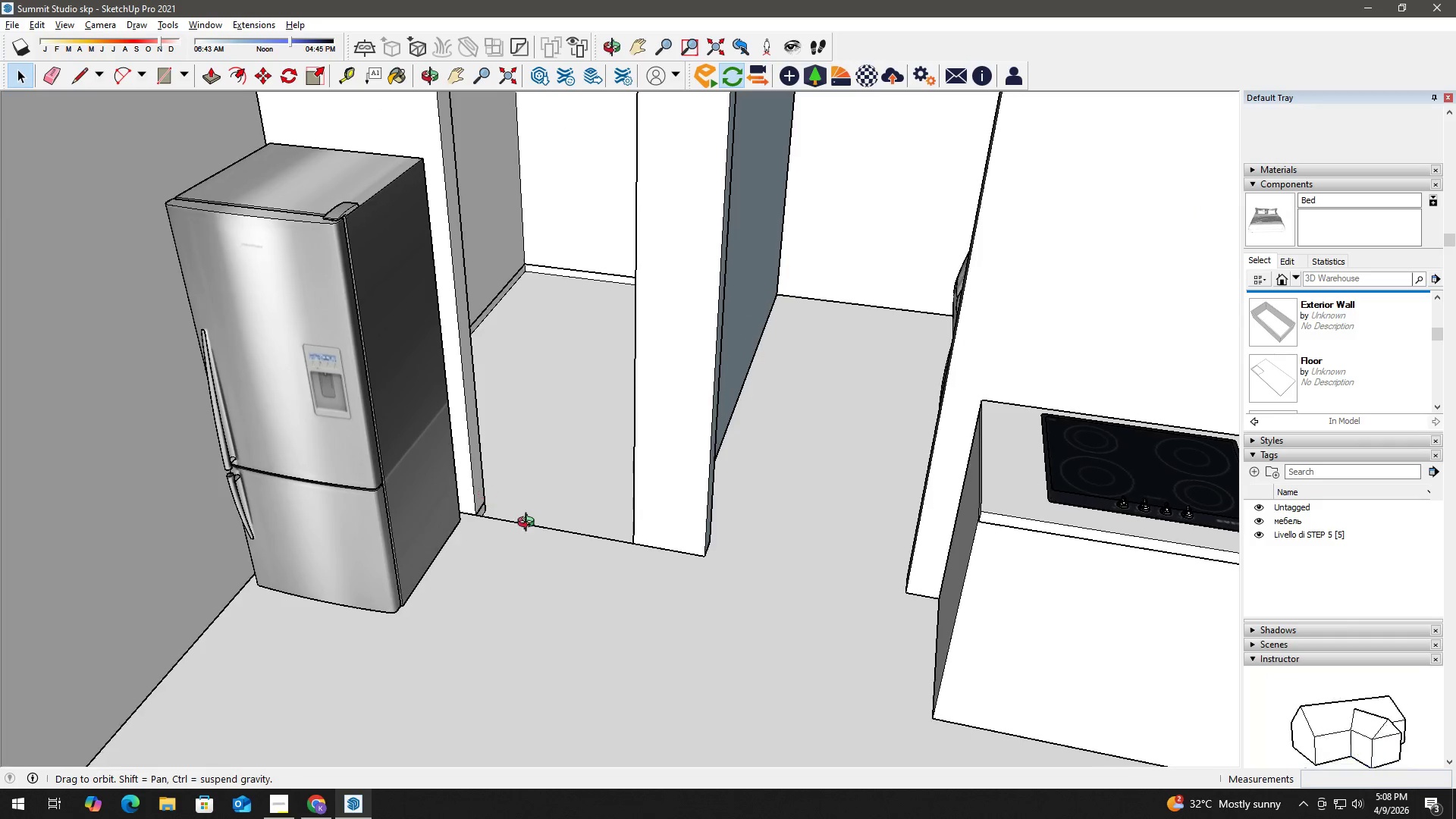 
scroll: coordinate [504, 490], scroll_direction: down, amount: 13.0
 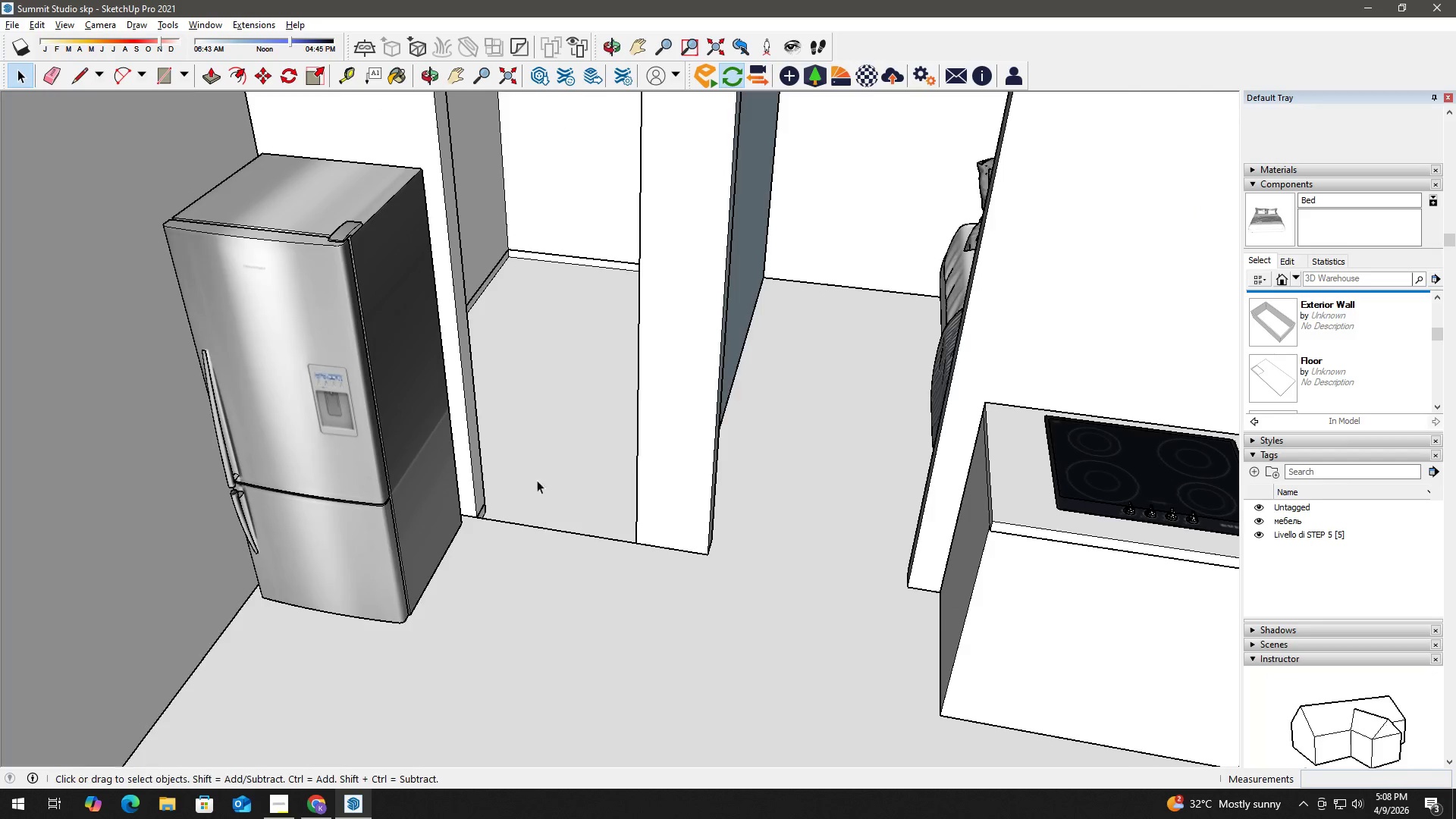 
double_click([542, 195])
 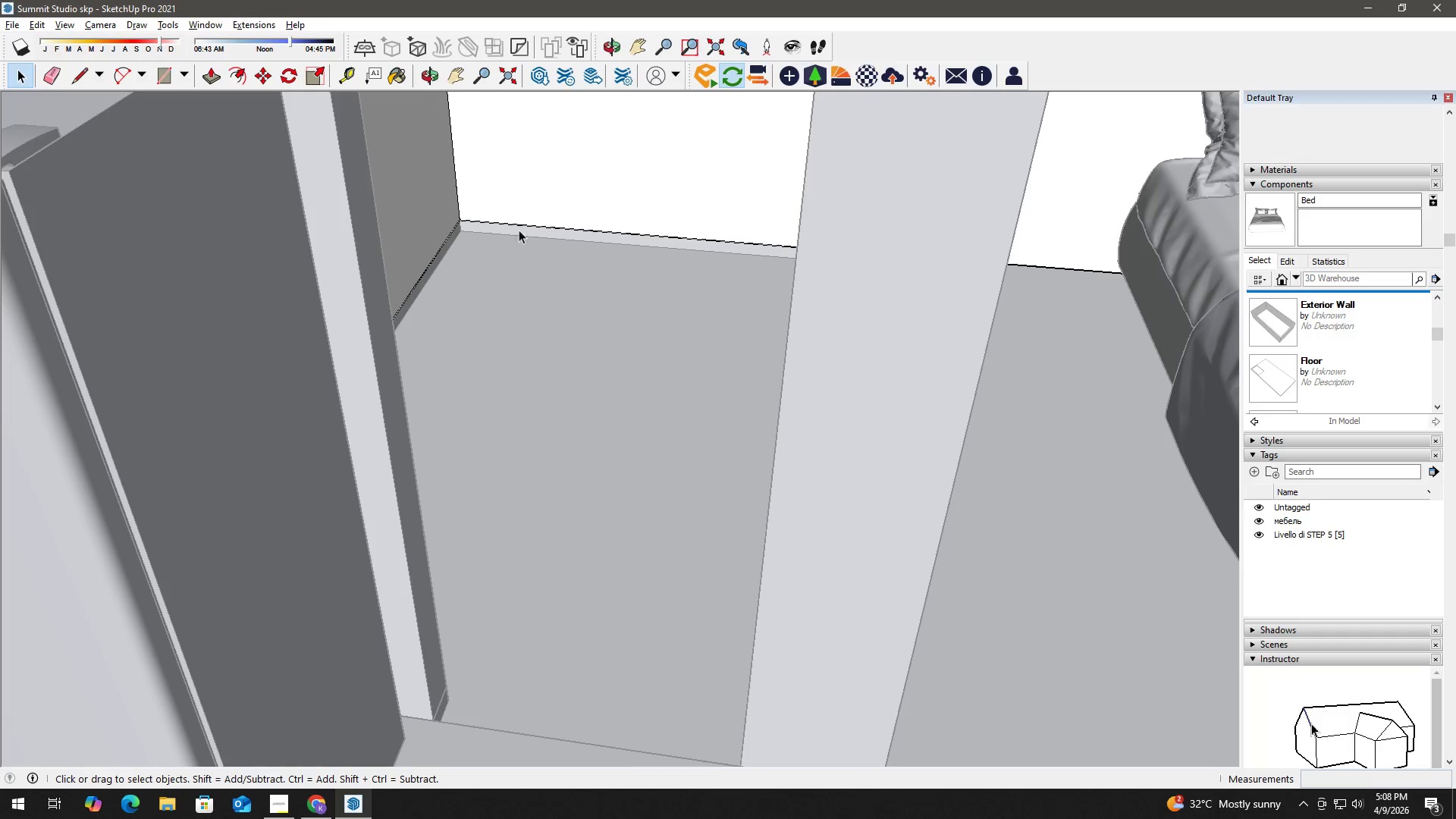 
scroll: coordinate [462, 220], scroll_direction: up, amount: 13.0
 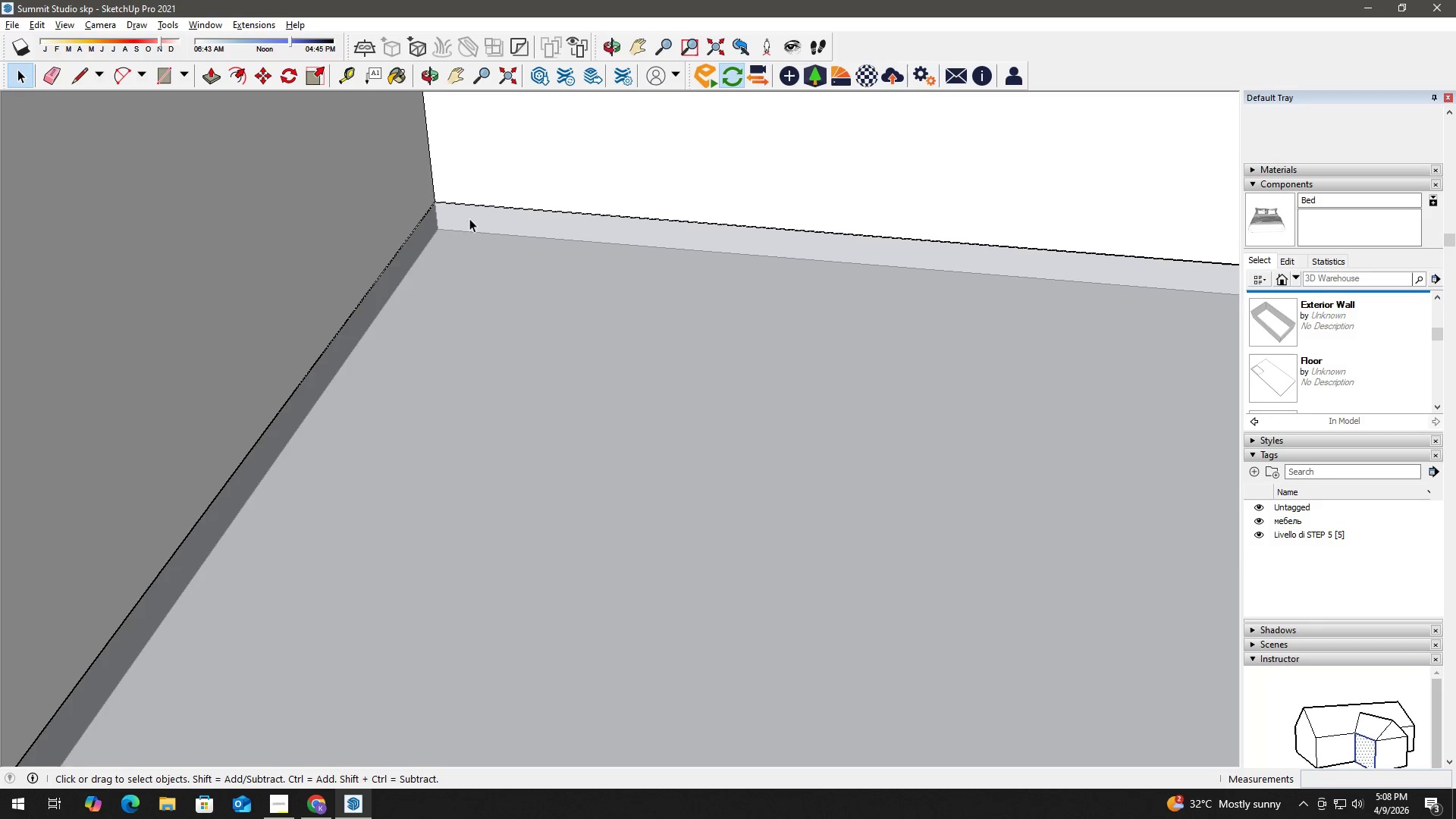 
key(Escape)
 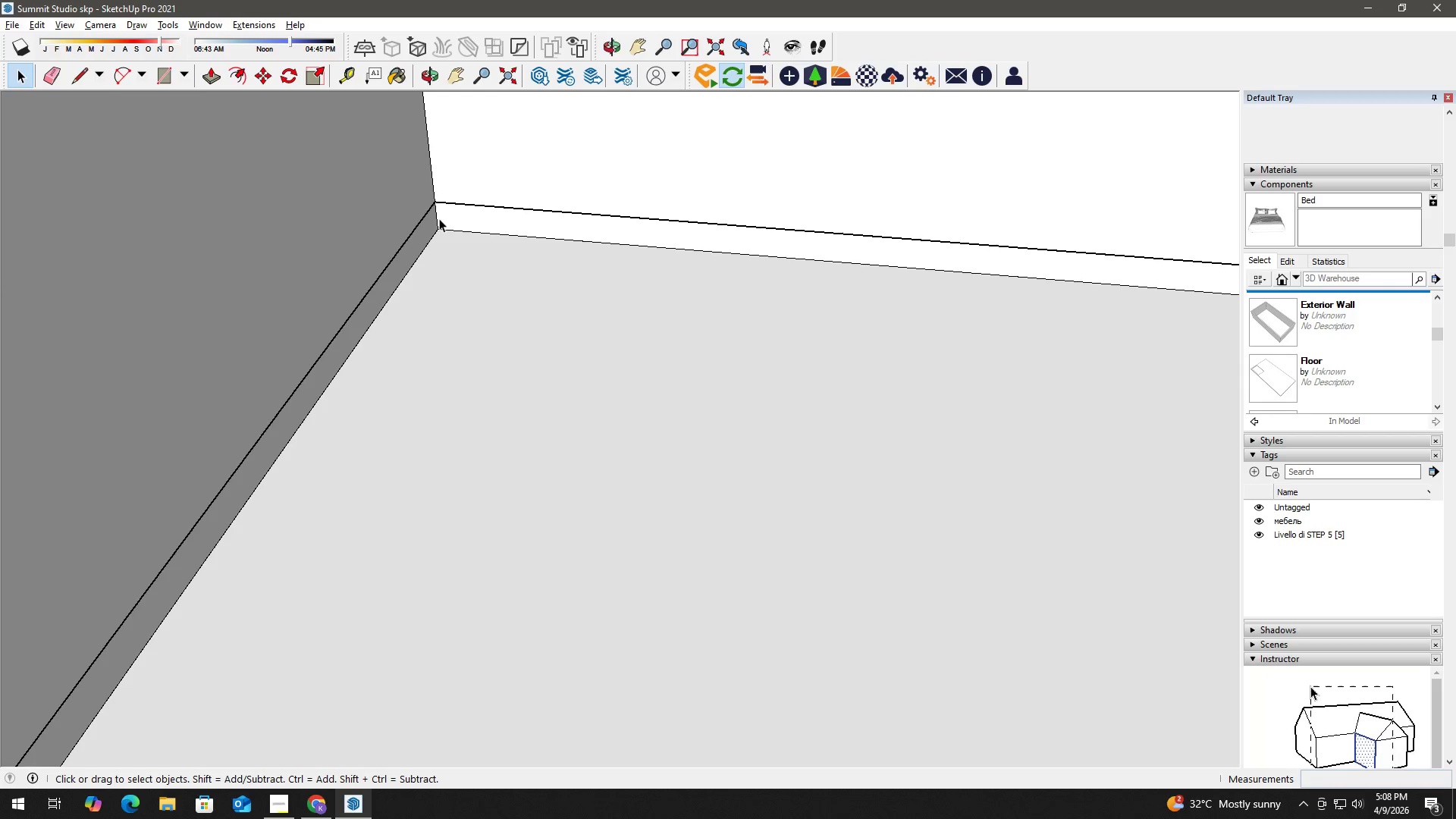 
double_click([431, 220])
 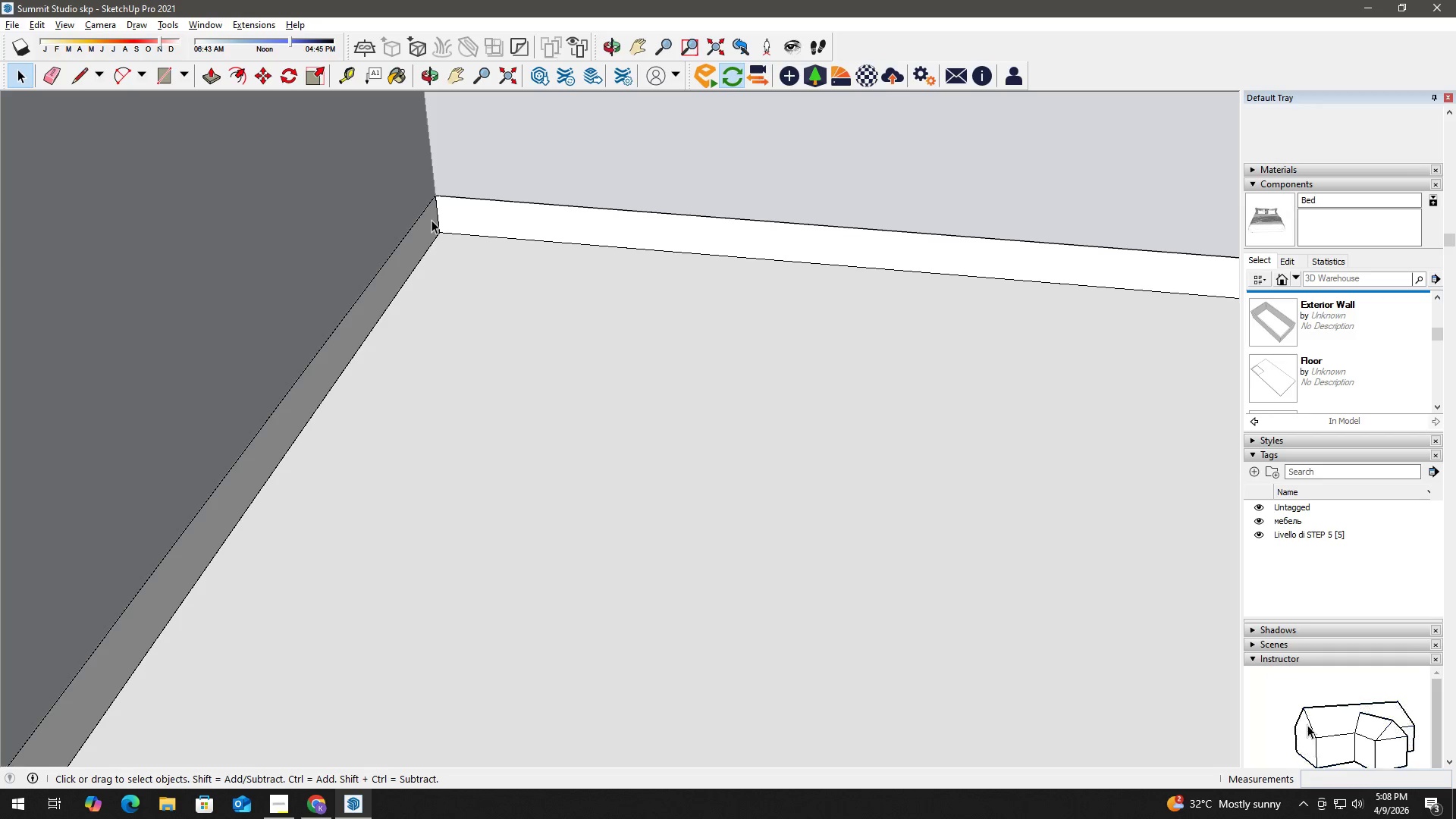 
scroll: coordinate [433, 220], scroll_direction: up, amount: 3.0
 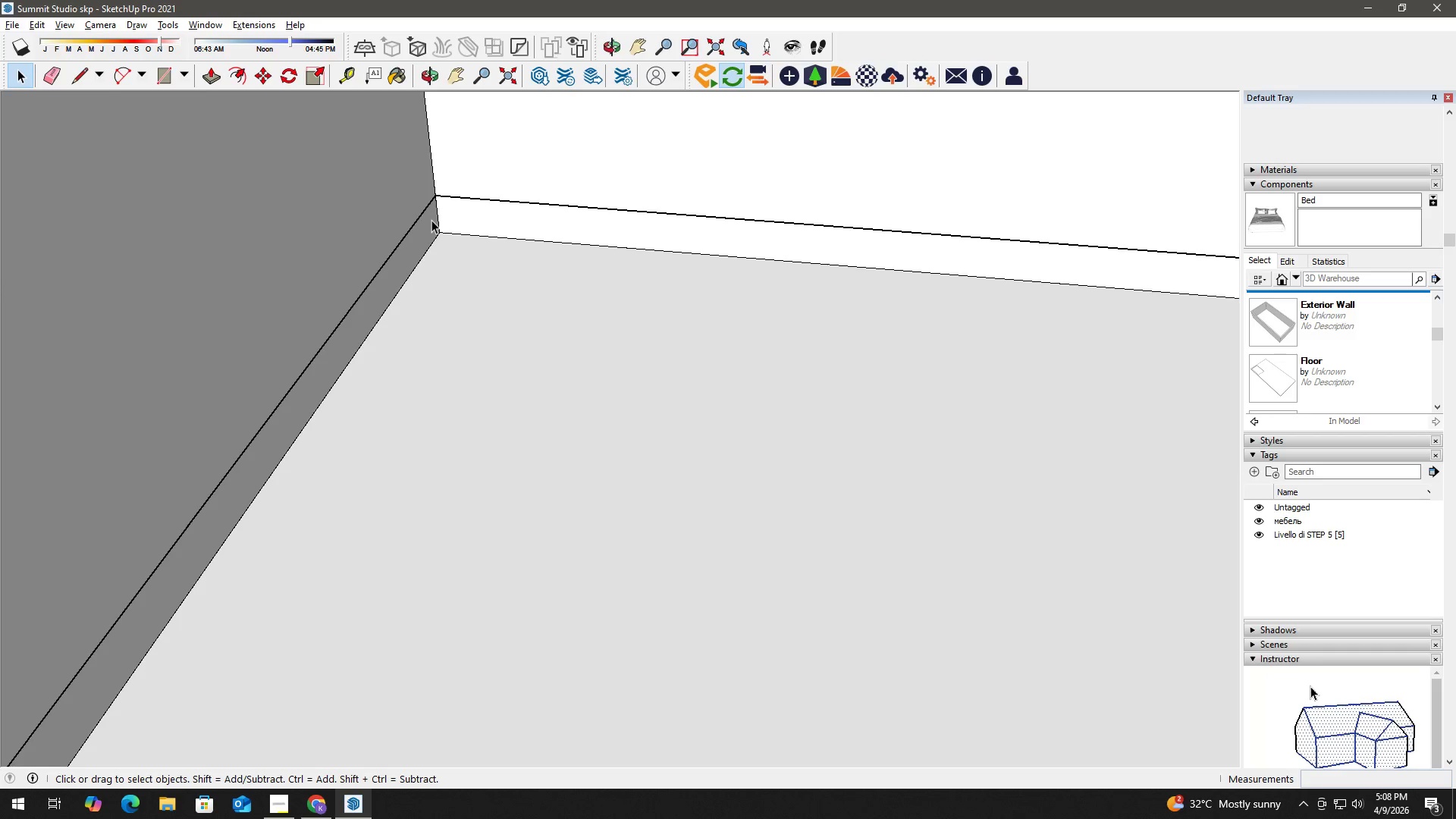 
key(Escape)
 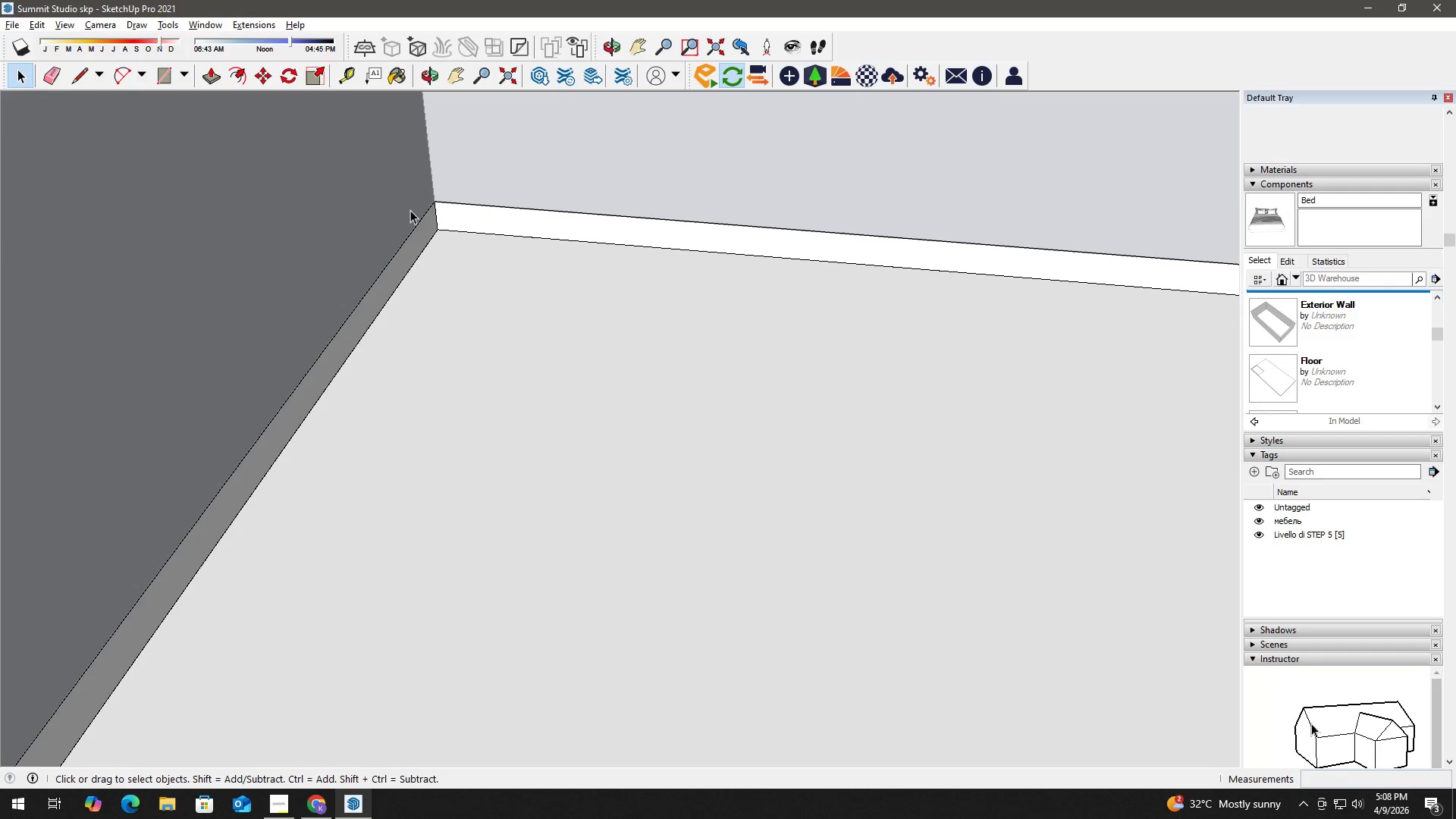 
left_click([410, 210])
 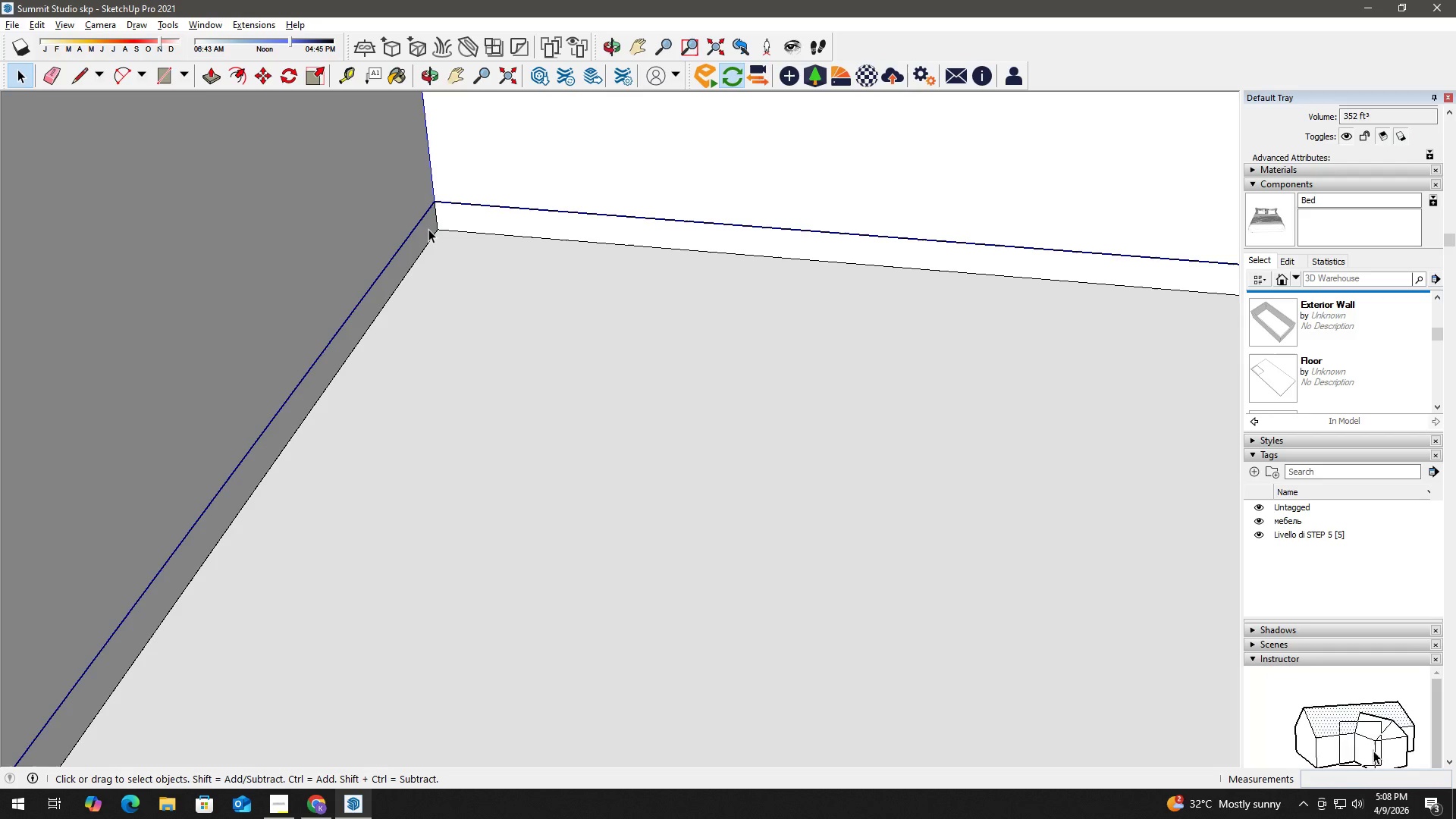 
scroll: coordinate [431, 221], scroll_direction: down, amount: 3.0
 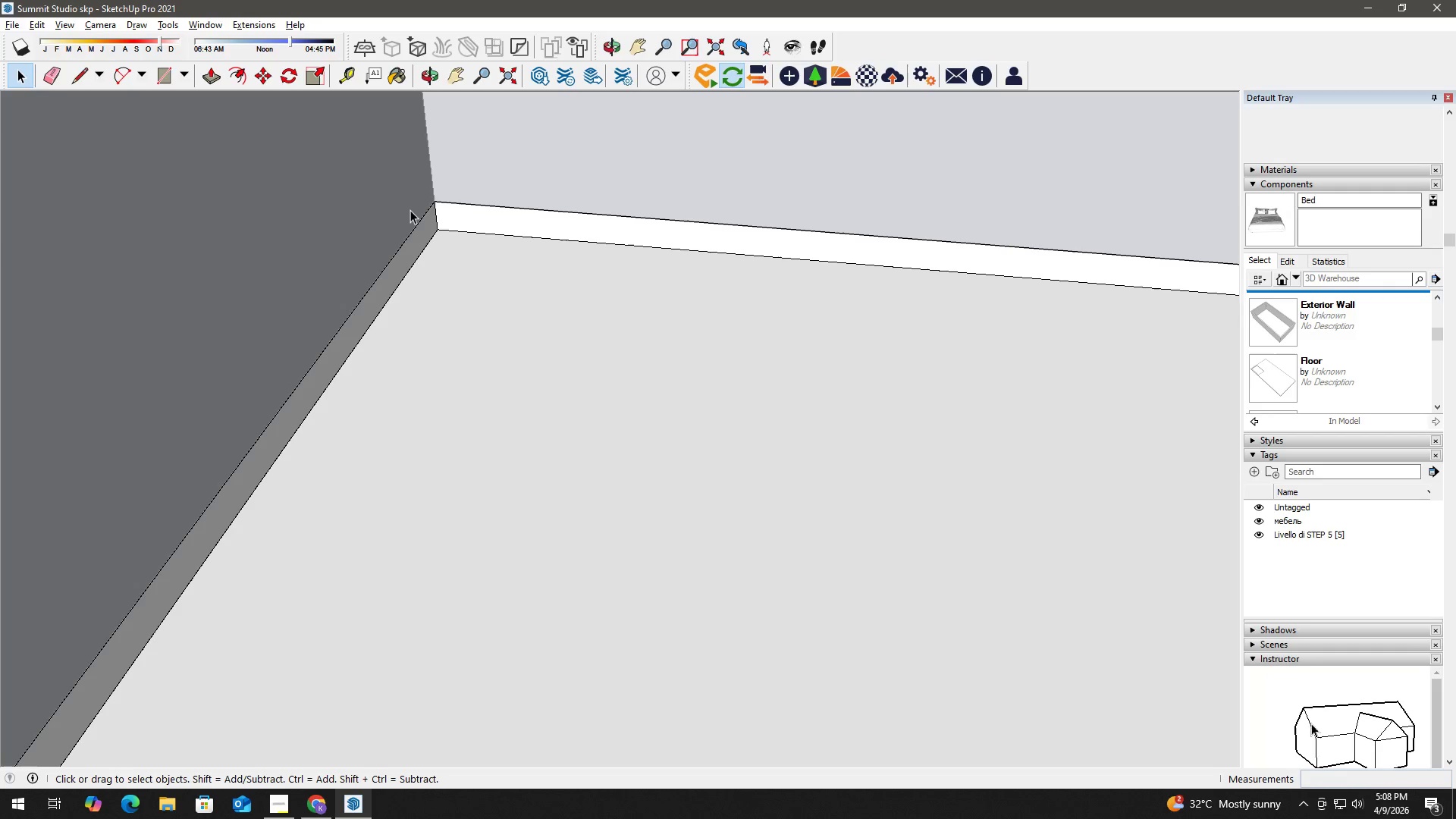 
key(Escape)
 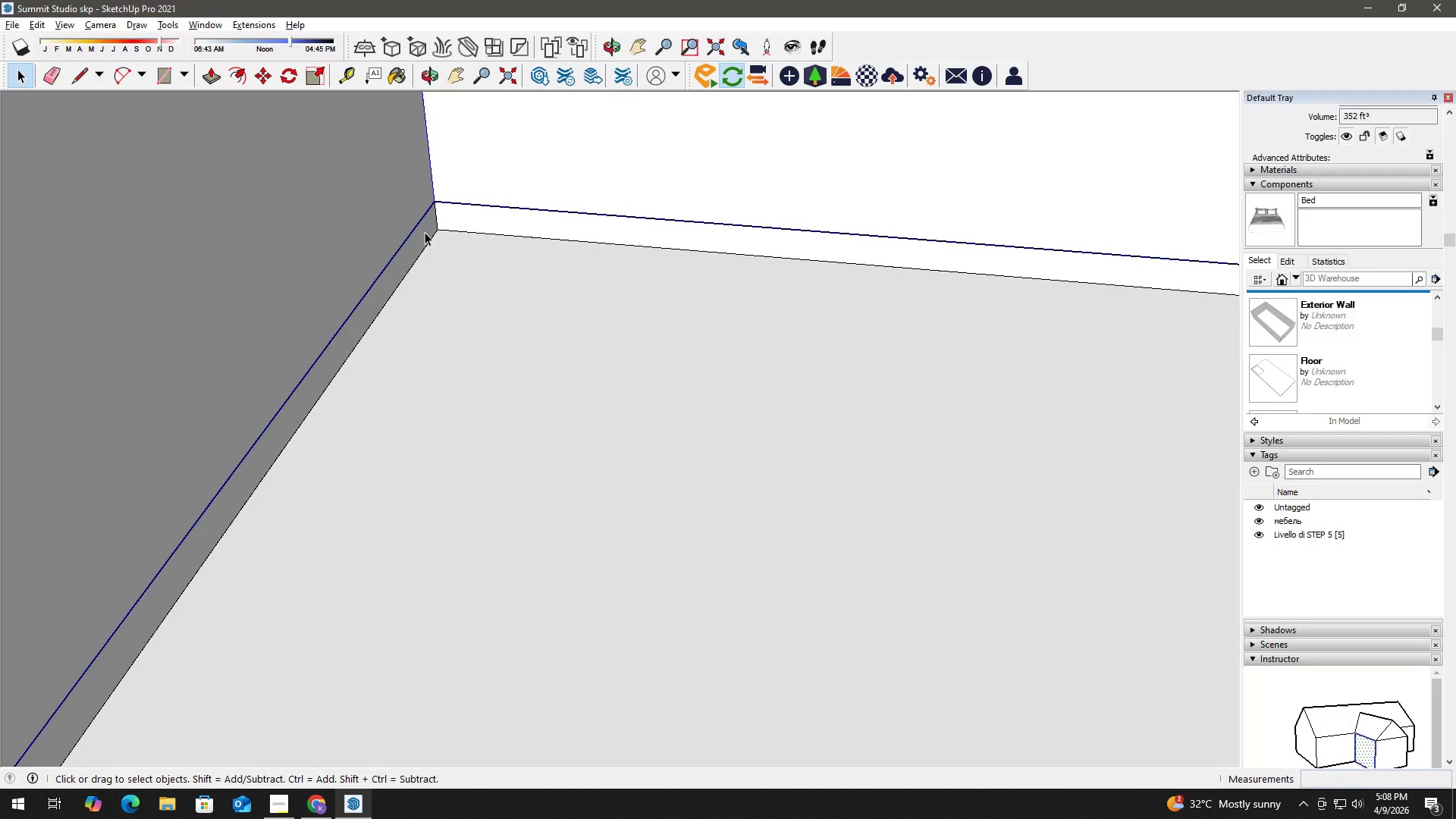 
key(Escape)
 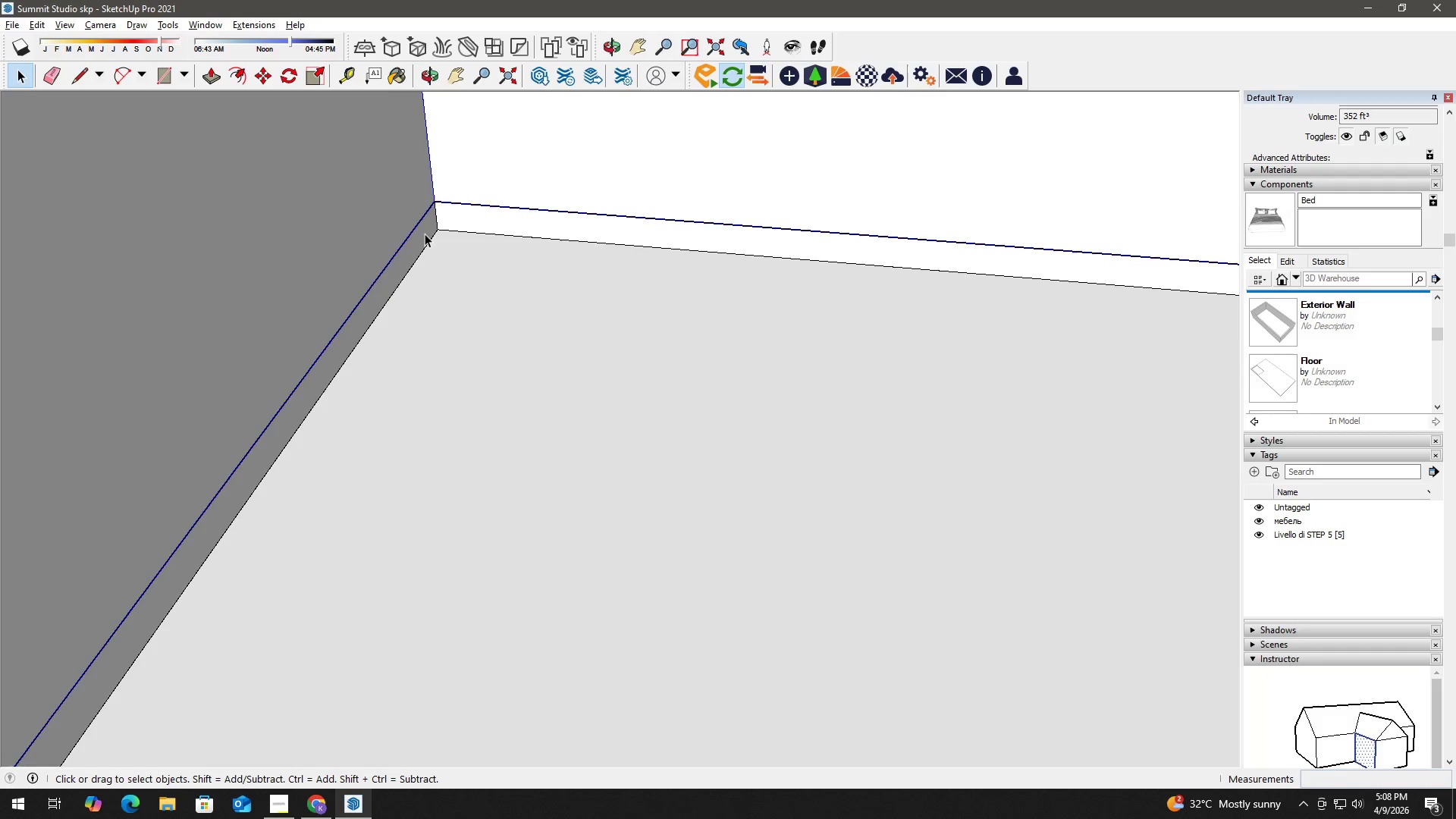 
key(Escape)
 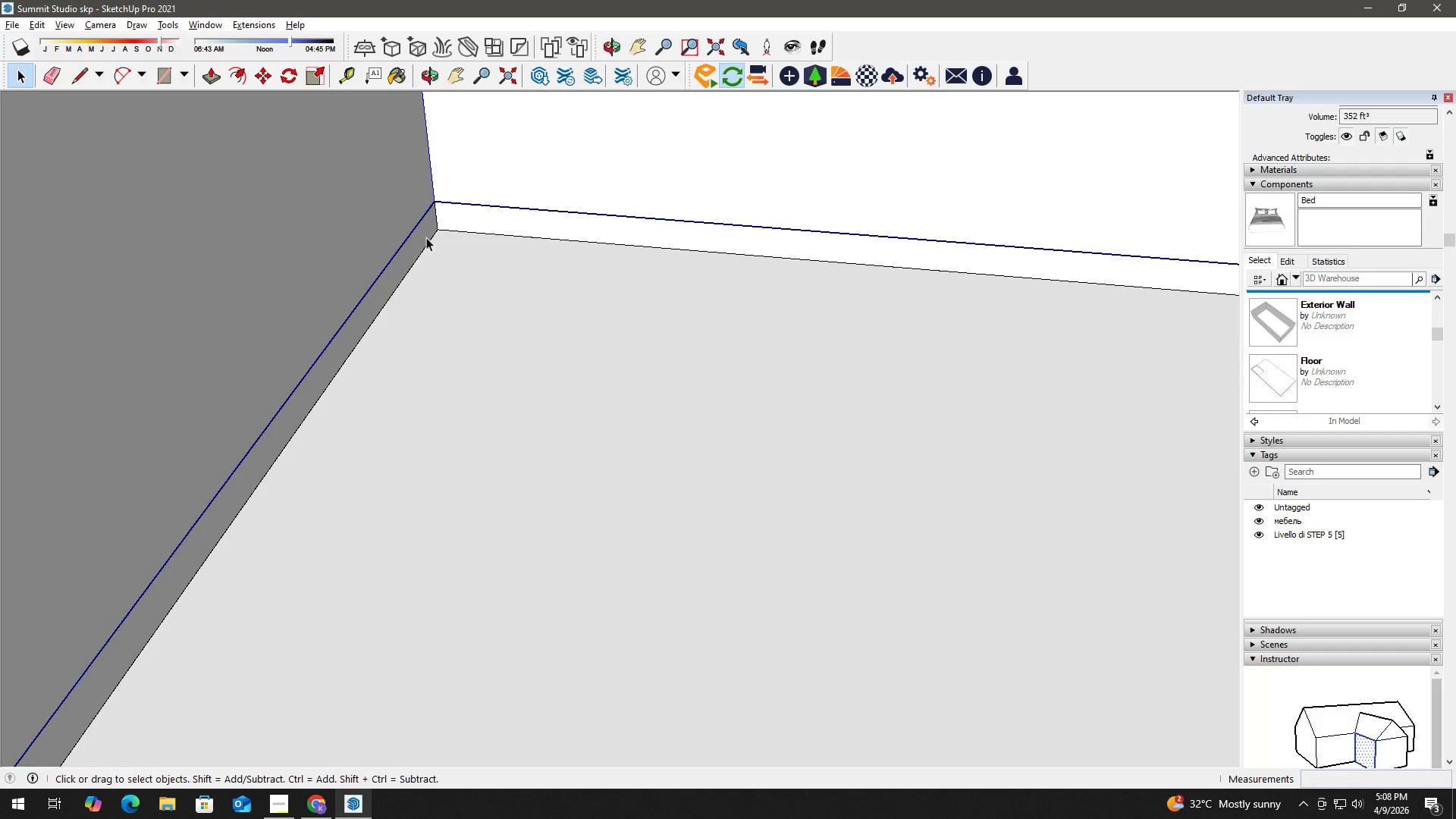 
key(Escape)
 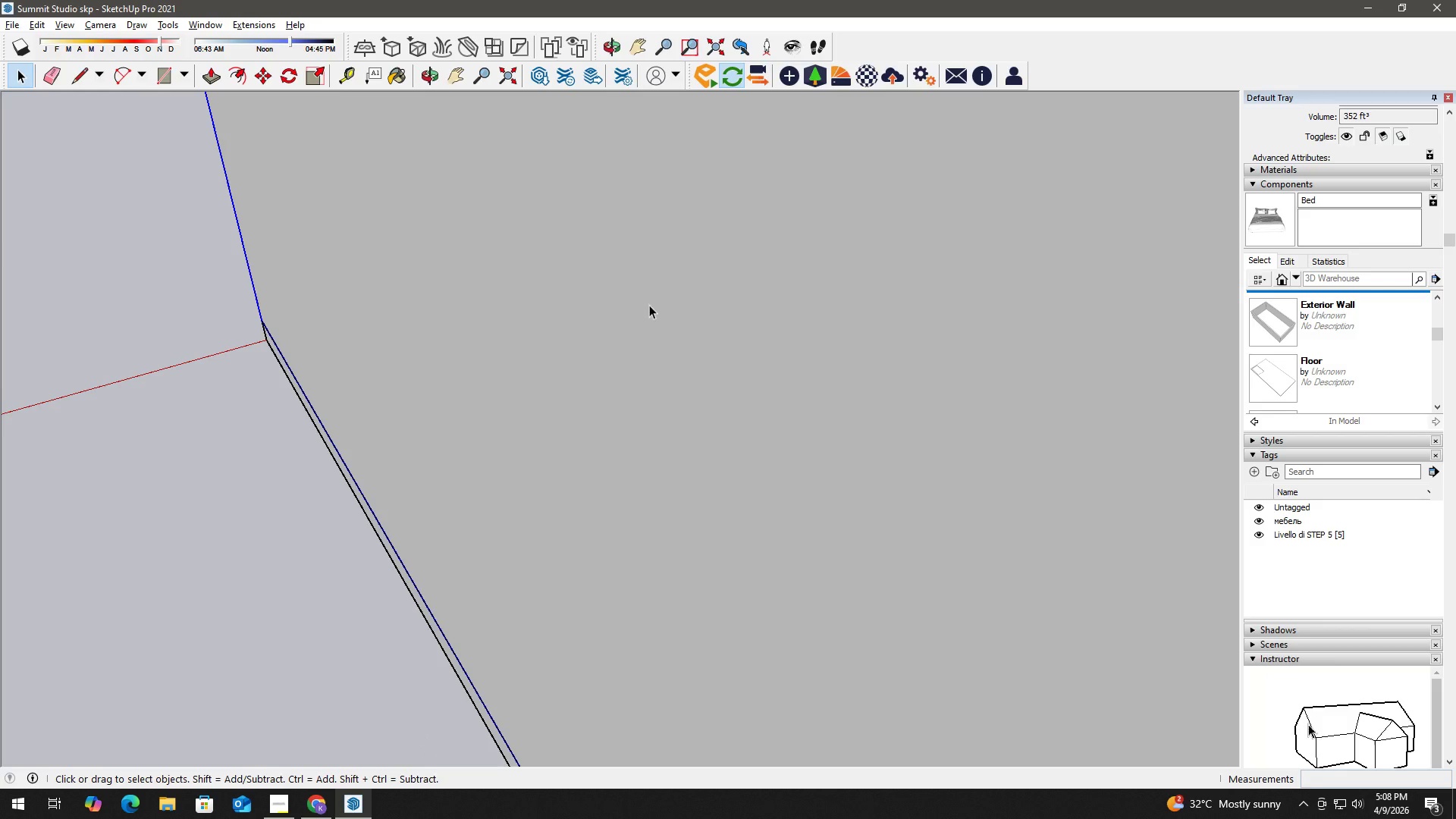 
key(Escape)
 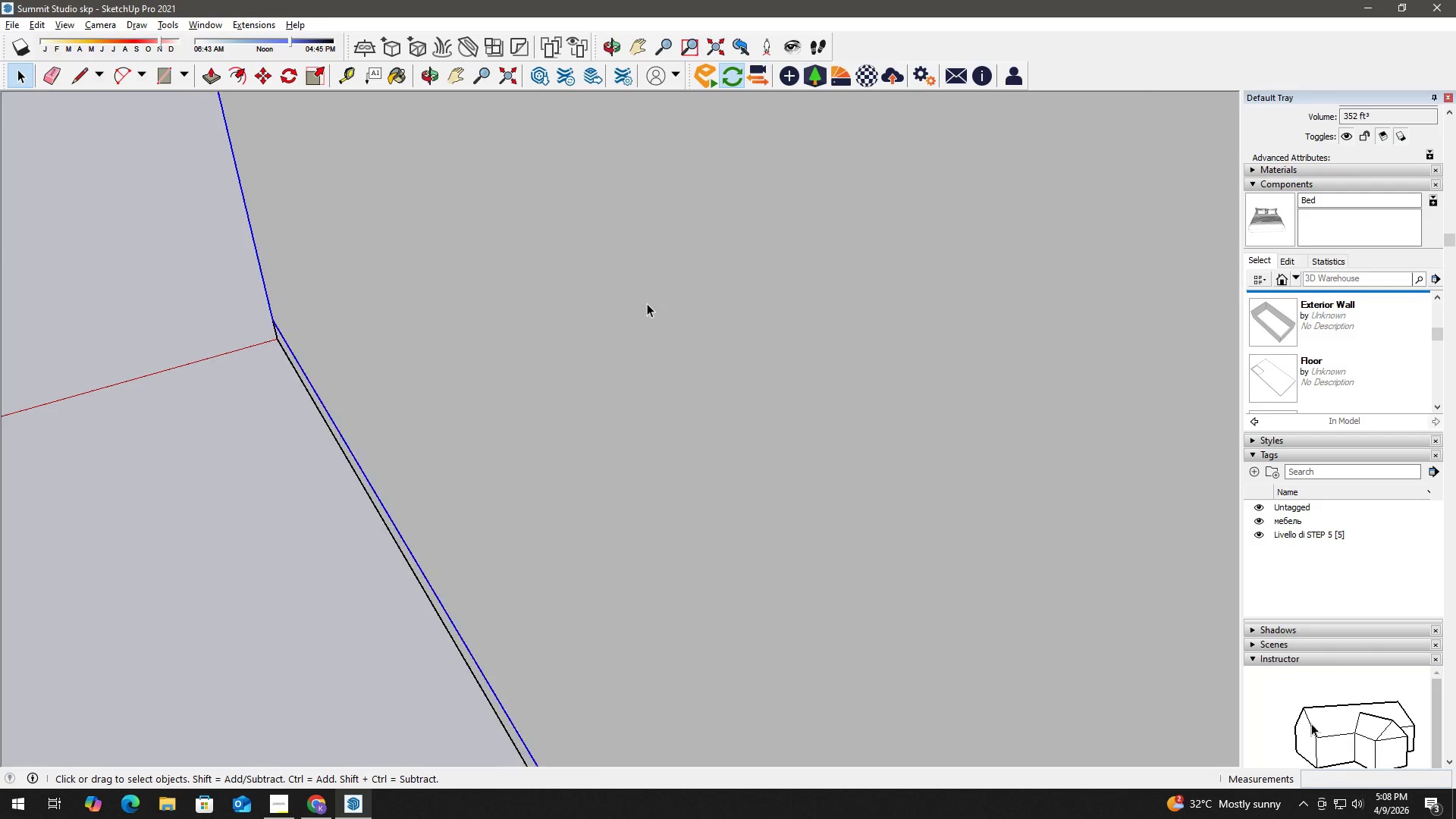 
key(Escape)
 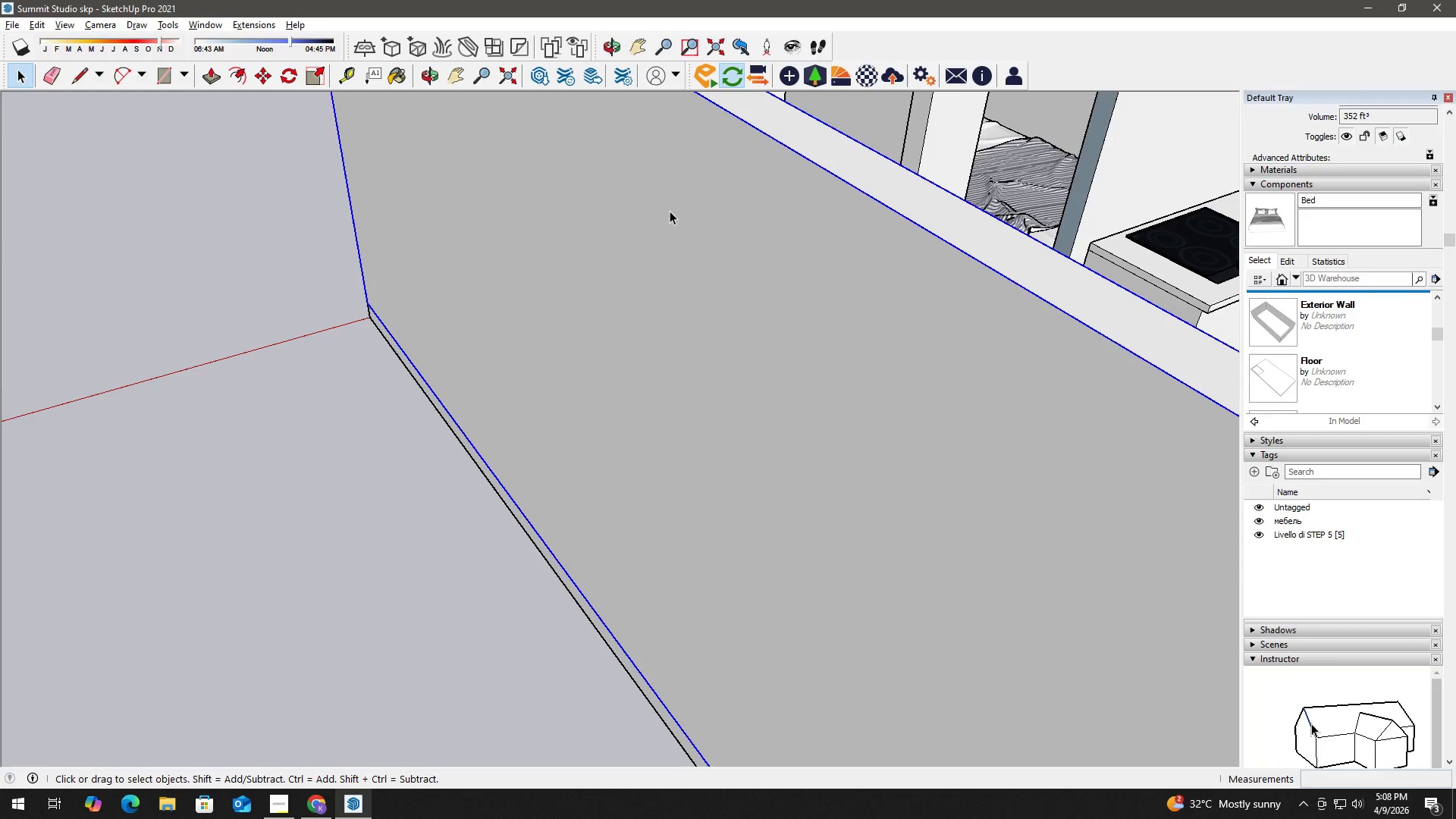 
key(H)
 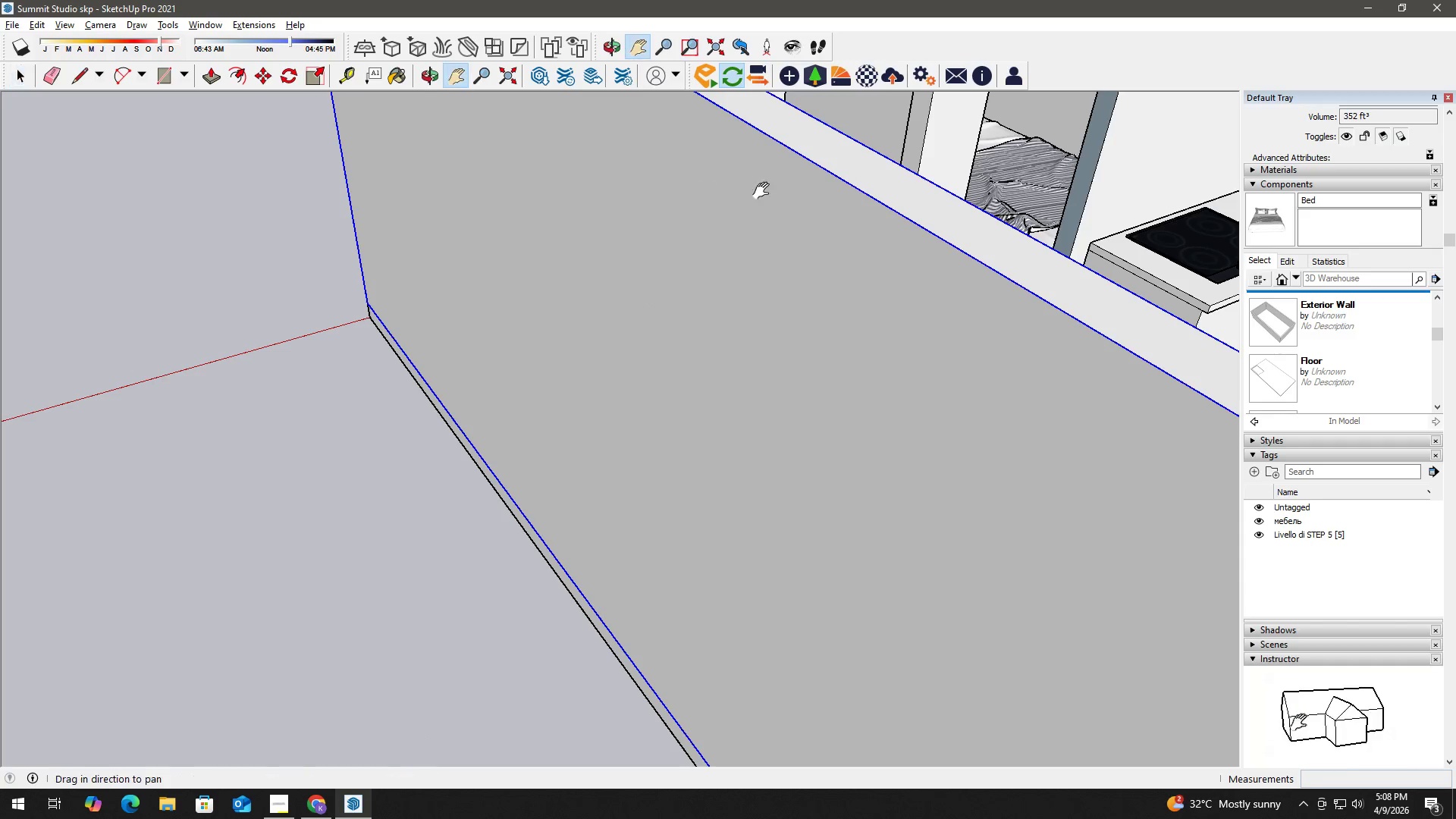 
scroll: coordinate [695, 250], scroll_direction: down, amount: 27.0
 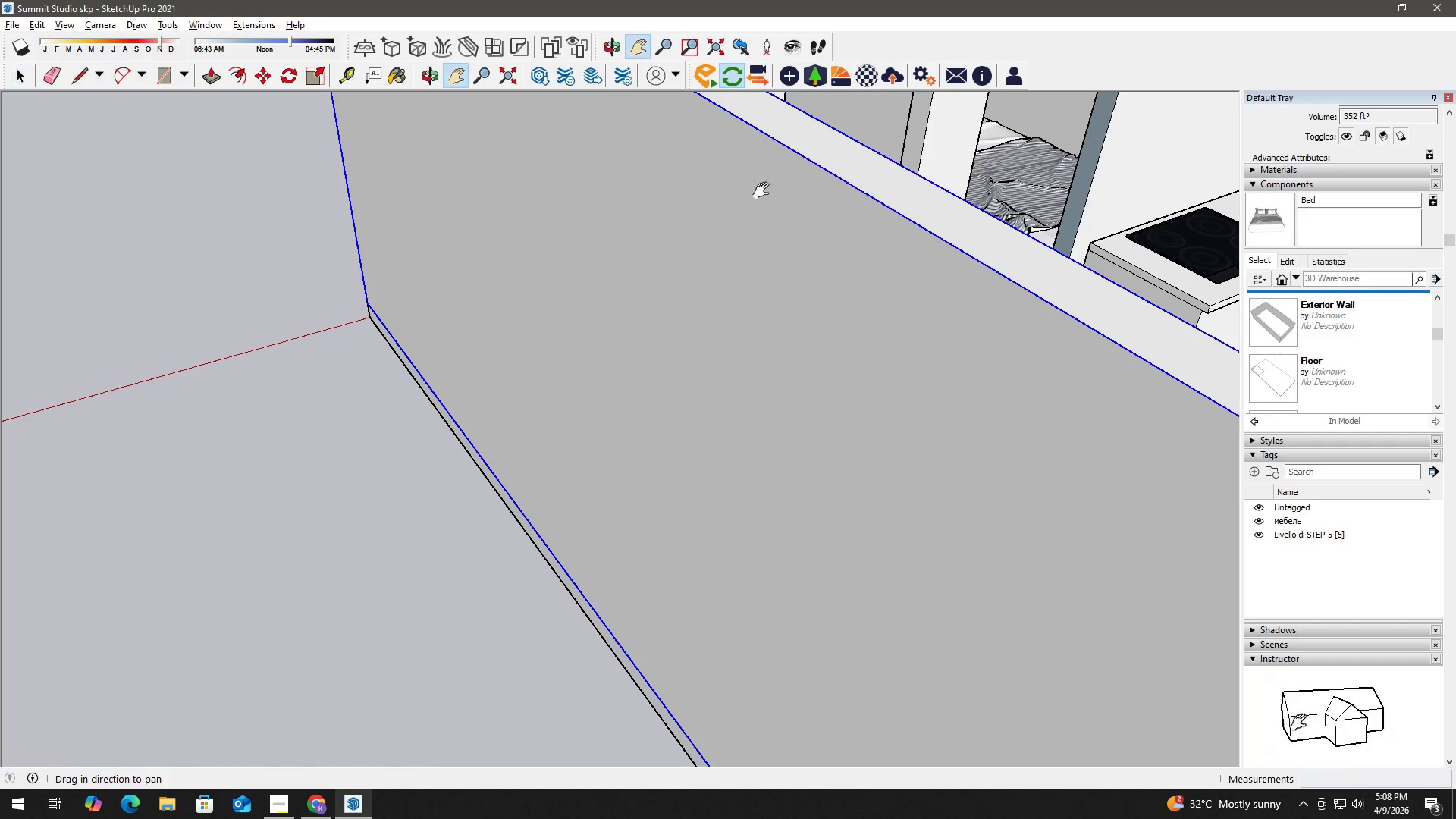 
left_click_drag(start_coordinate=[764, 191], to_coordinate=[446, 376])
 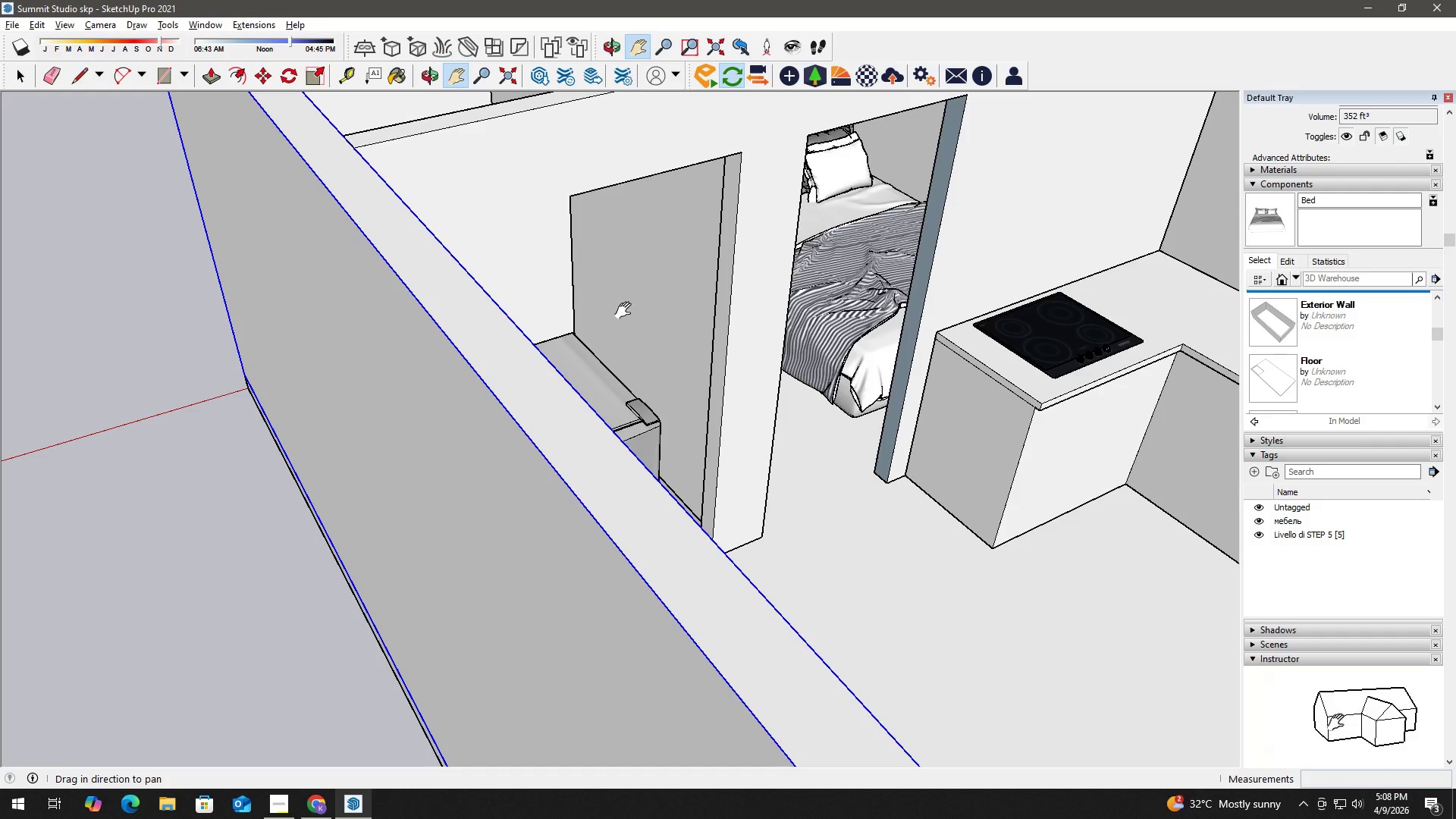 
key(Alt+Tab)
 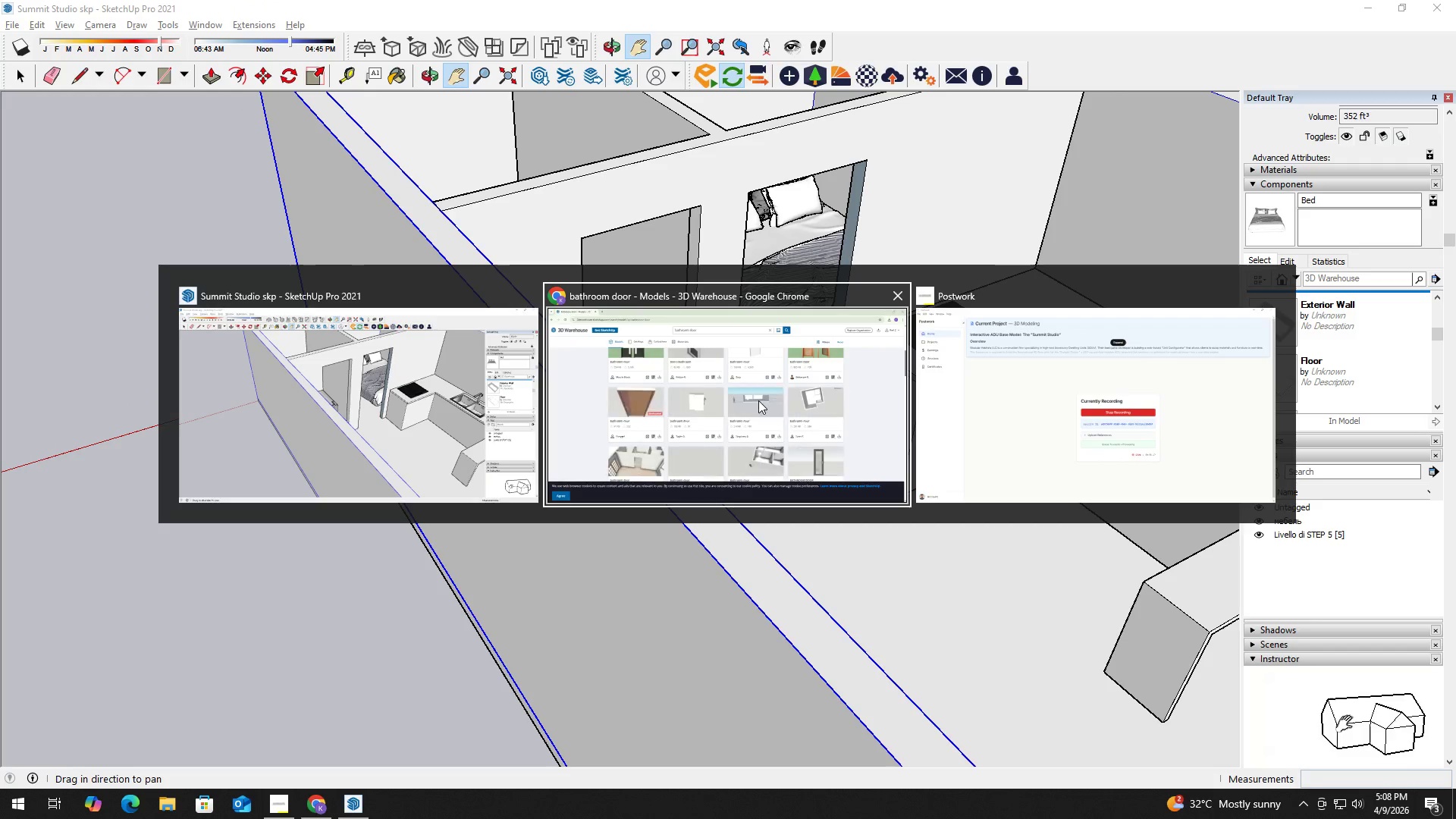 
scroll: coordinate [593, 347], scroll_direction: down, amount: 3.0
 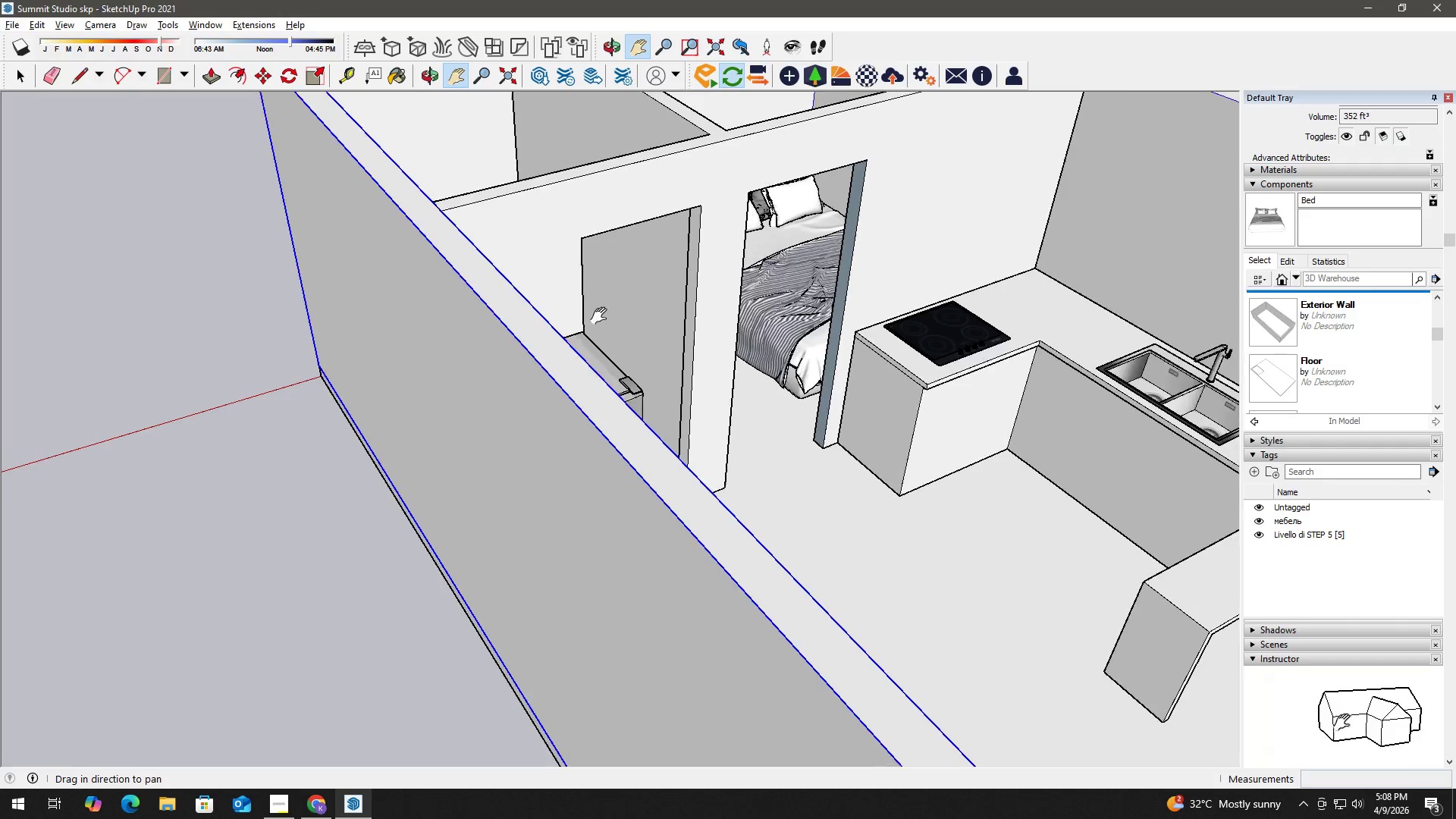 
left_click([777, 413])
 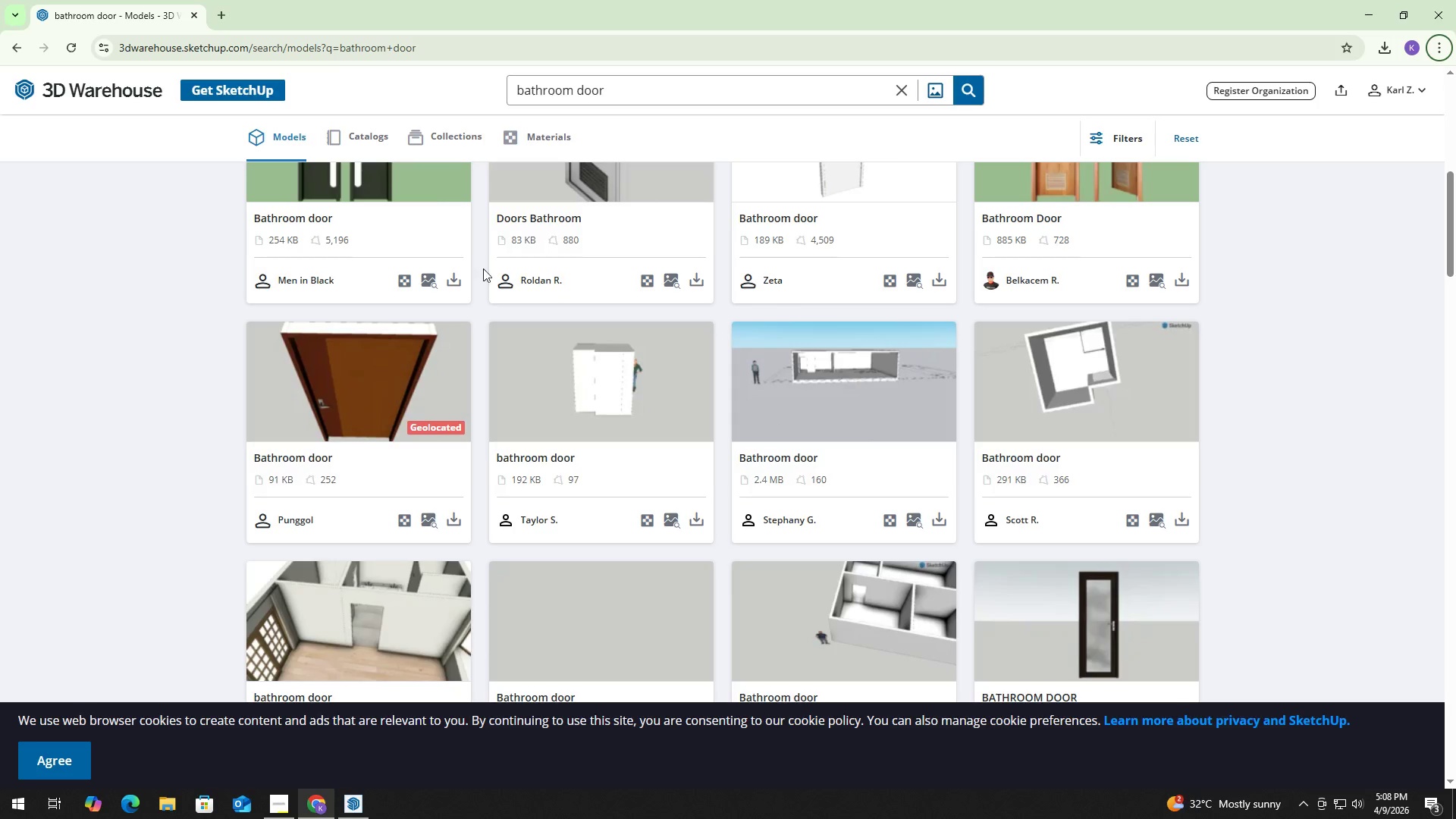 
scroll: coordinate [867, 287], scroll_direction: up, amount: 19.0
 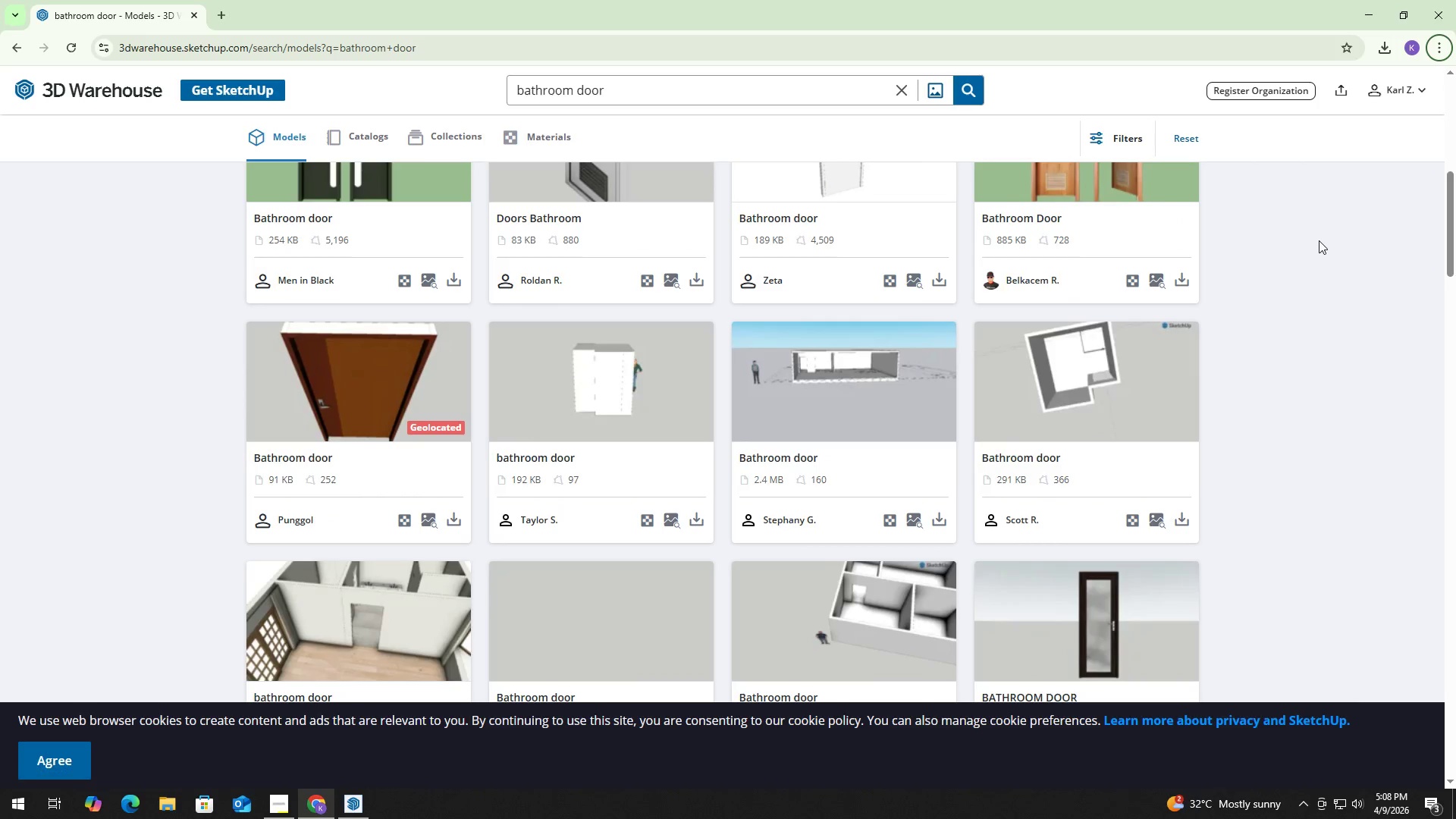 
left_click([1319, 240])
 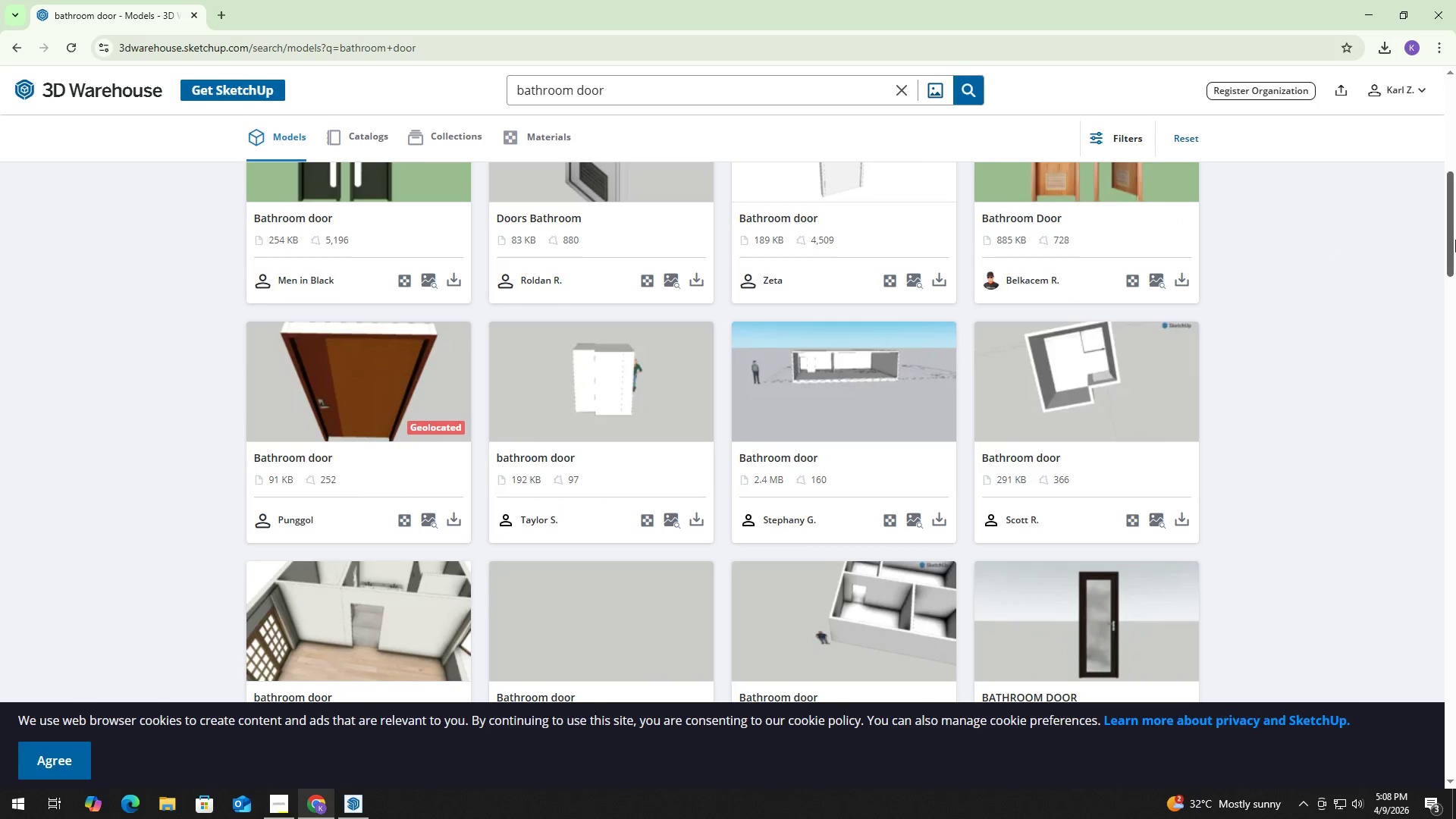 
left_click_drag(start_coordinate=[1455, 238], to_coordinate=[1455, 180])
 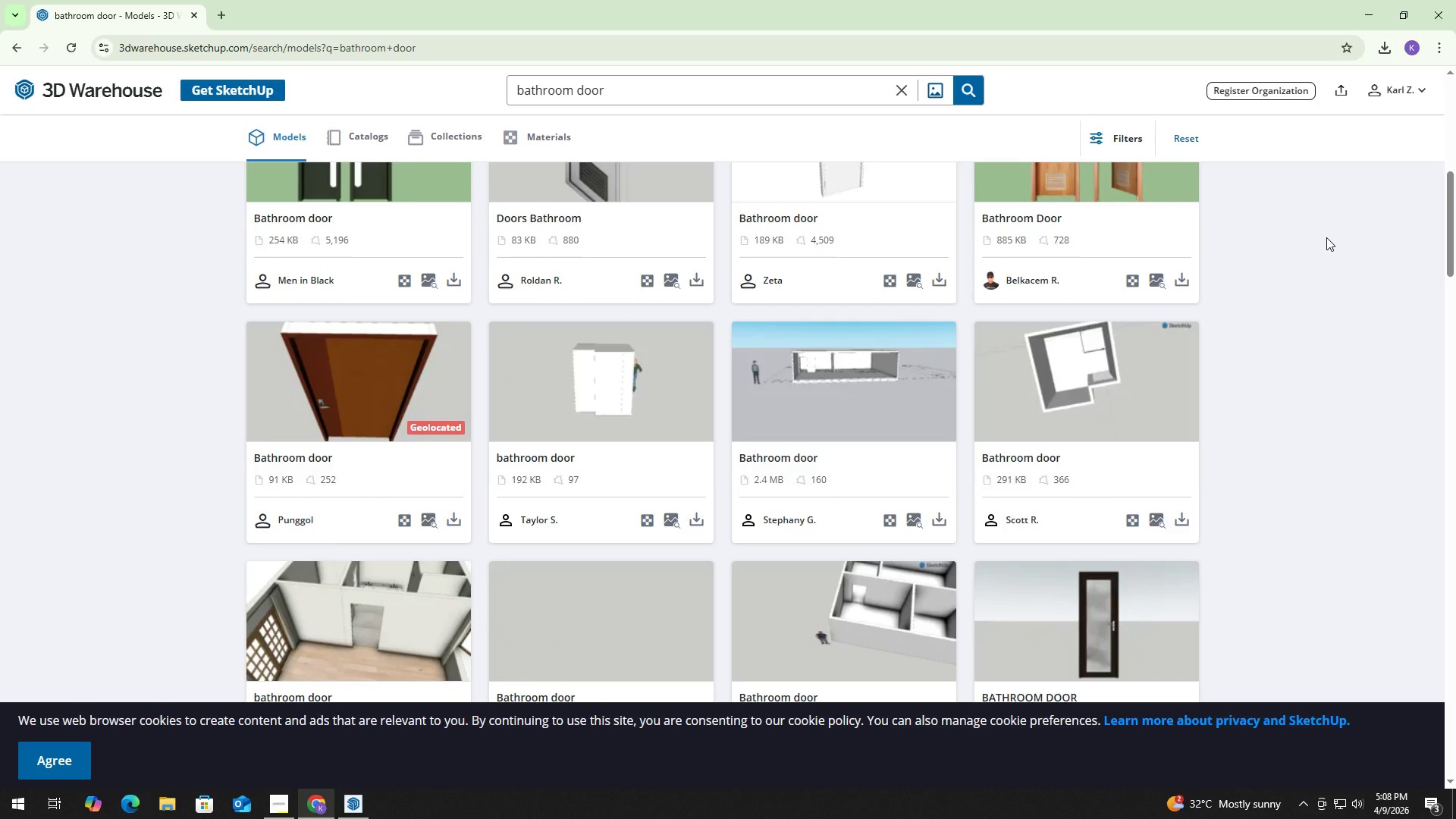 
key(Alt+AltLeft)
 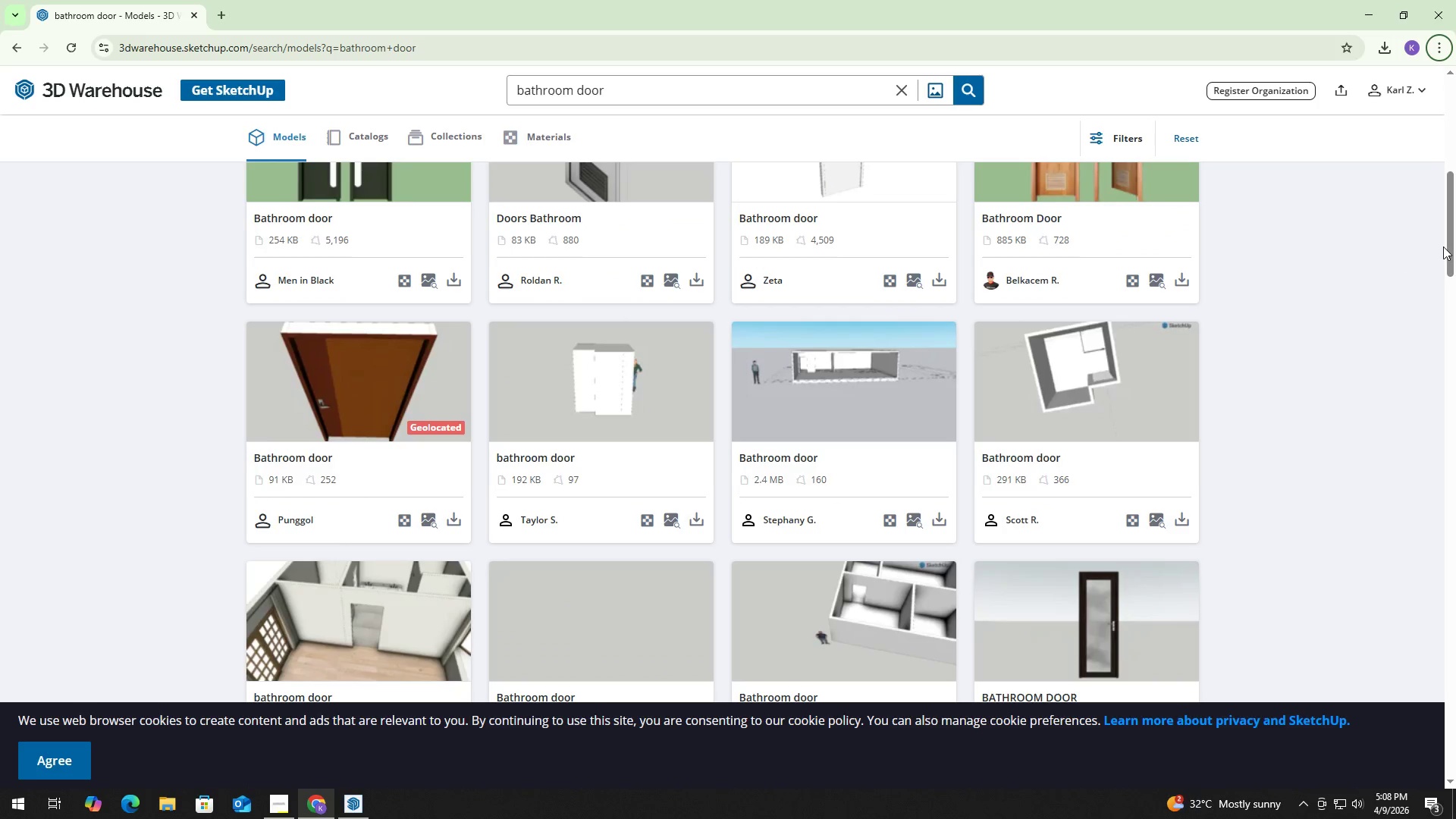 
left_click_drag(start_coordinate=[1451, 236], to_coordinate=[1426, 316])
 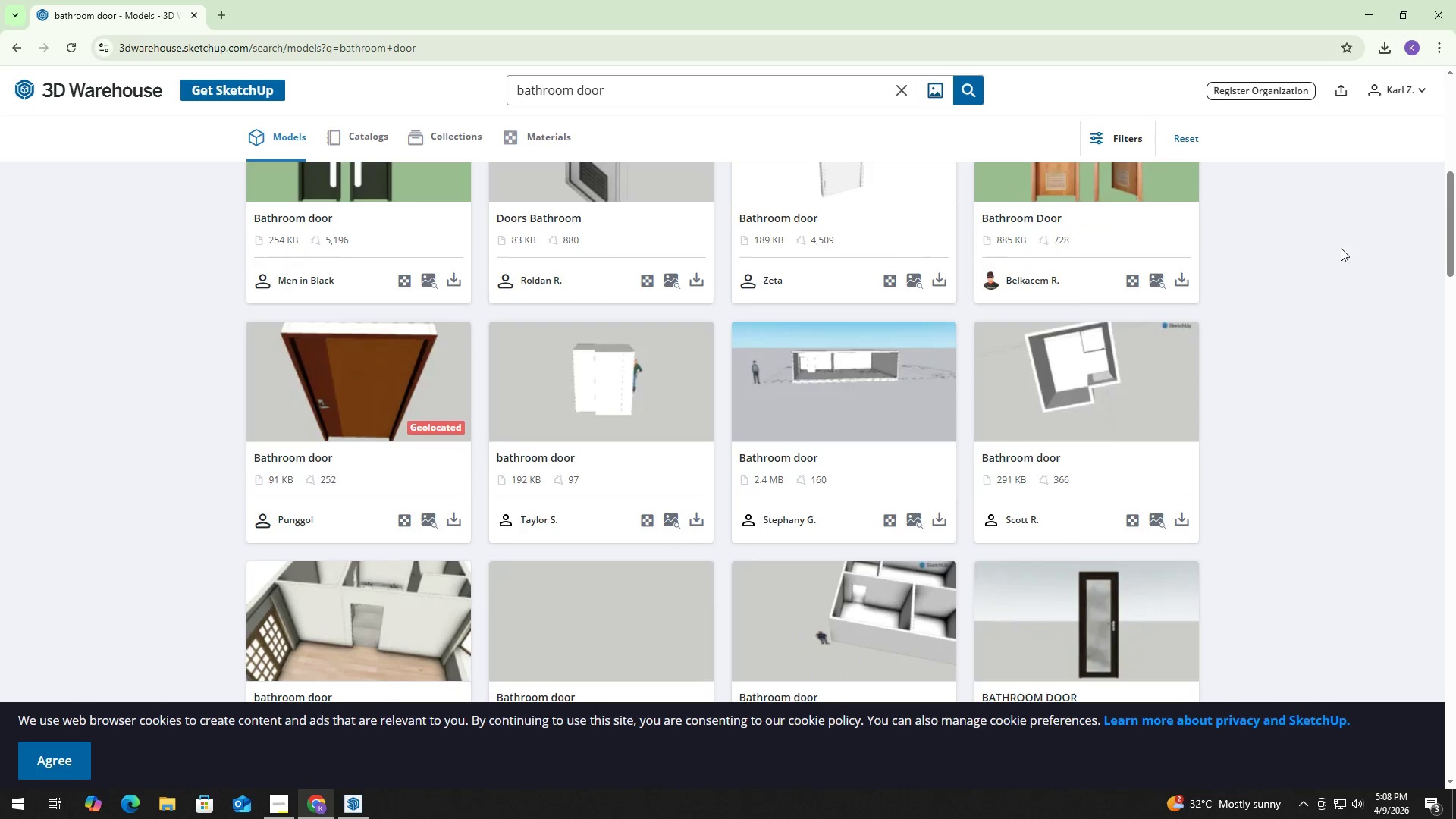 
key(Control+ControlLeft)
 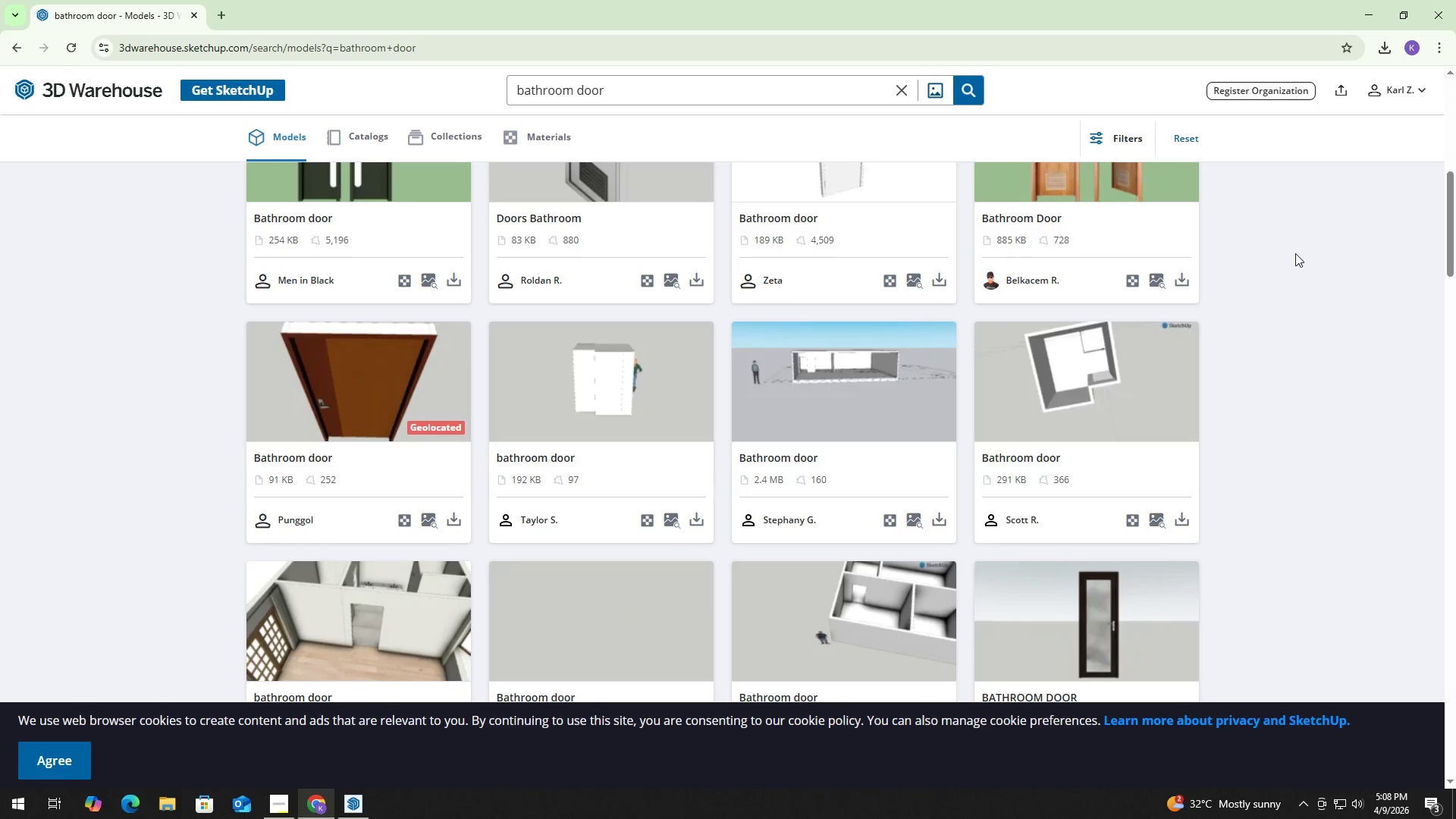 
key(Control+R)
 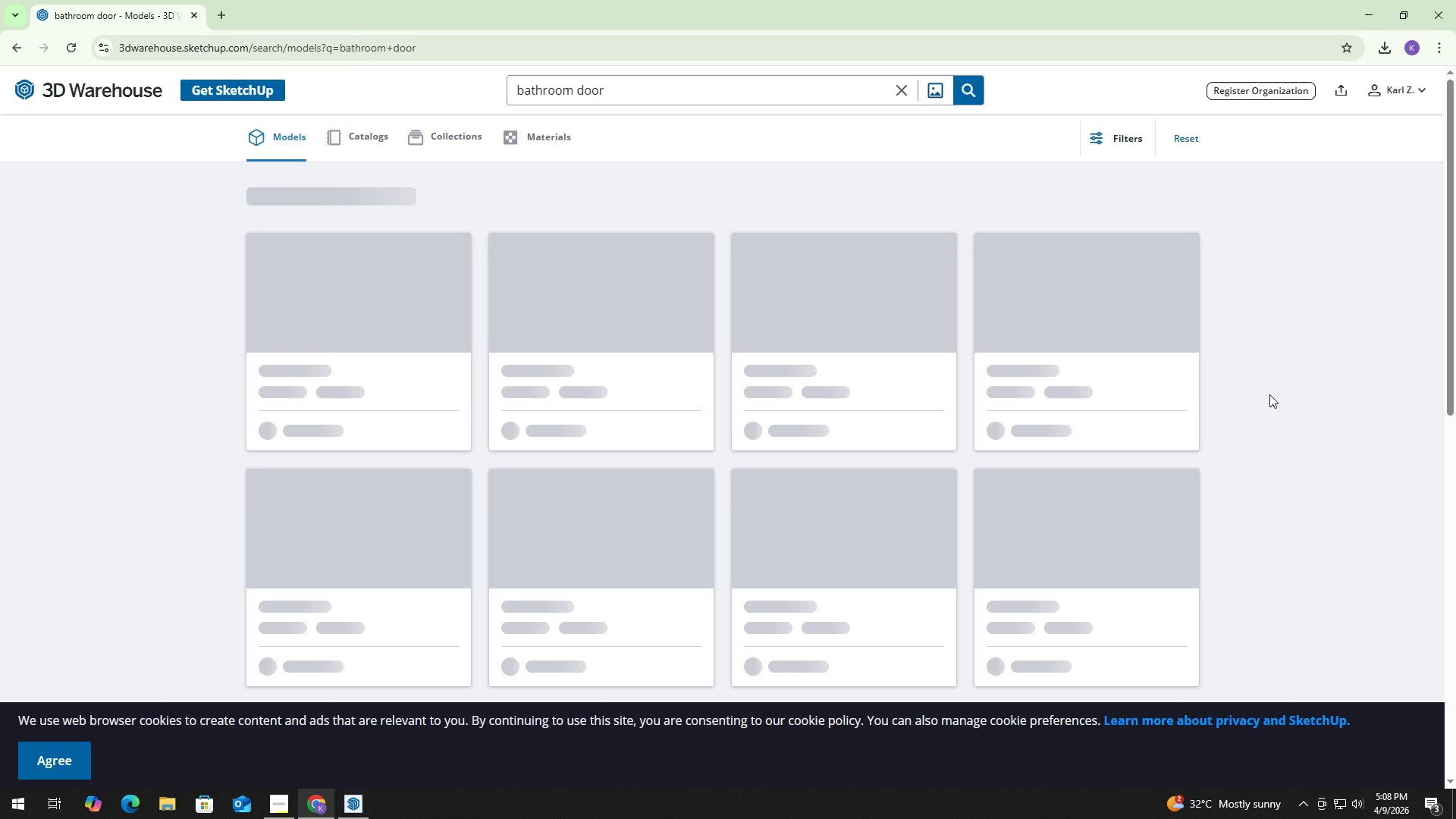 
scroll: coordinate [1260, 412], scroll_direction: up, amount: 1.0
 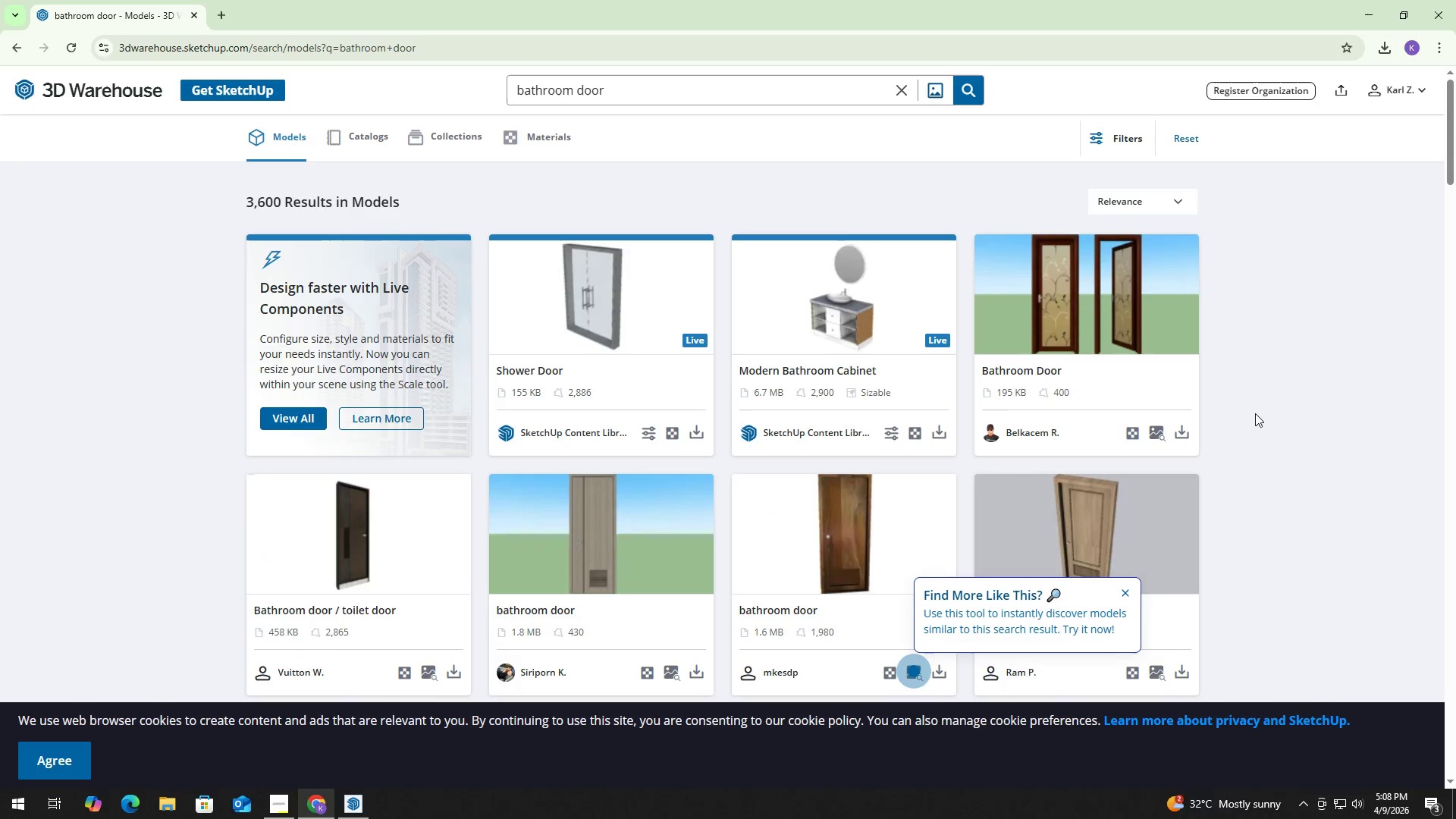 
scroll: coordinate [1255, 413], scroll_direction: down, amount: 3.0
 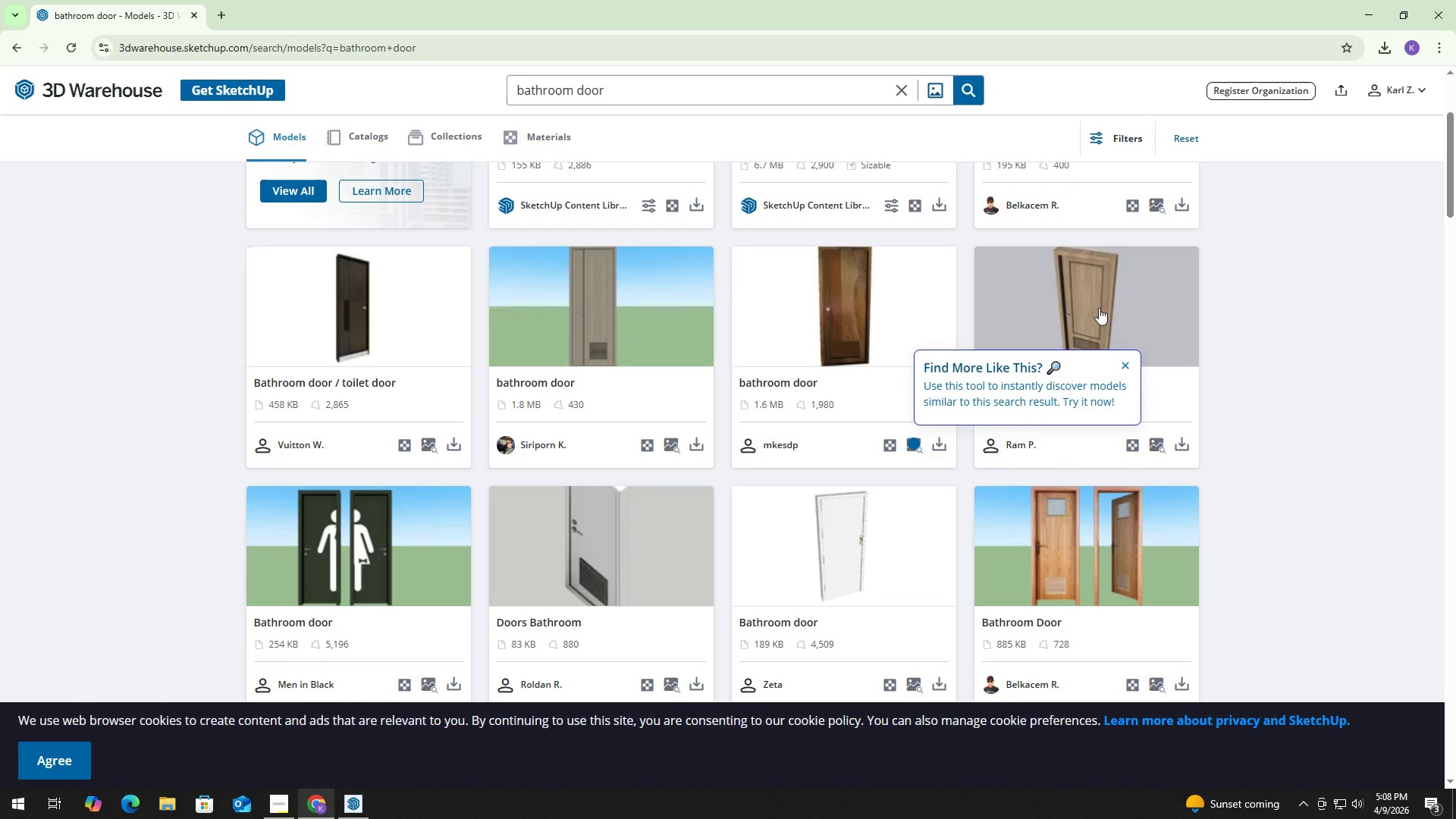 
left_click([1125, 361])
 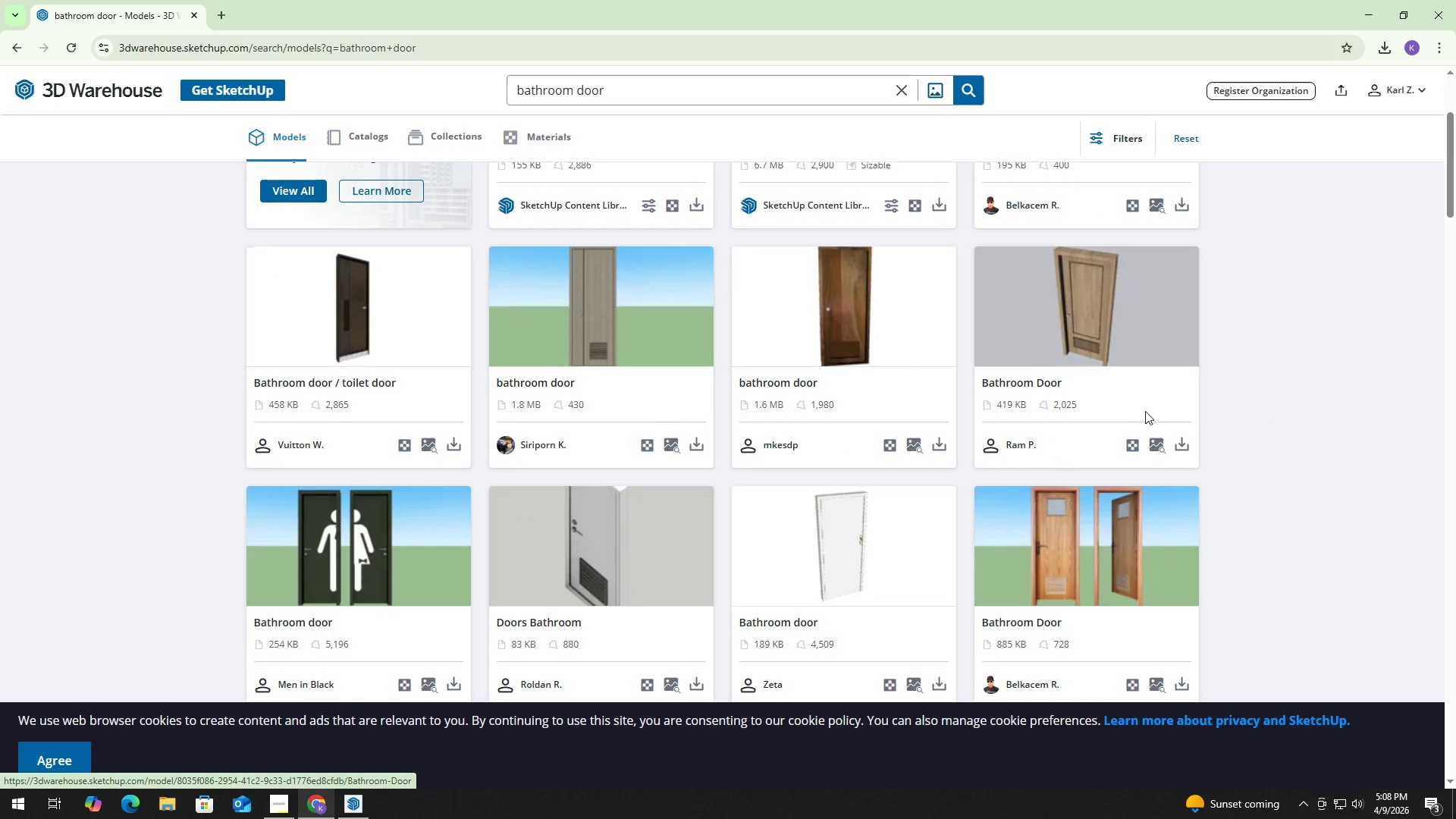 
left_click([1108, 314])
 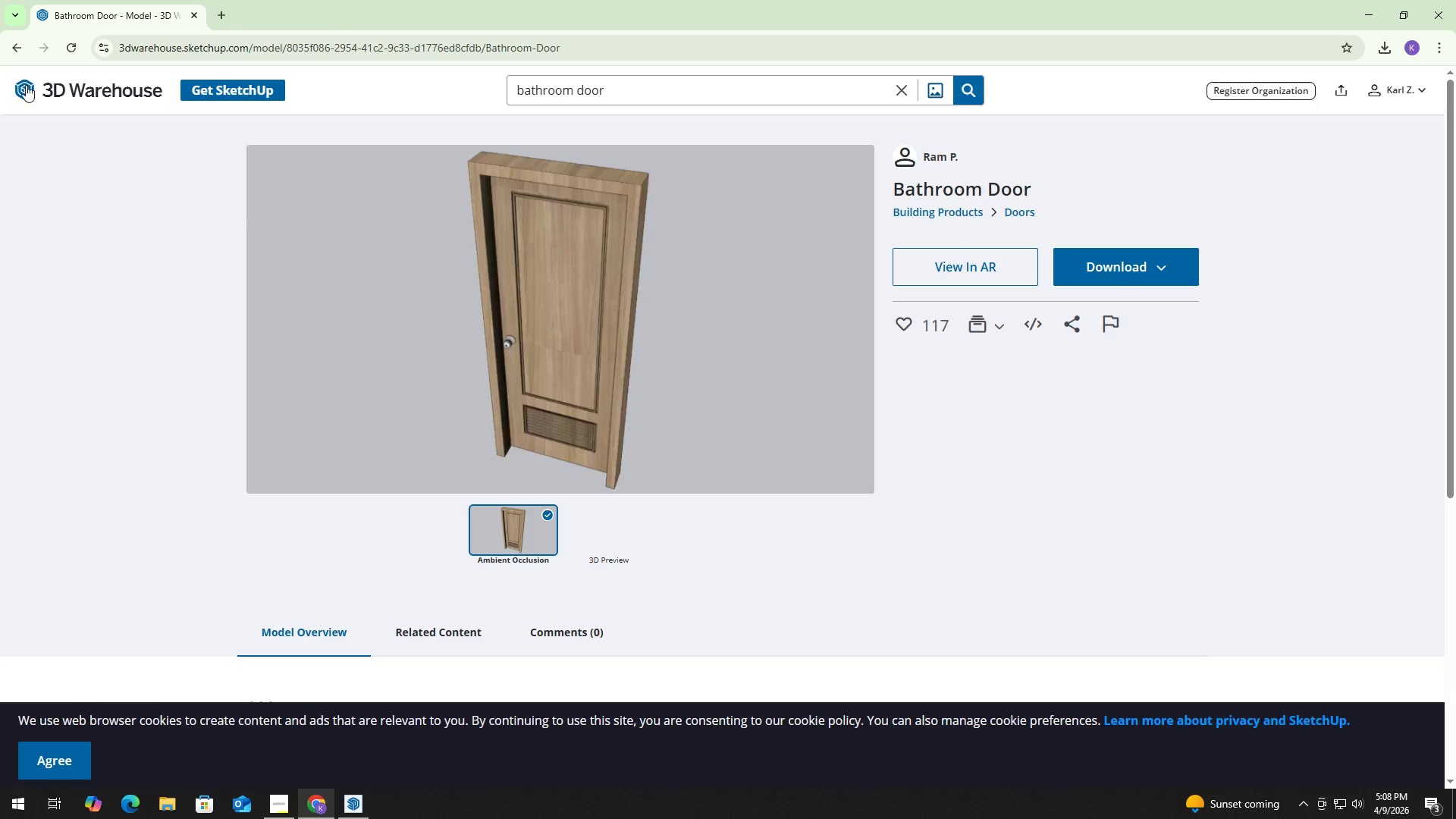 
left_click([24, 41])
 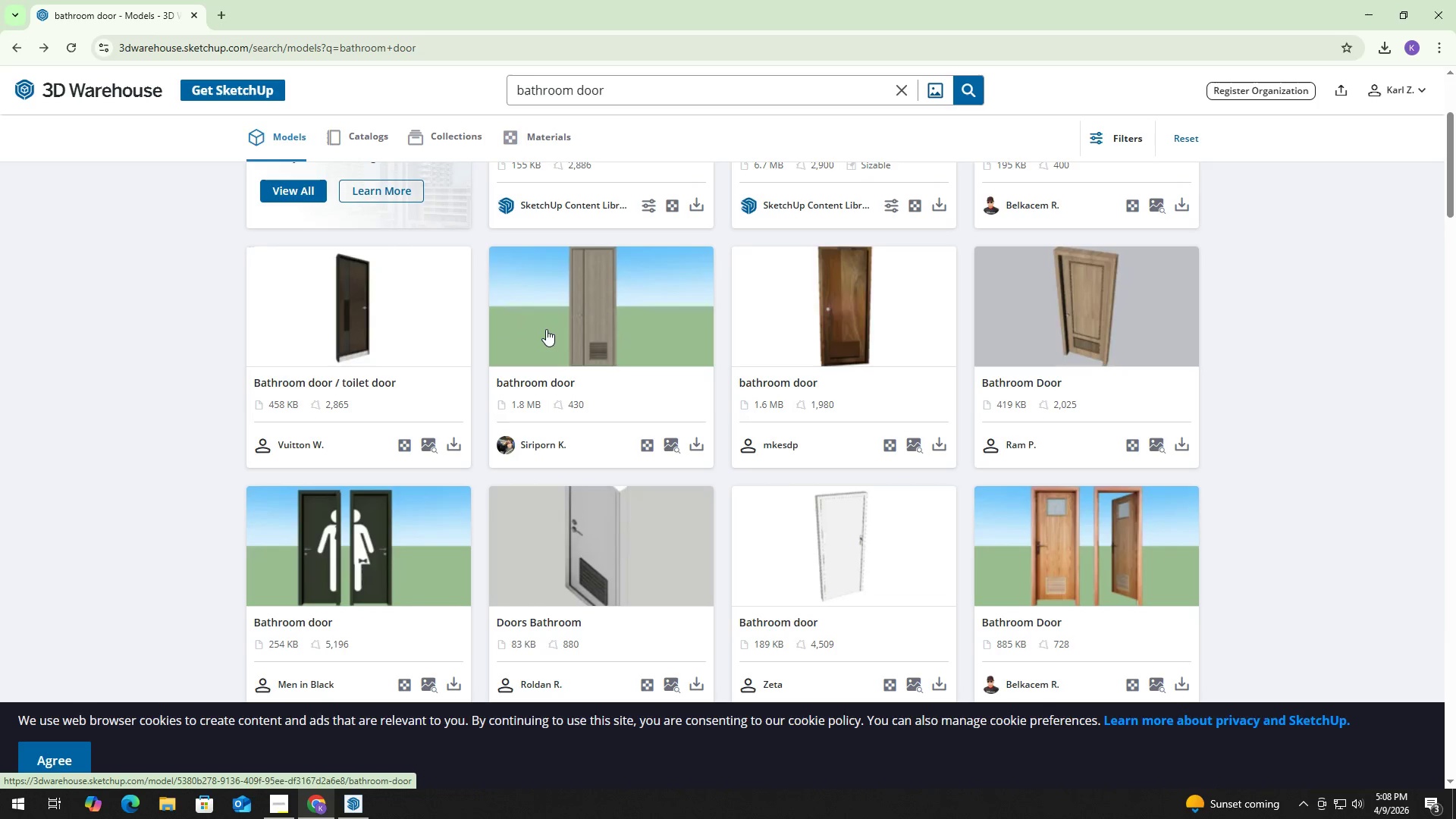 
left_click([592, 326])
 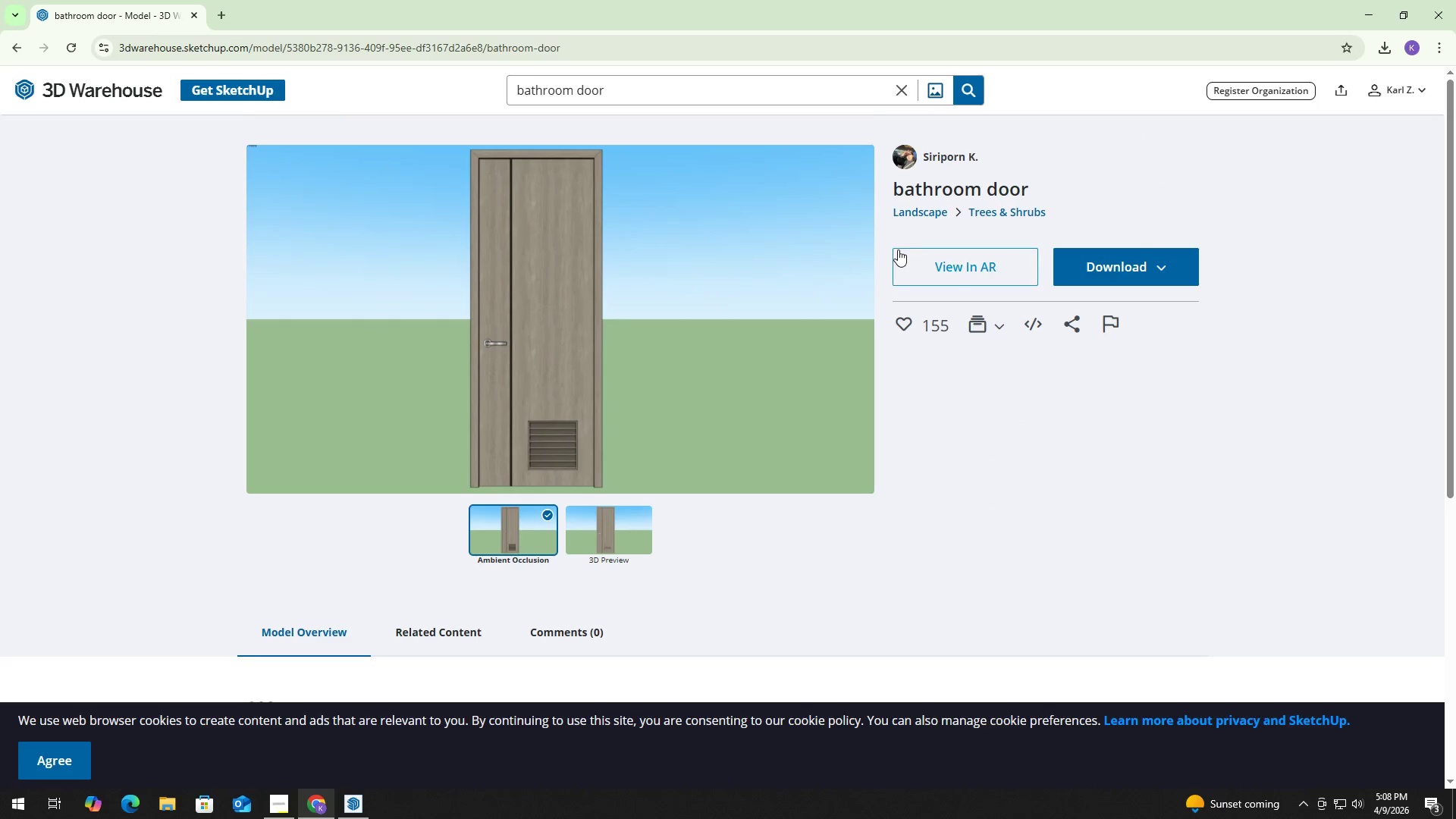 
left_click([1116, 267])
 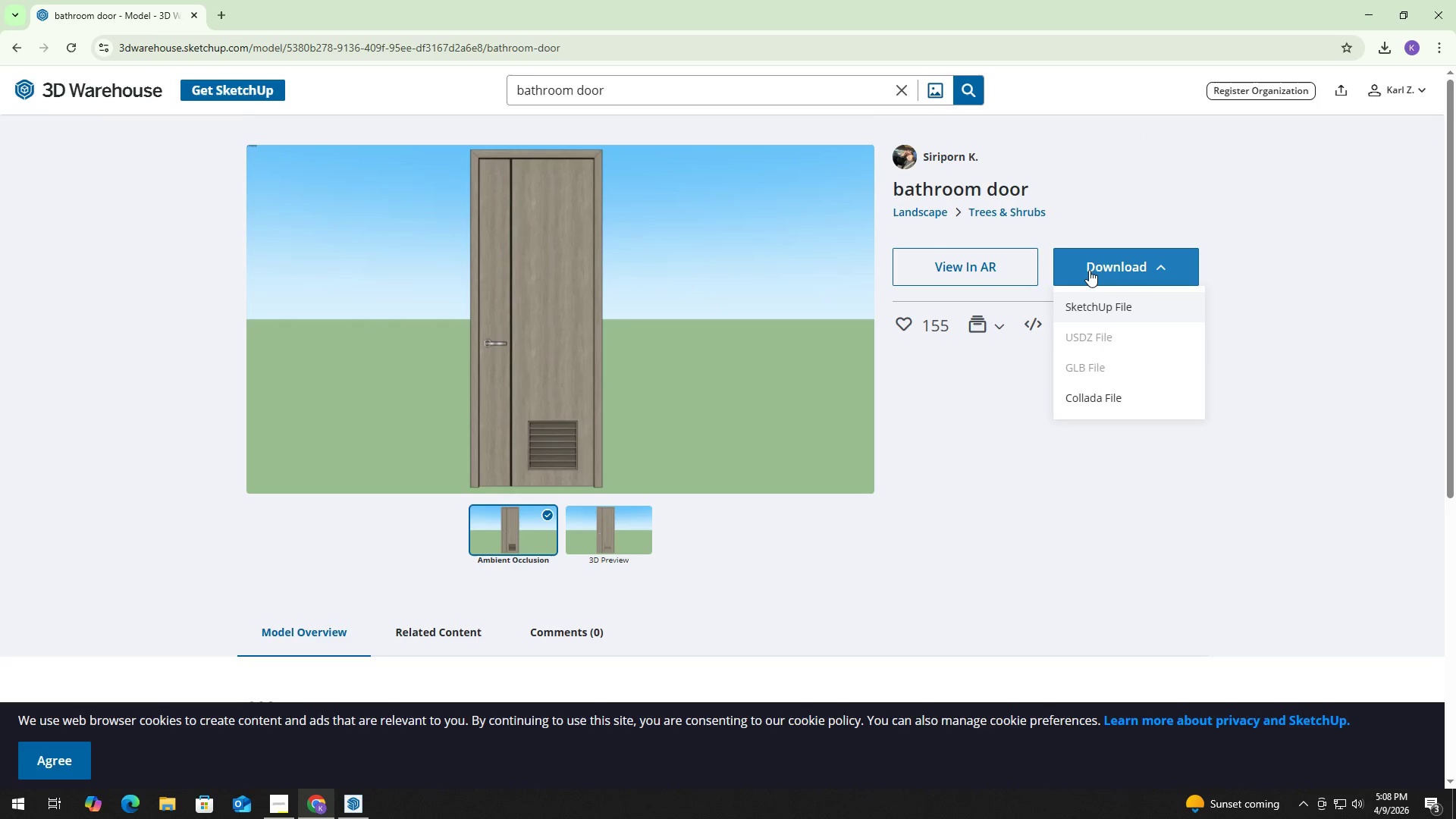 
left_click([1123, 300])
 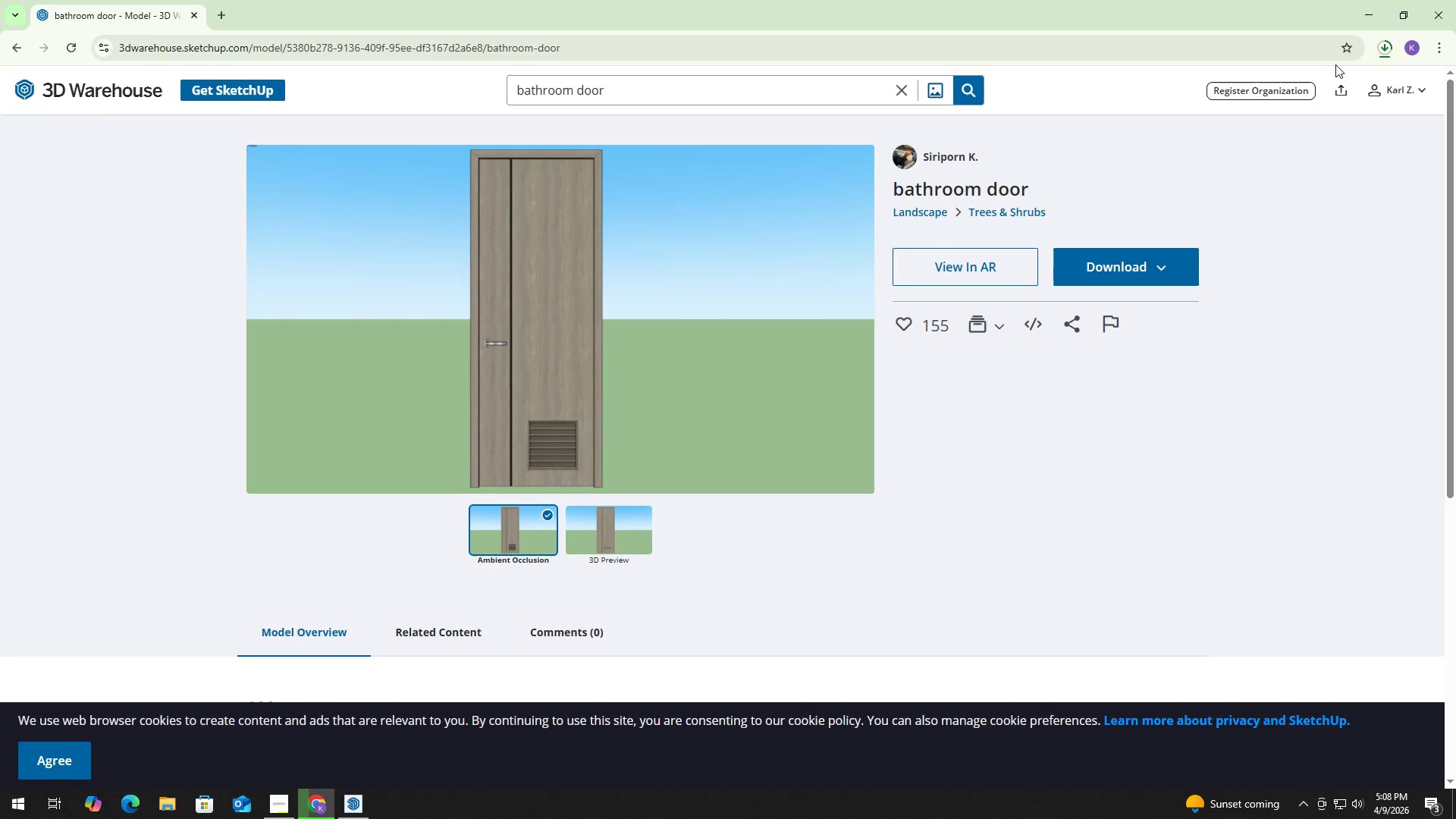 
left_click([1380, 55])
 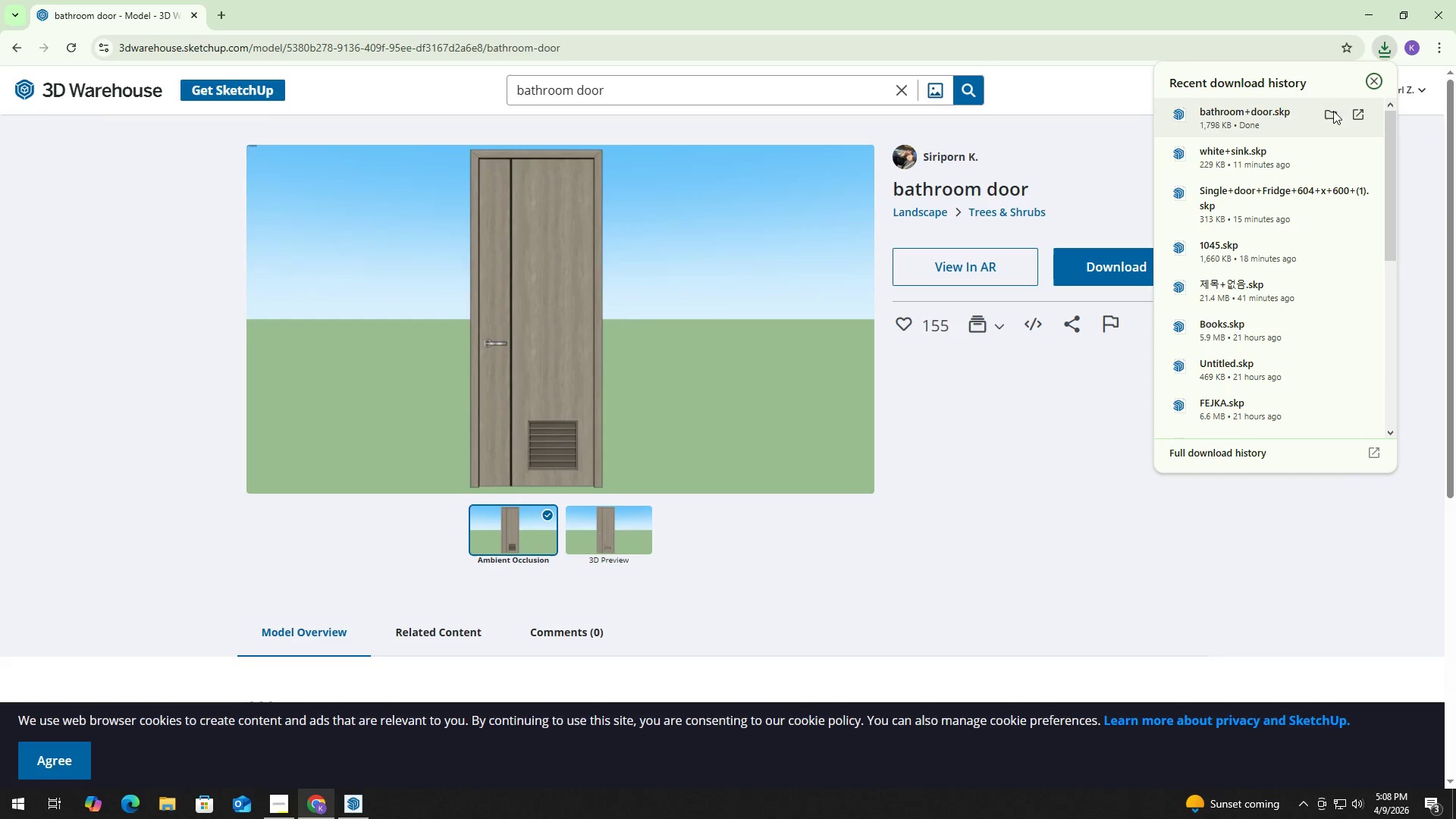 
left_click([1329, 118])
 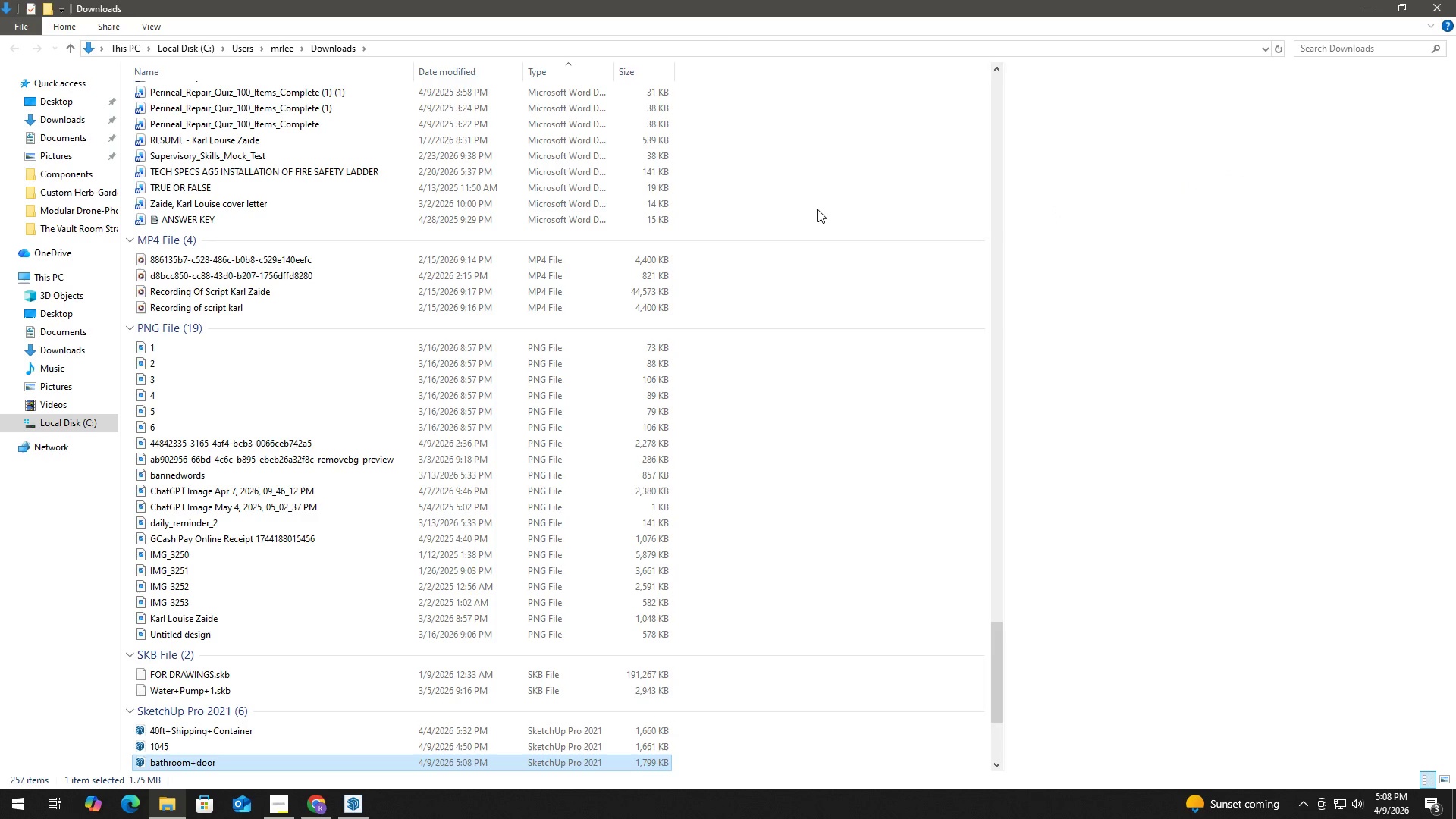 
key(Alt+Tab)
 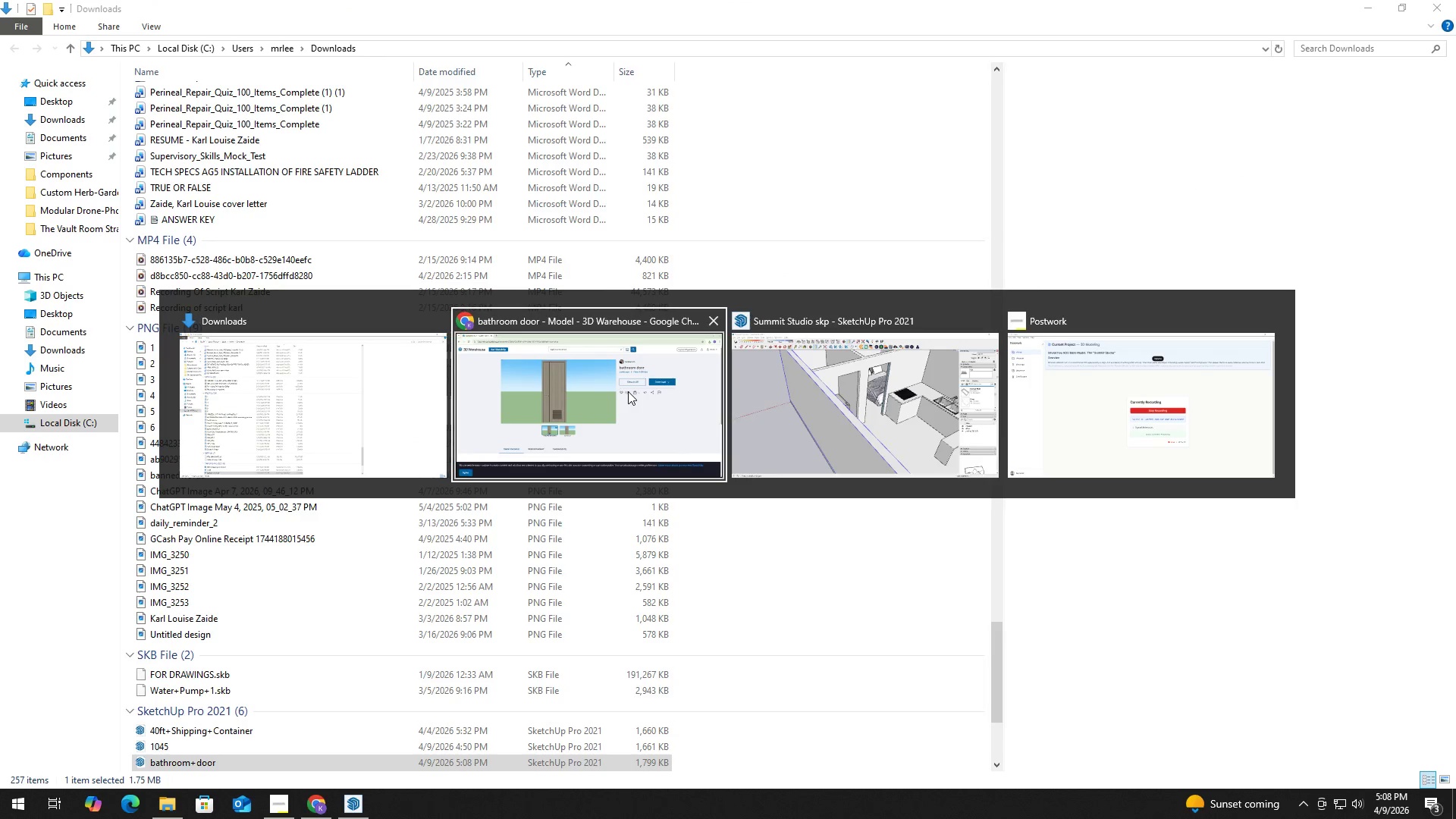 
left_click([871, 393])
 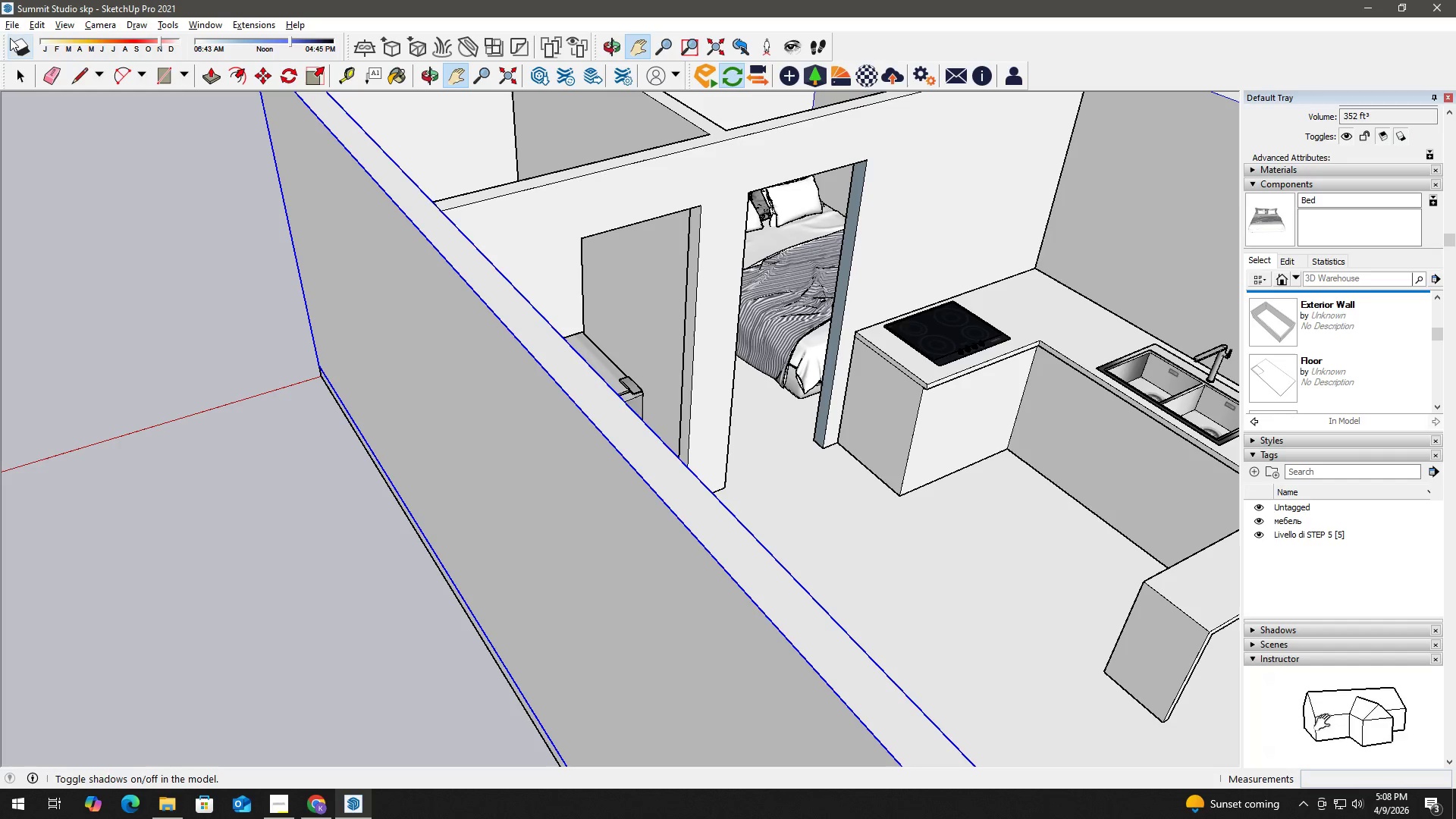 
left_click([10, 22])
 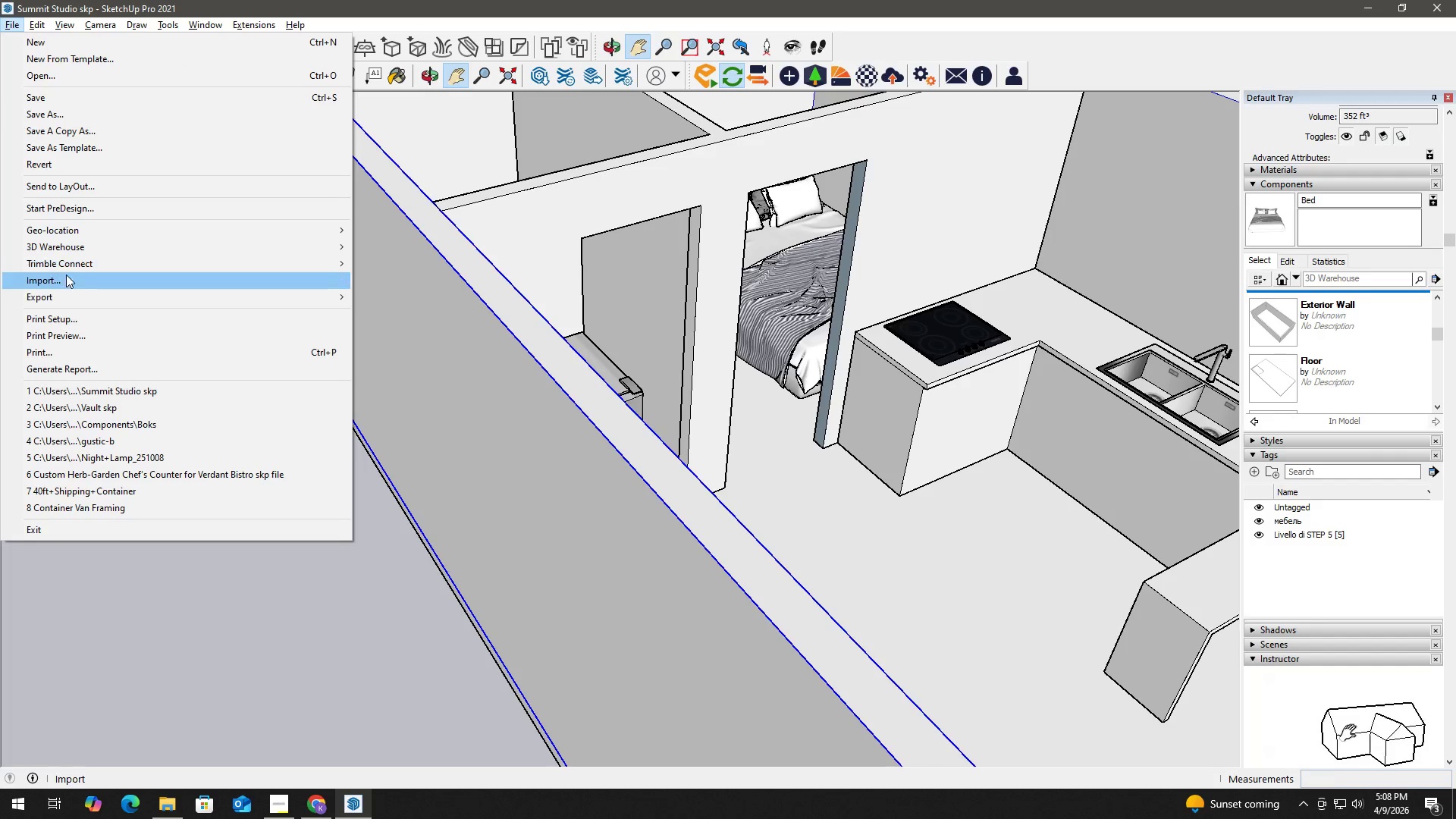 
left_click([67, 275])
 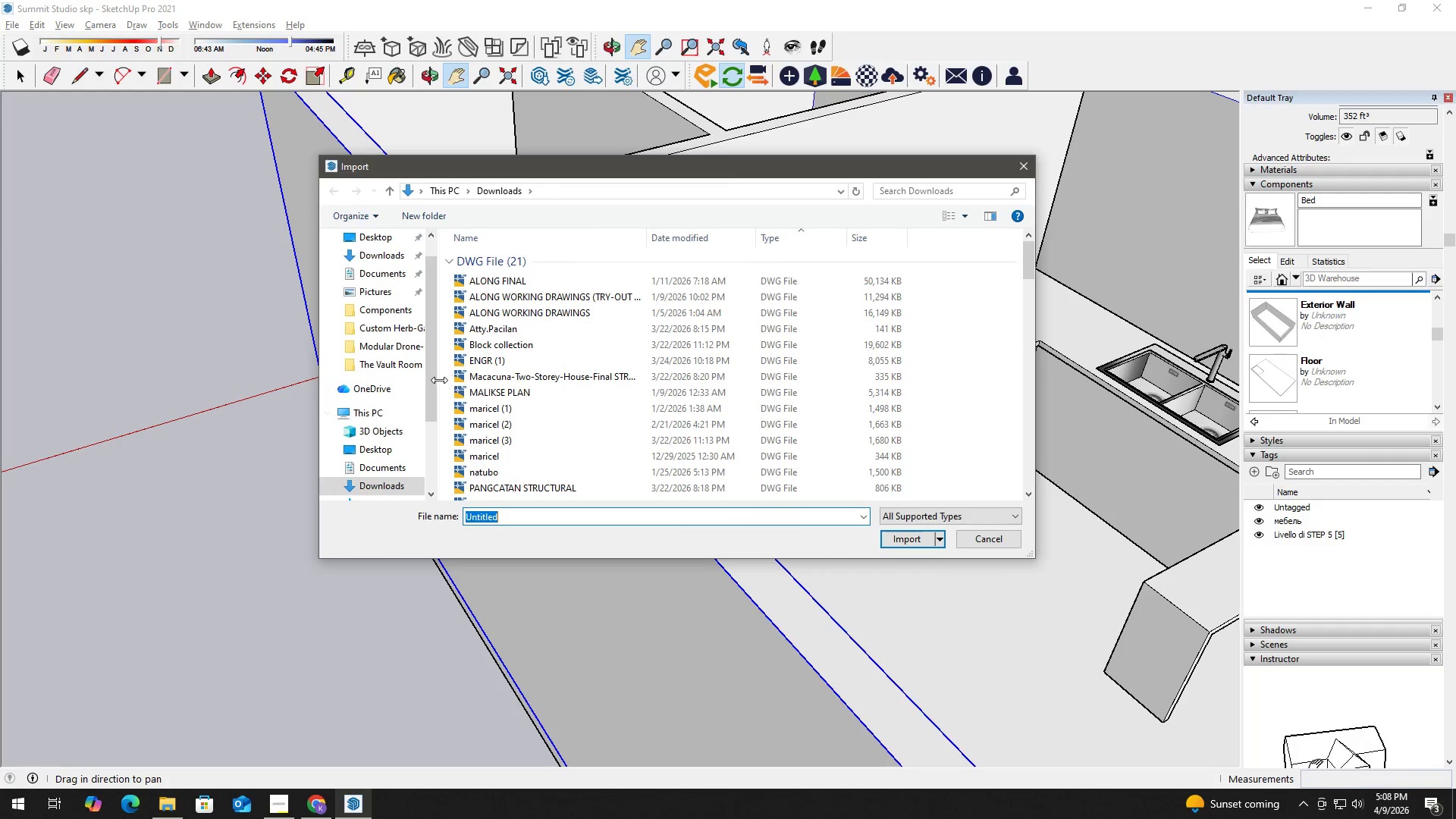 
scroll: coordinate [636, 460], scroll_direction: down, amount: 24.0
 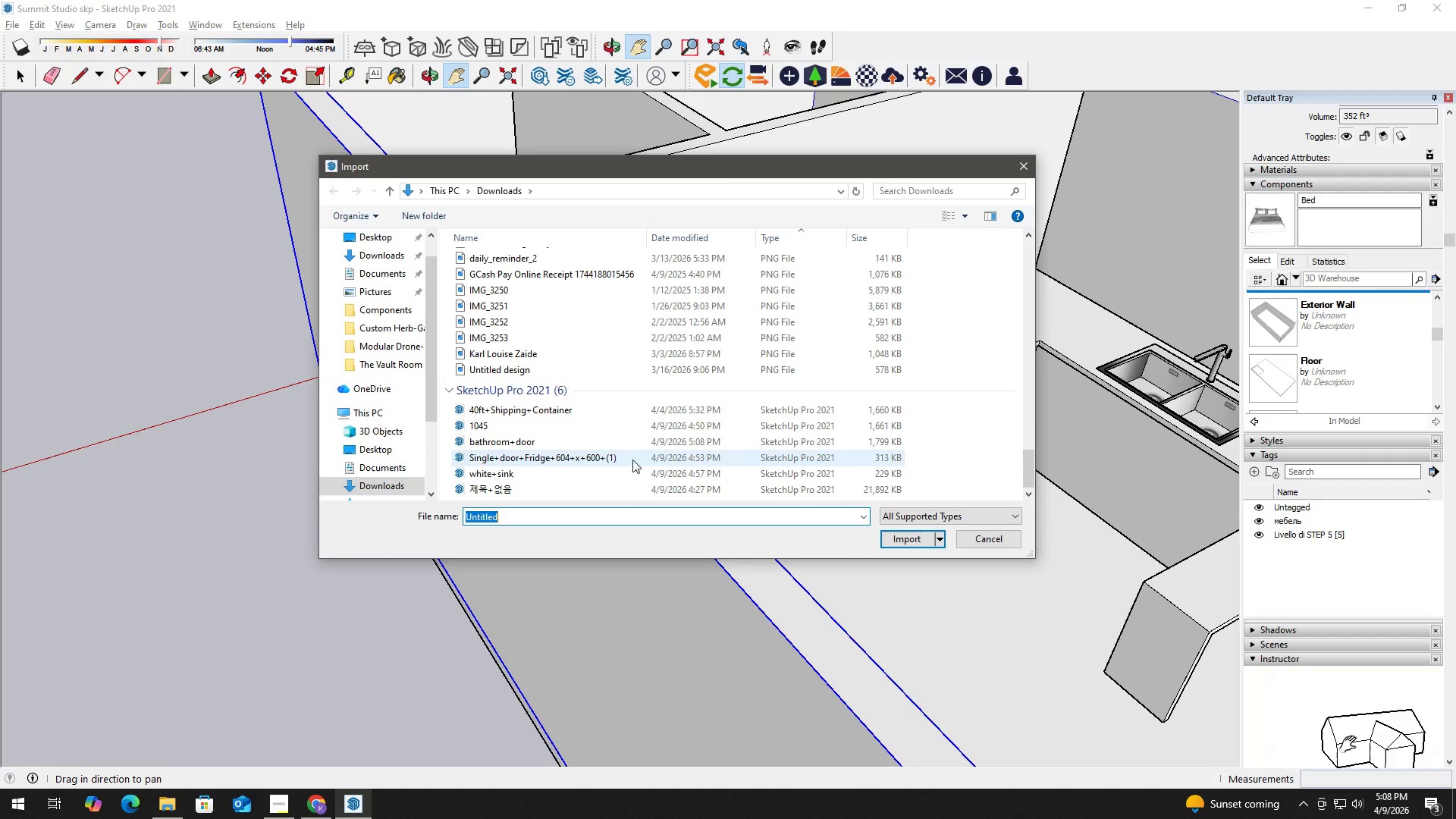 
left_click([574, 443])
 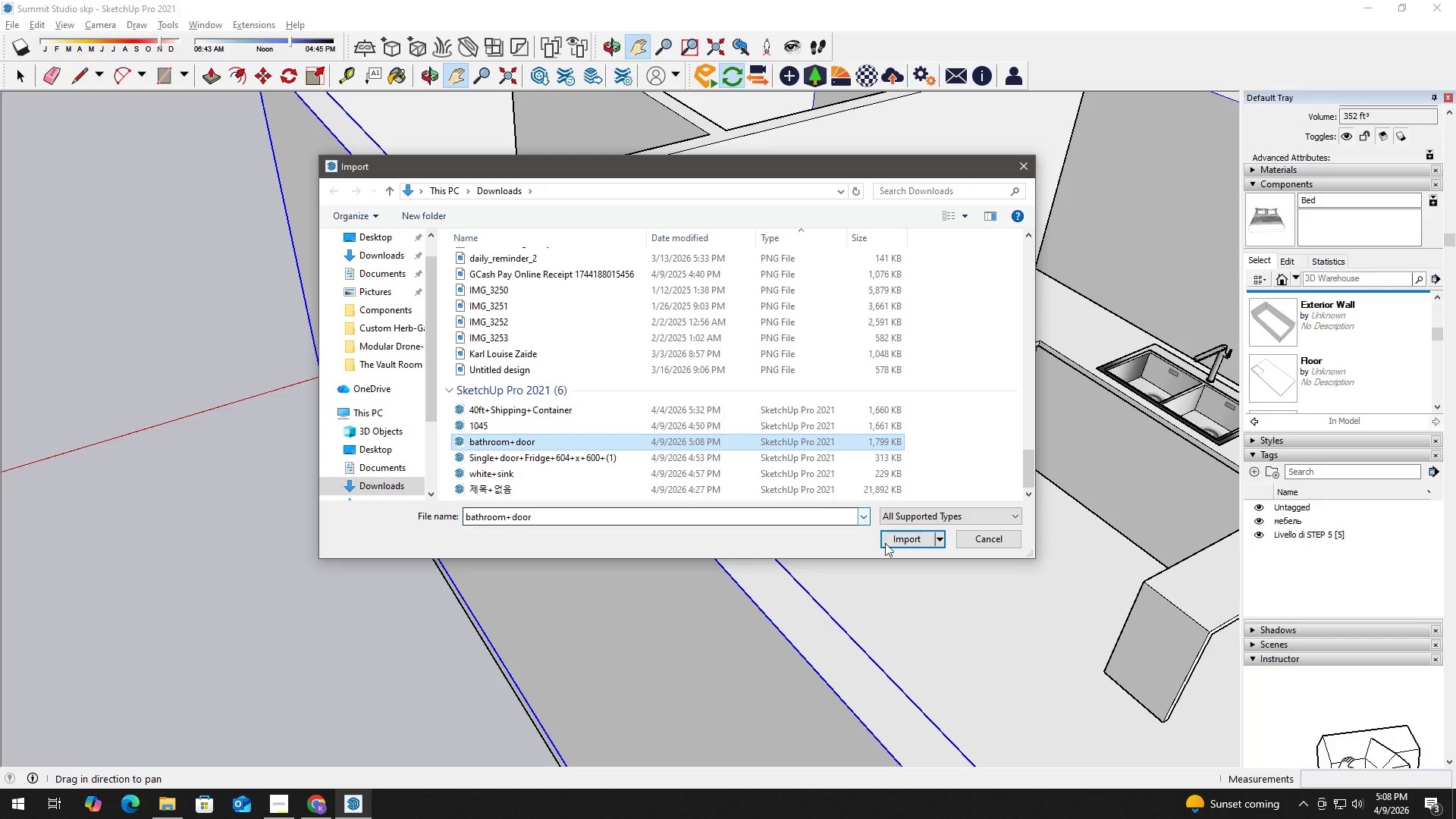 
left_click([903, 539])
 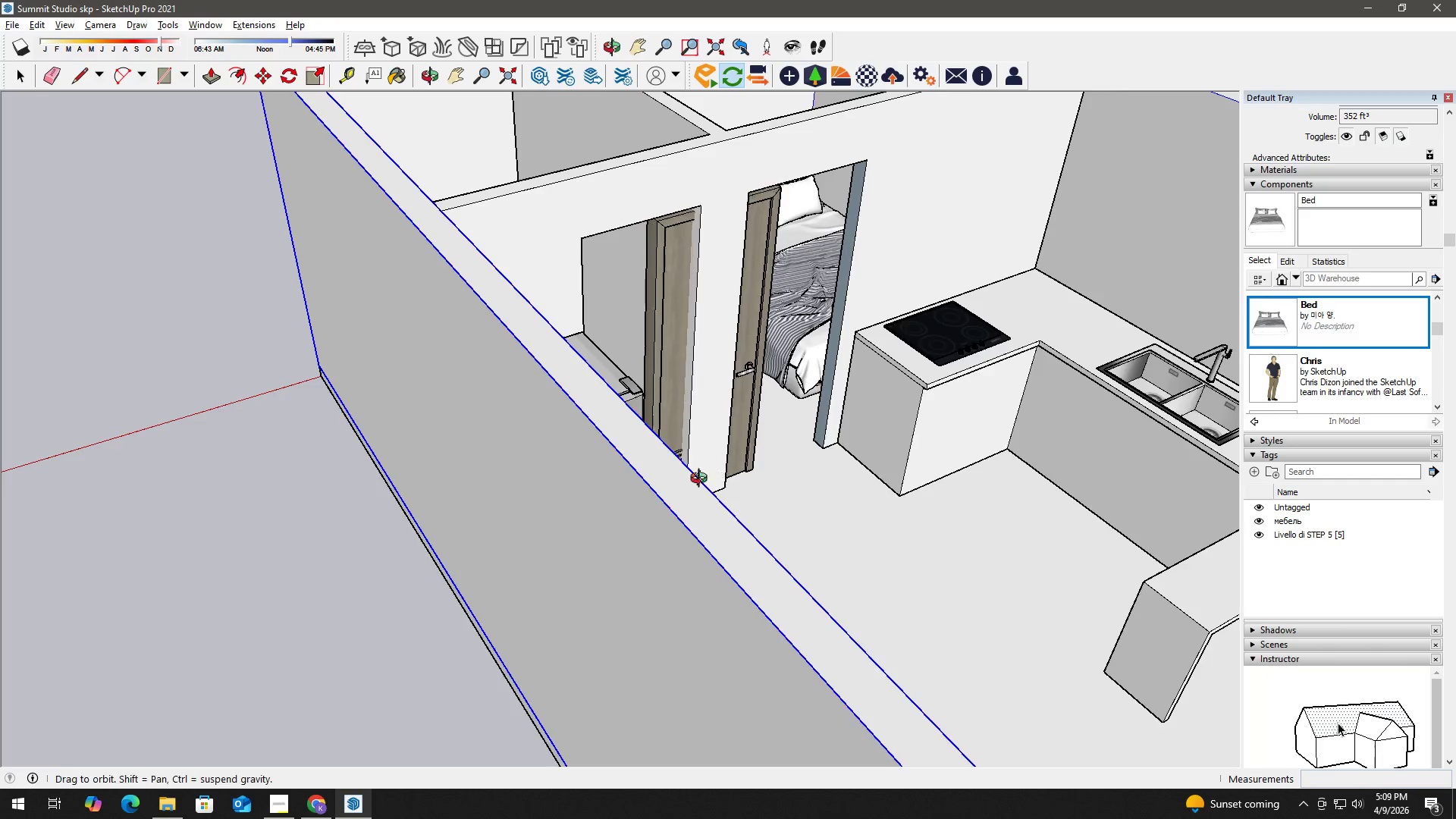 
wait(5.03)
 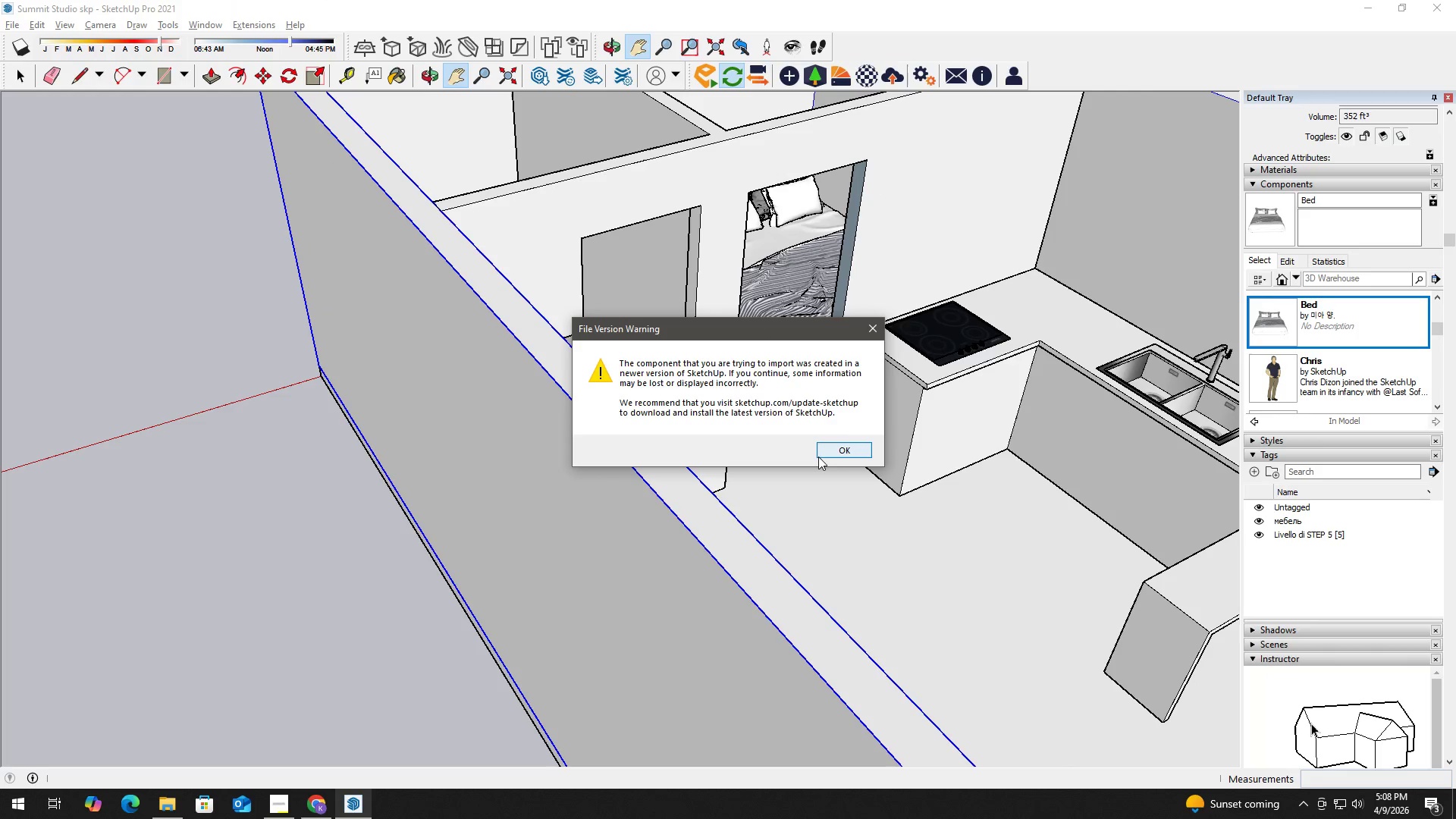 
left_click([604, 538])
 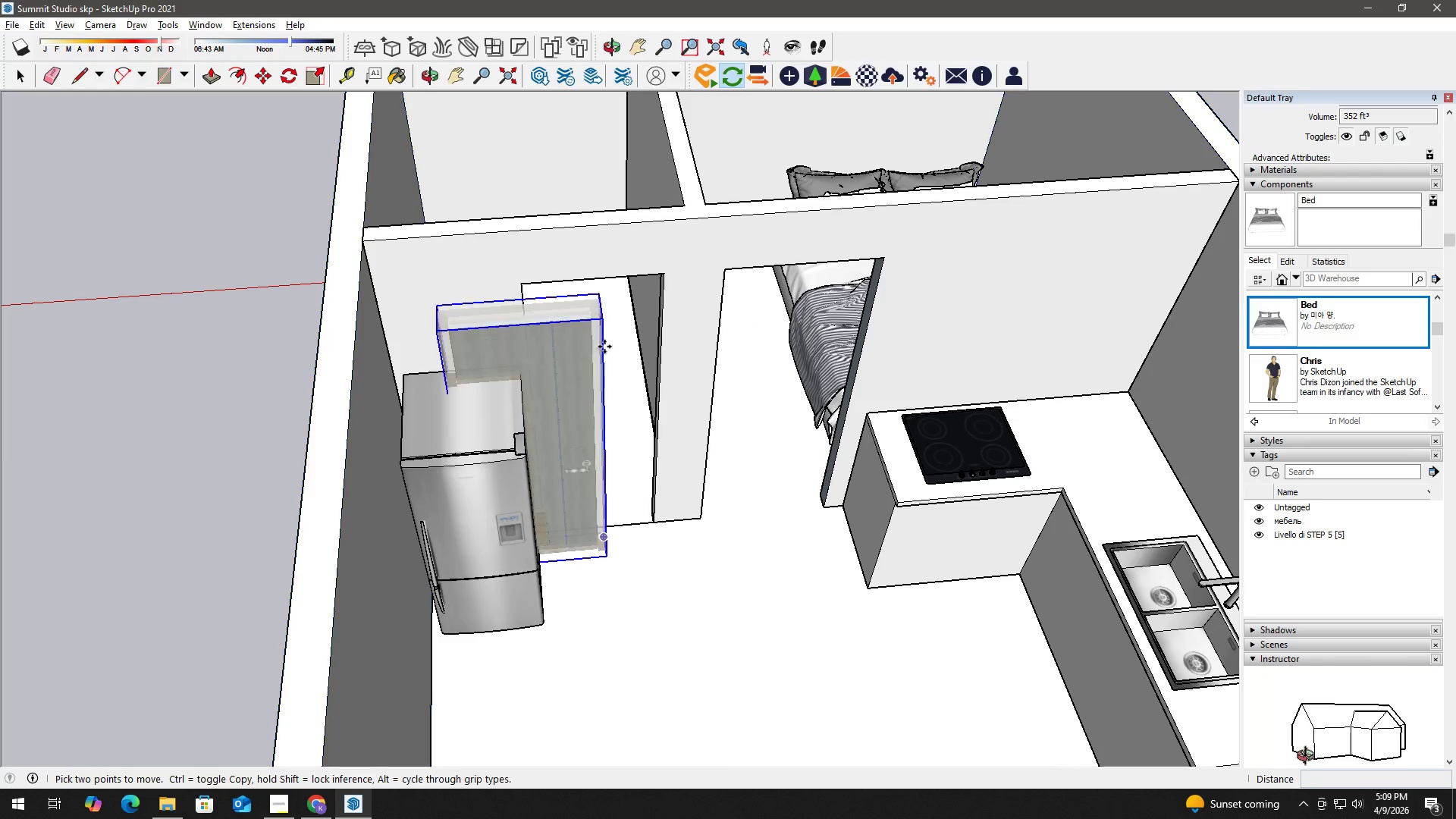 
scroll: coordinate [604, 327], scroll_direction: up, amount: 3.0
 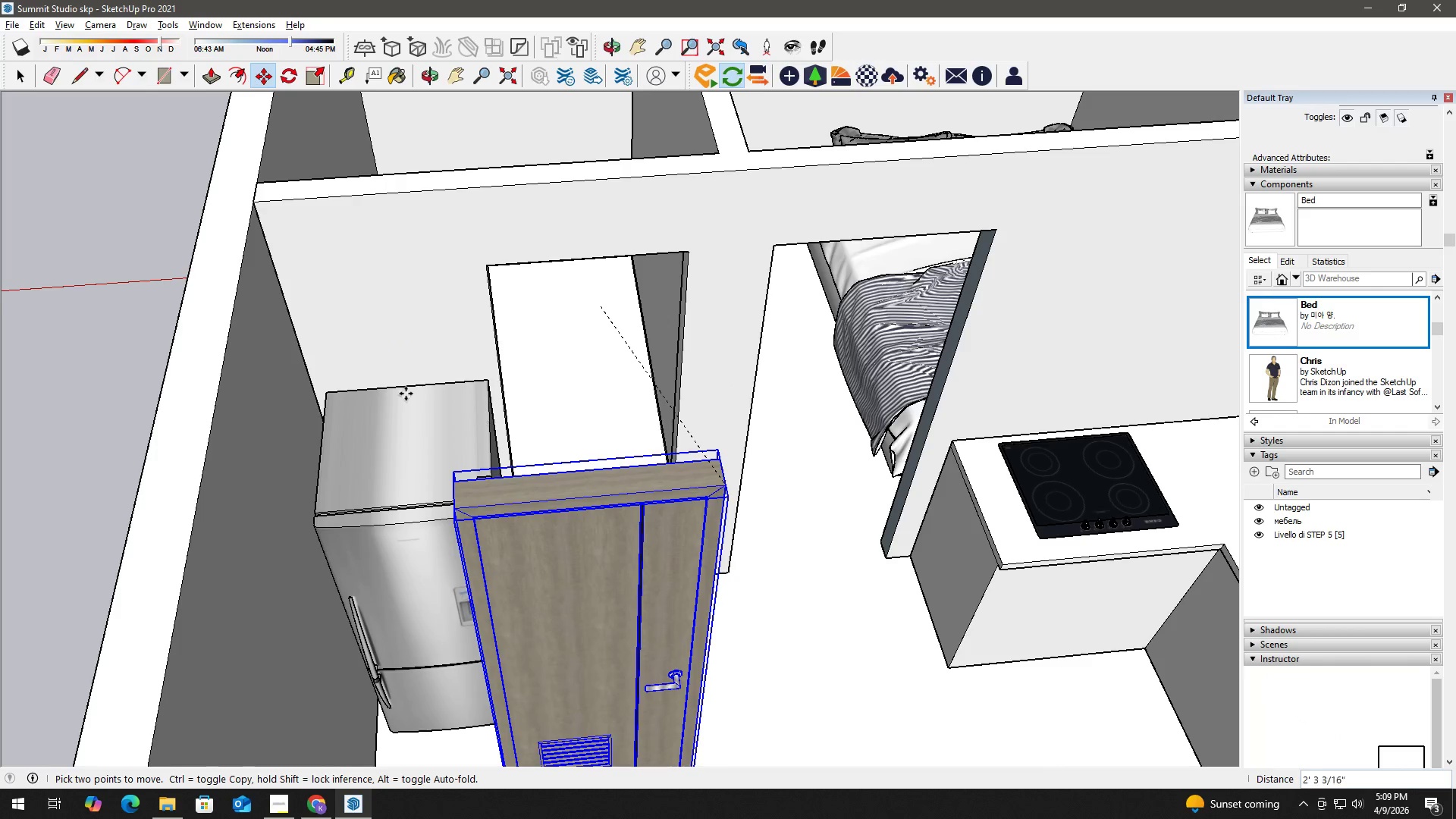 
wait(9.22)
 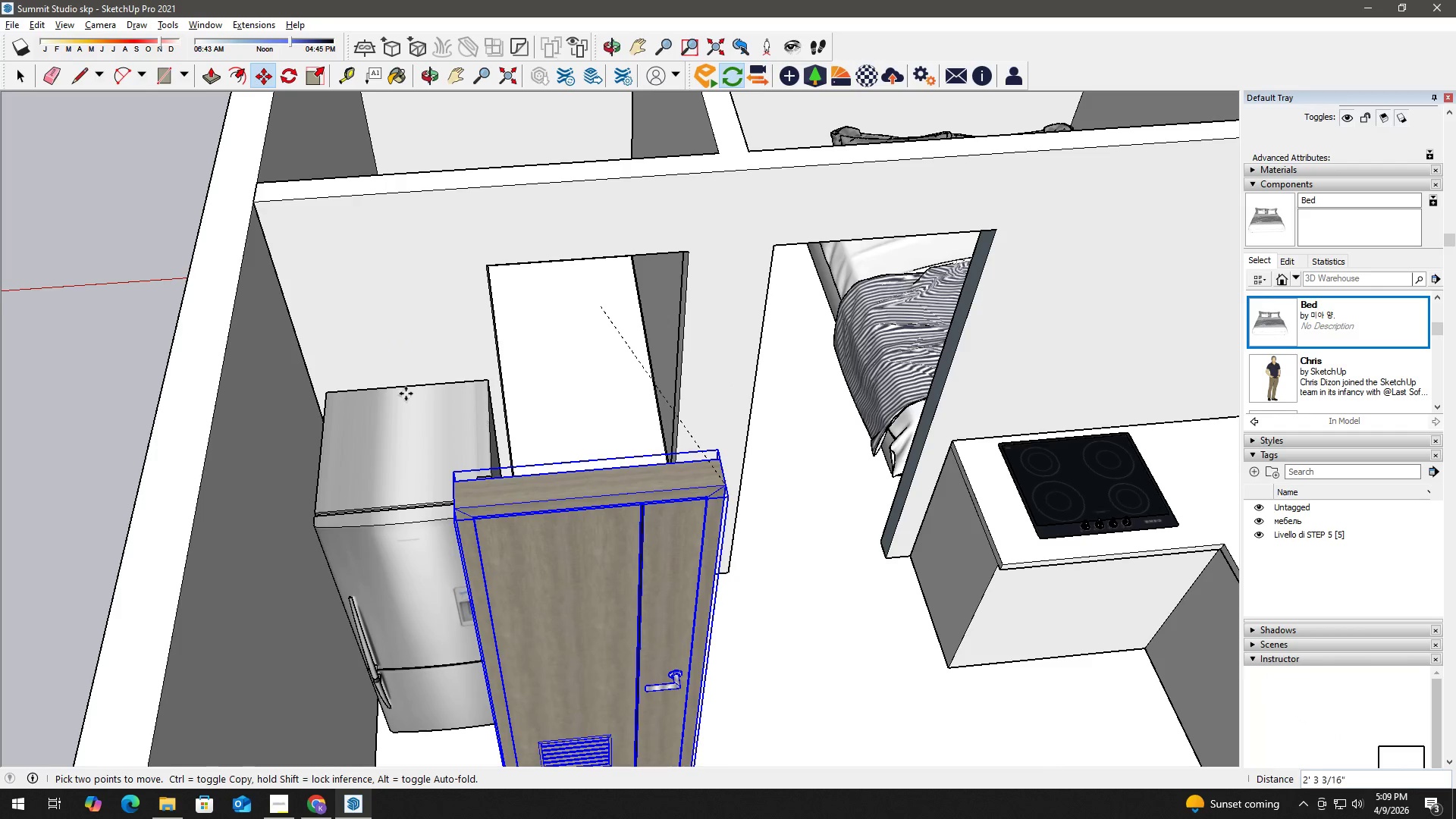 
left_click([998, 229])
 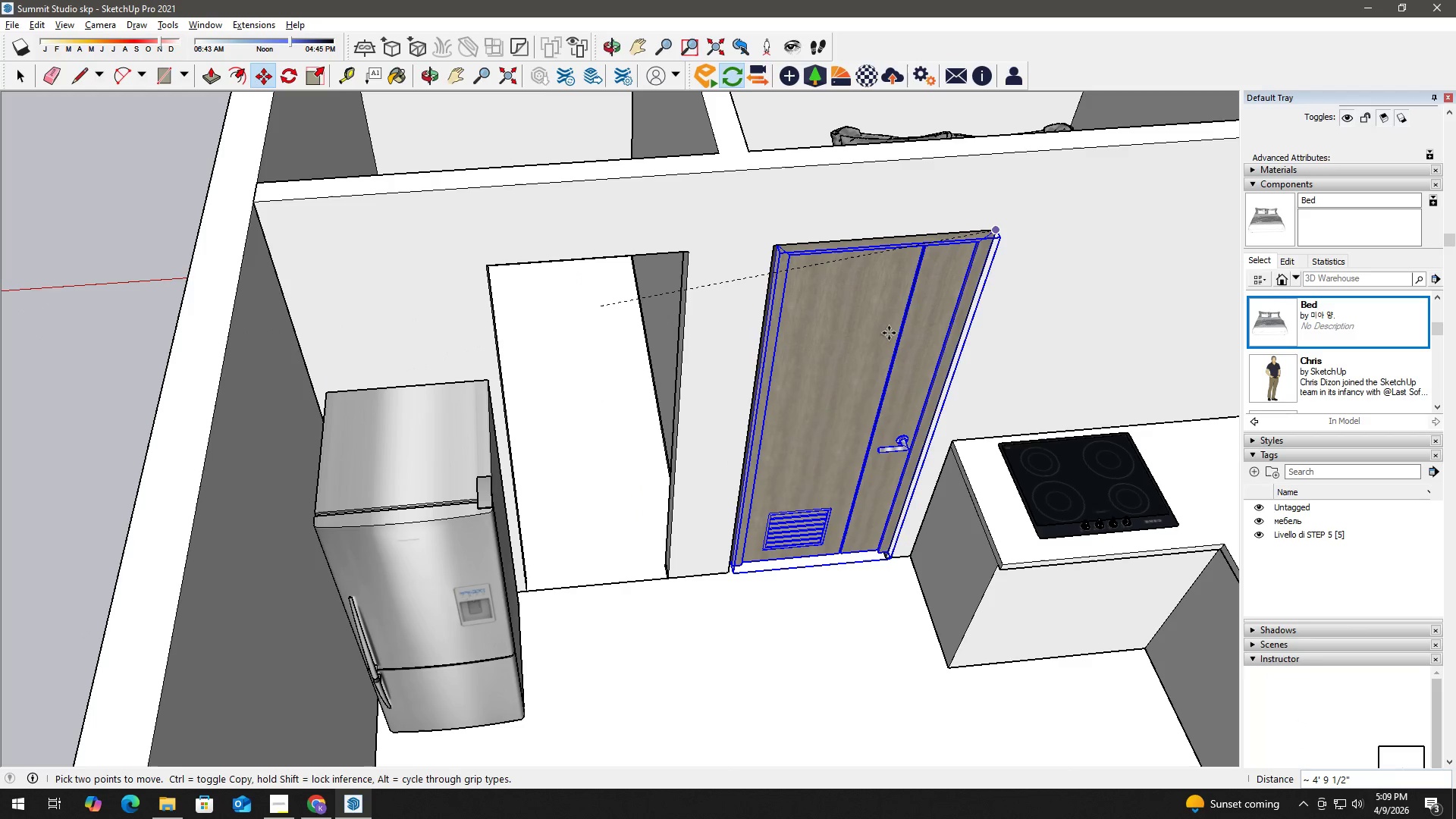 
scroll: coordinate [865, 341], scroll_direction: up, amount: 3.0
 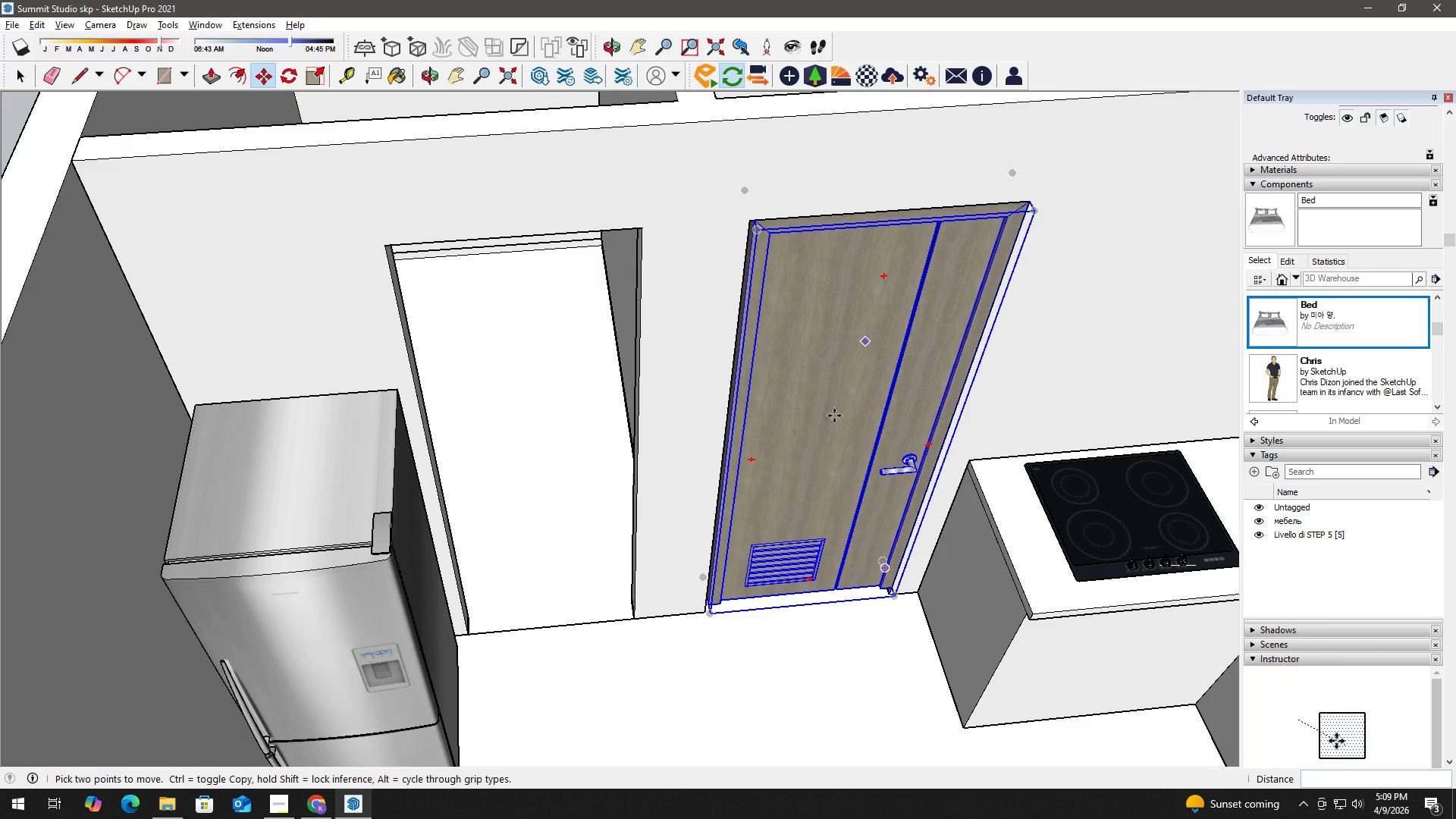 
key(Space)
 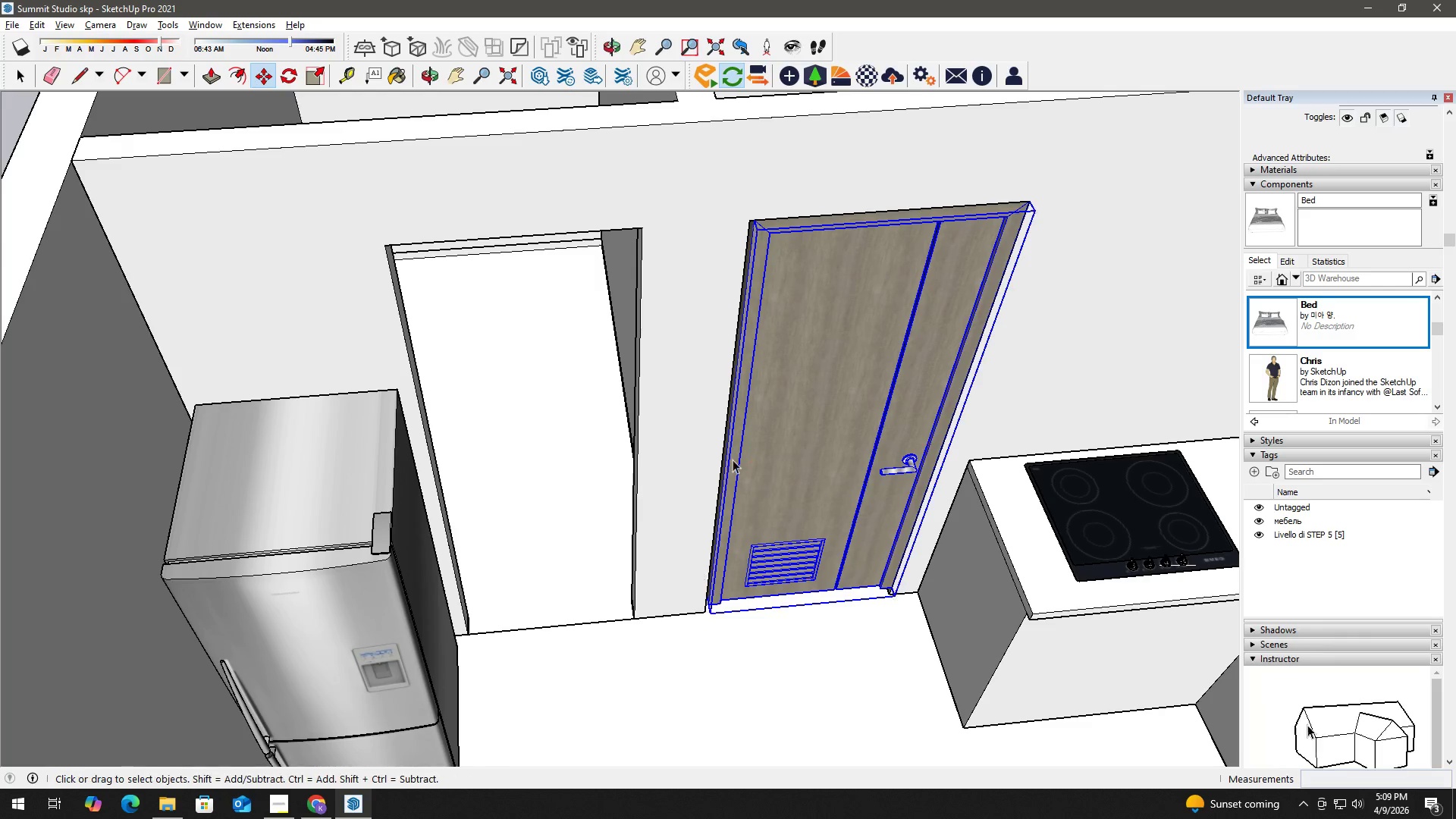 
scroll: coordinate [726, 460], scroll_direction: up, amount: 3.0
 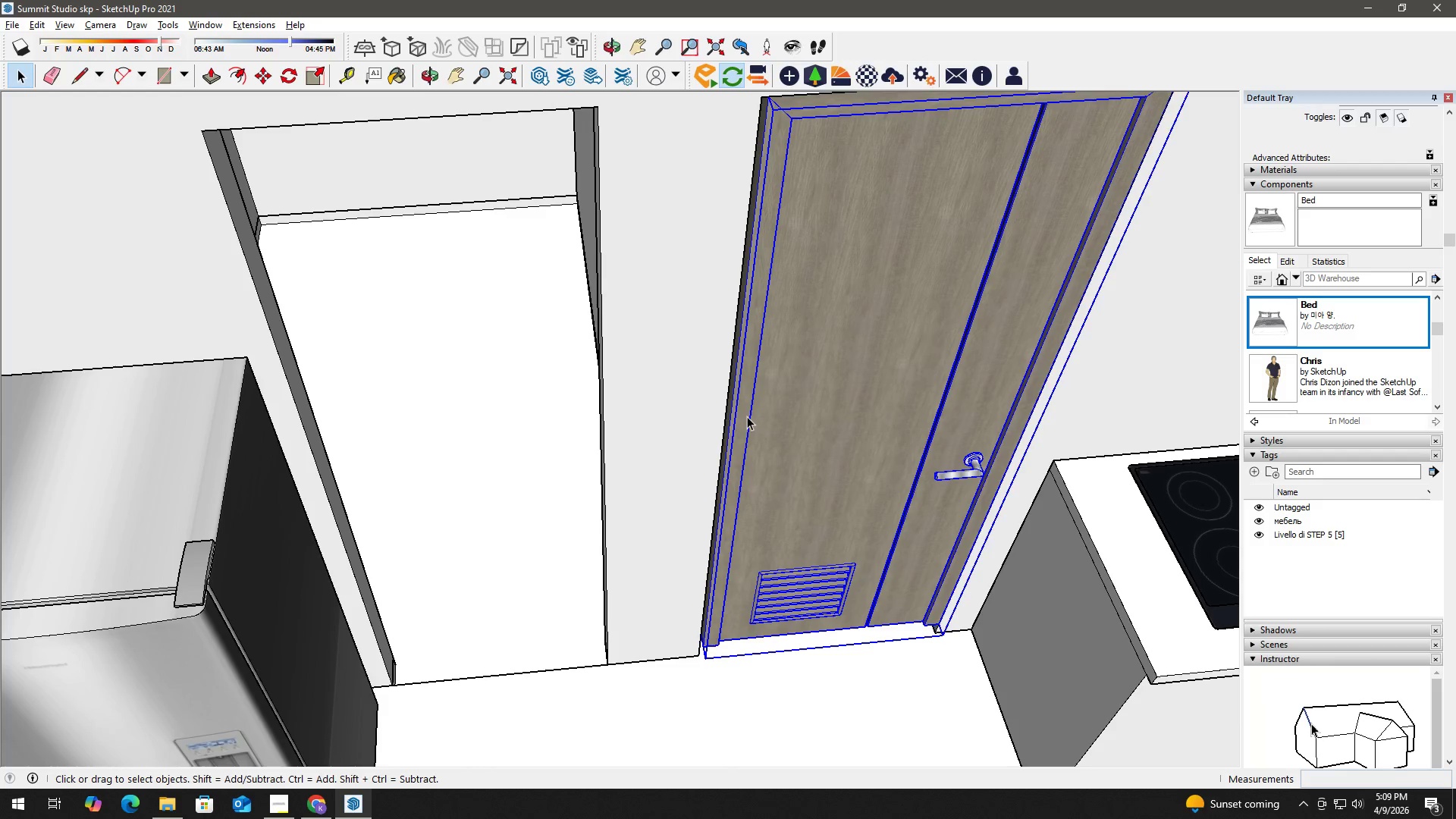 
scroll: coordinate [748, 411], scroll_direction: down, amount: 3.0
 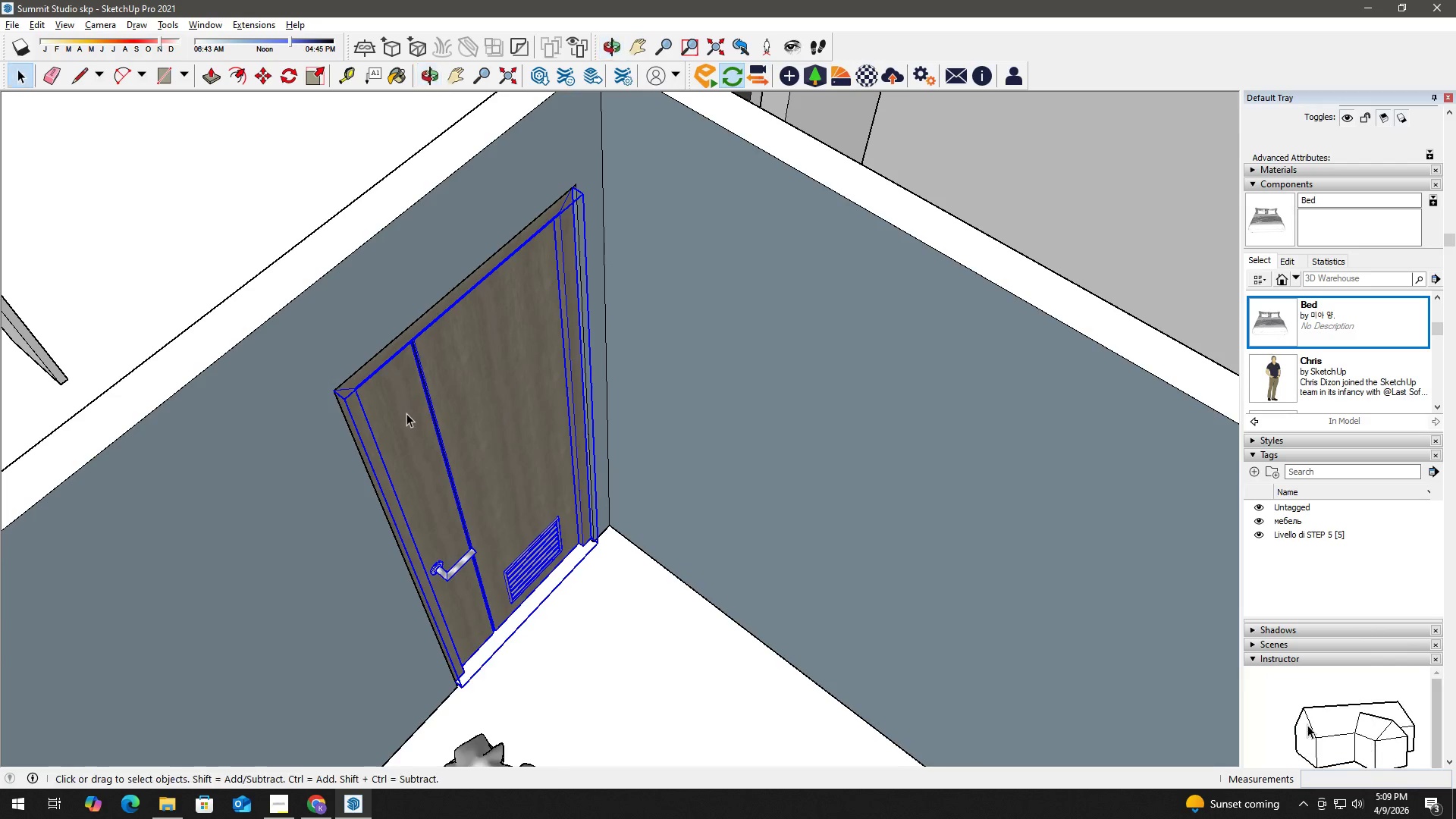 
key(M)
 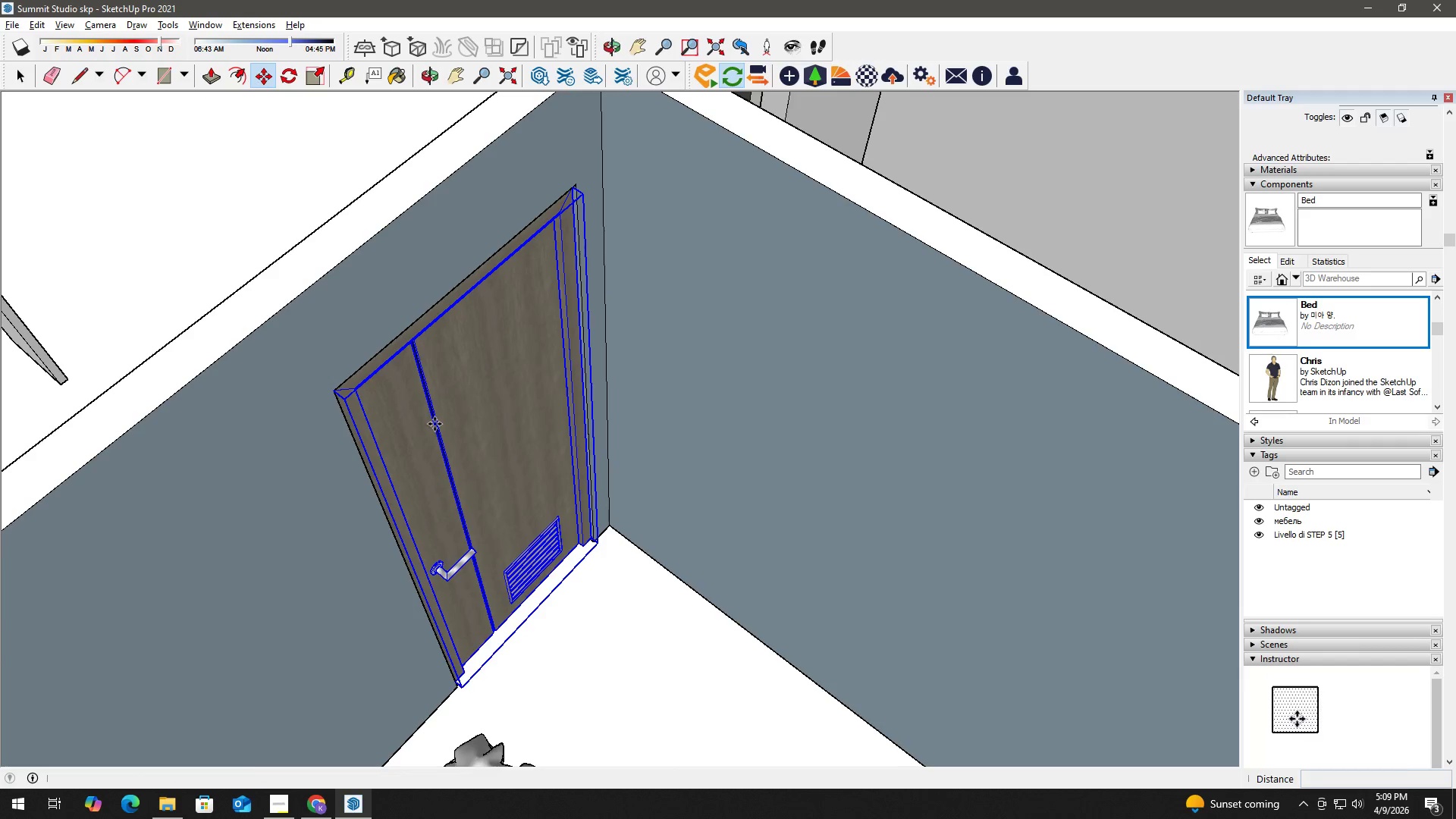 
left_click([435, 424])
 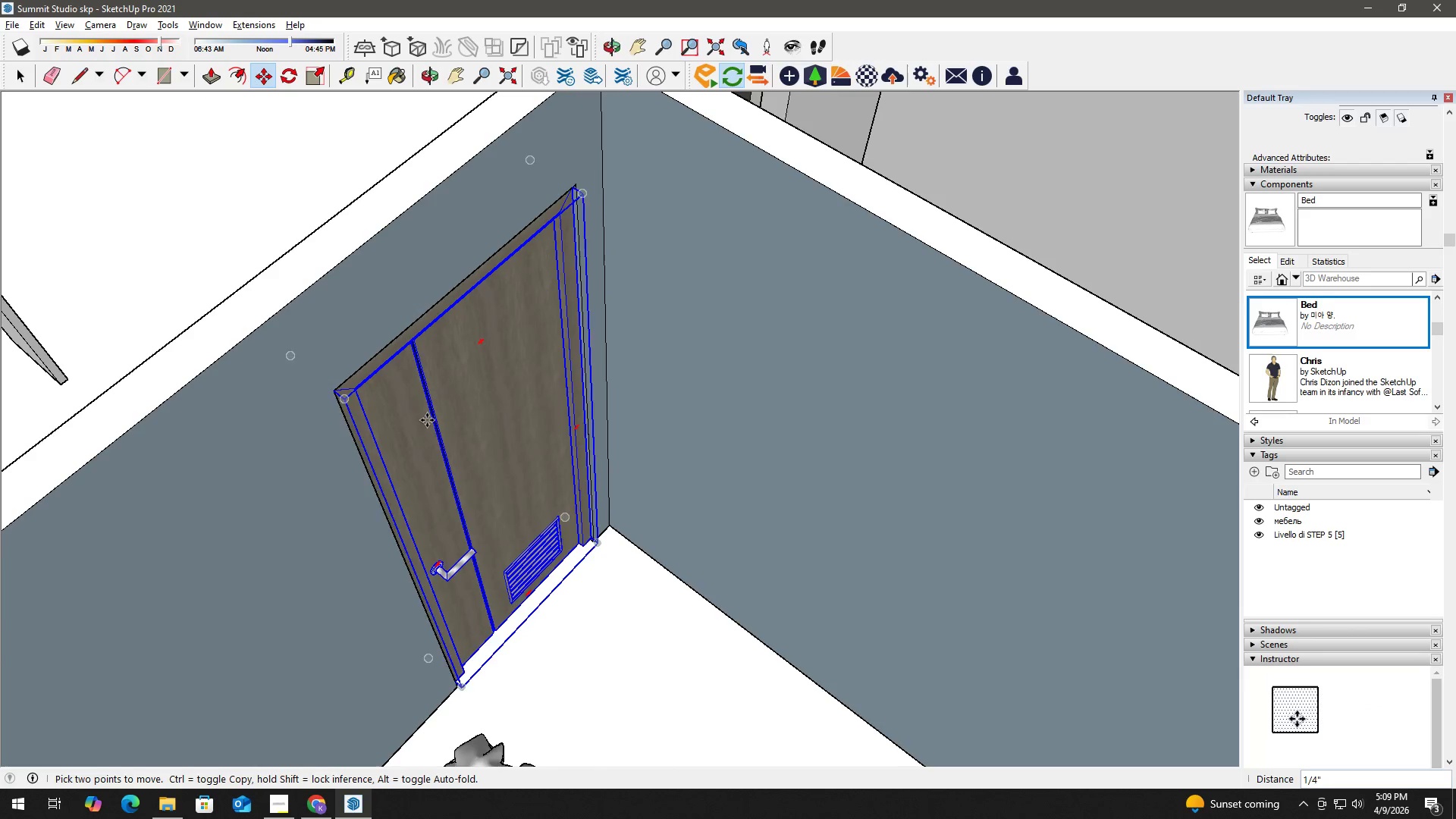 
hold_key(key=ShiftLeft, duration=0.73)
 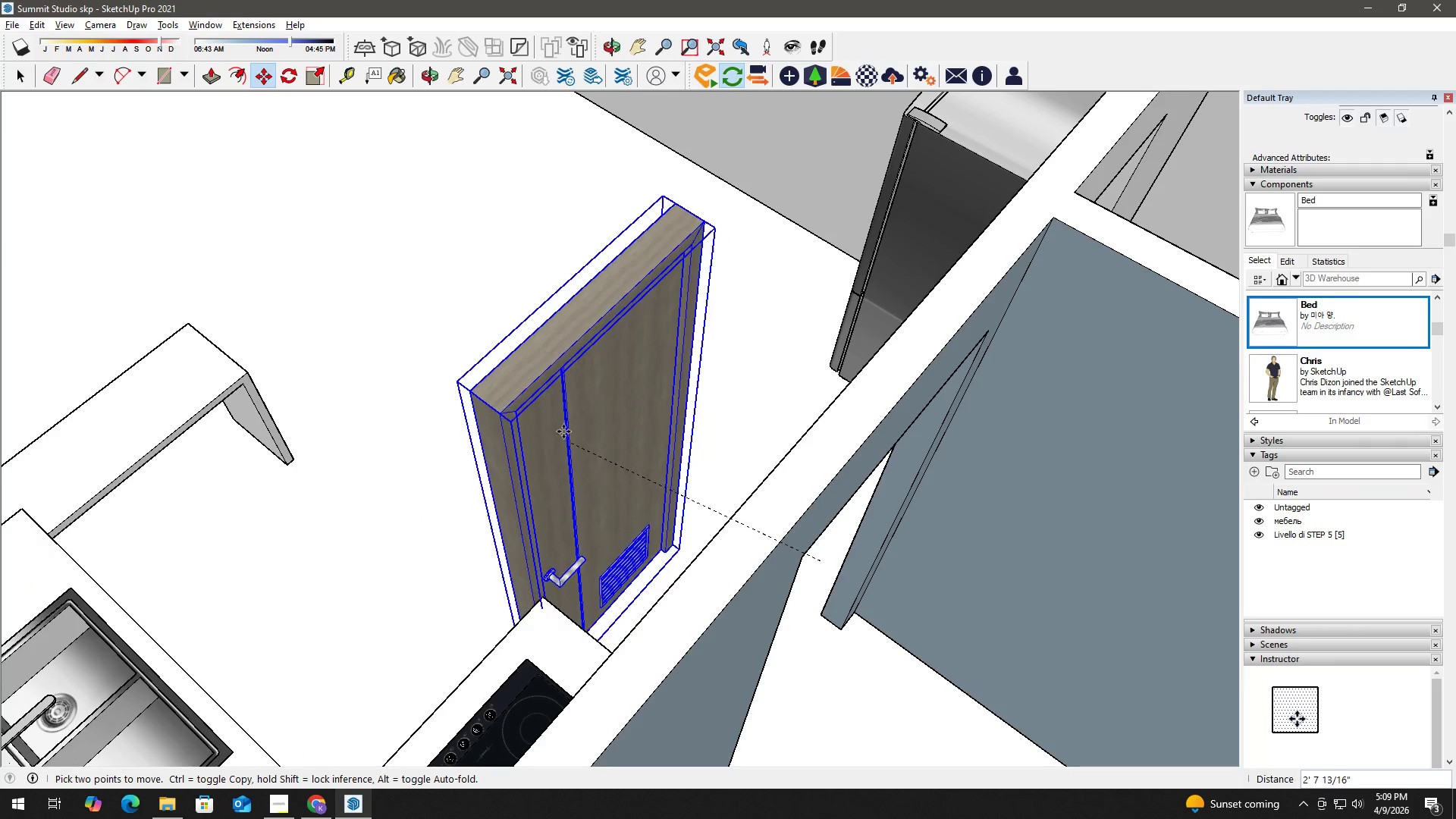 
left_click([563, 430])
 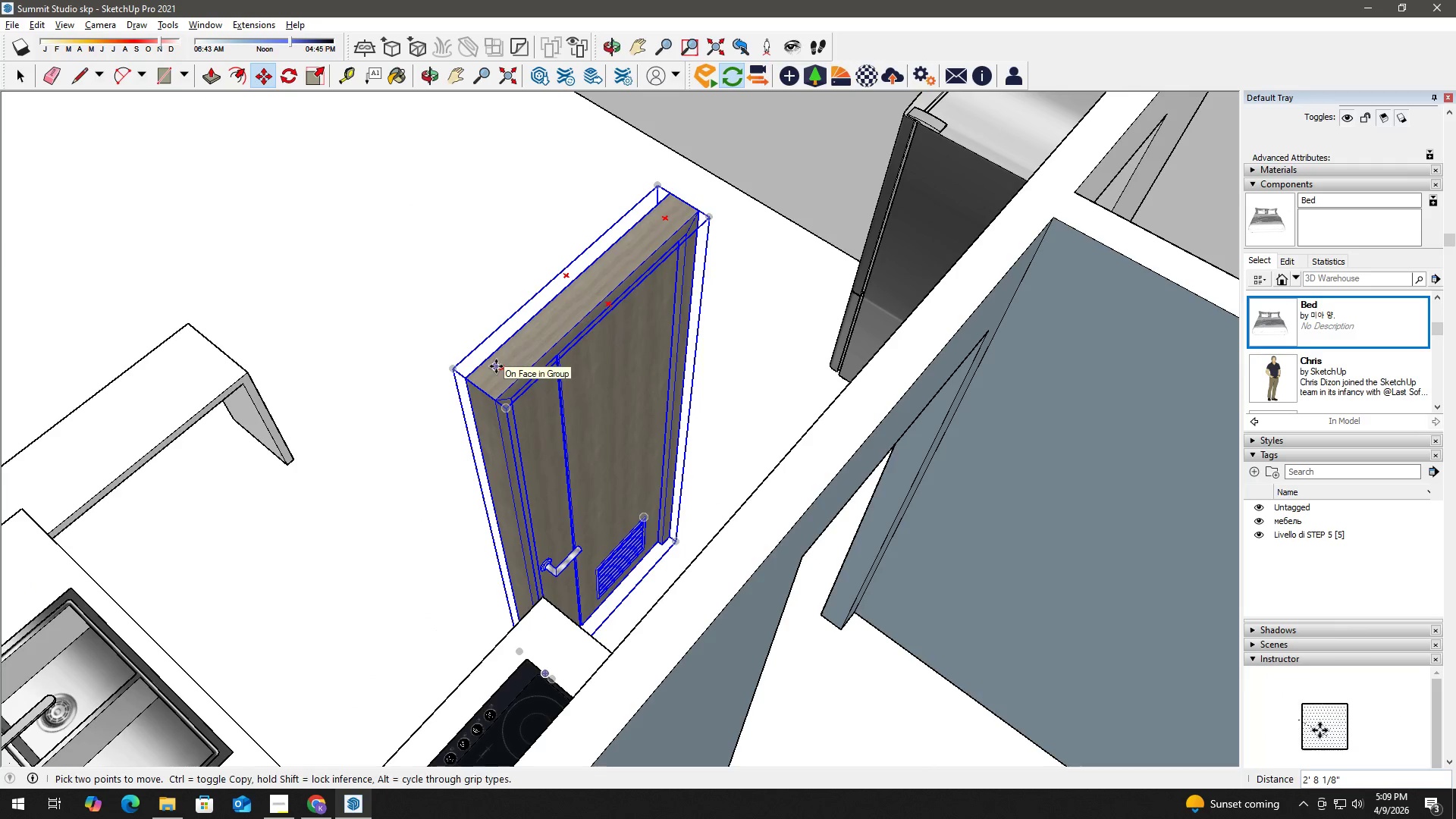 
left_click([501, 367])
 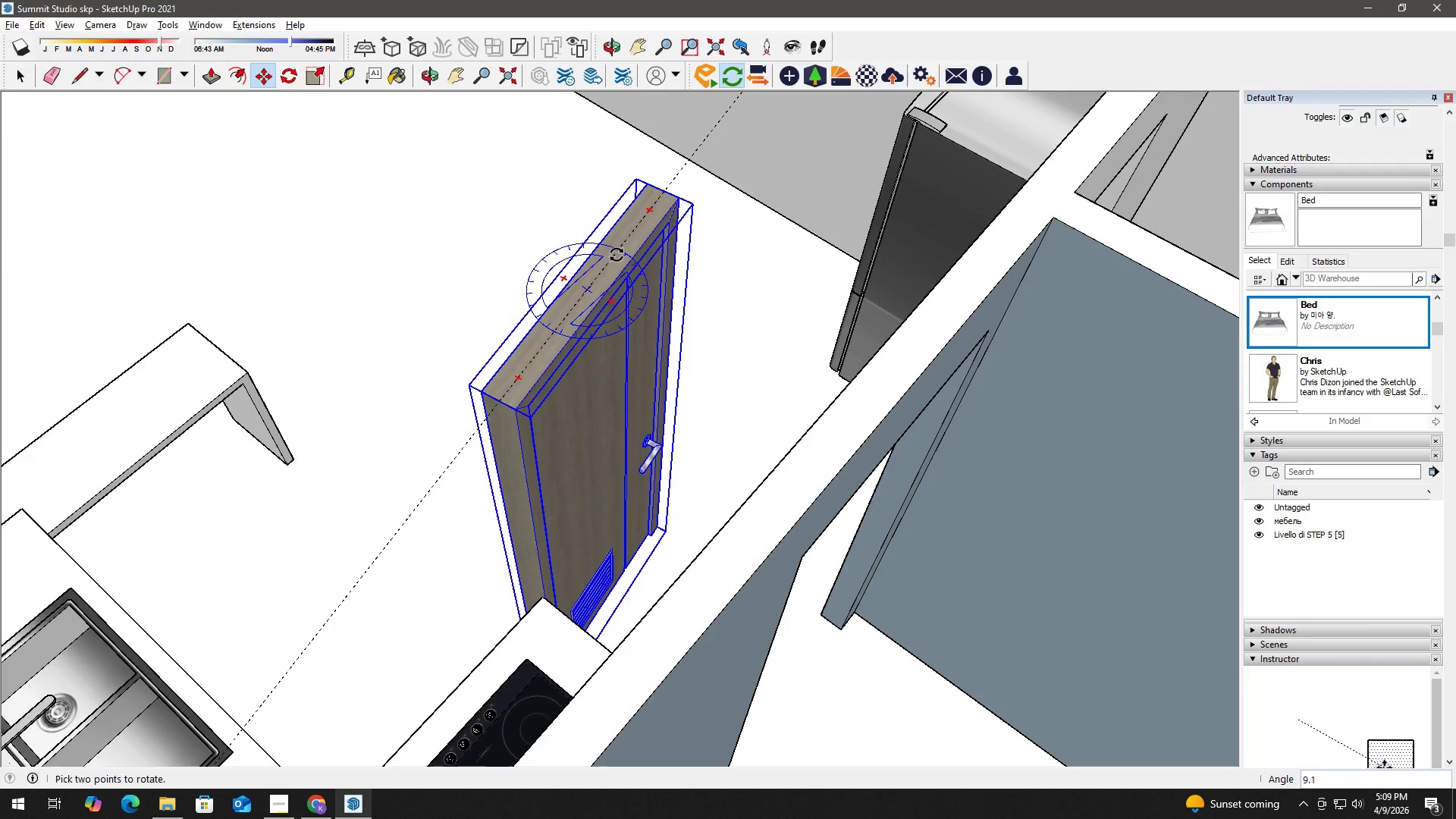 
left_click([620, 259])
 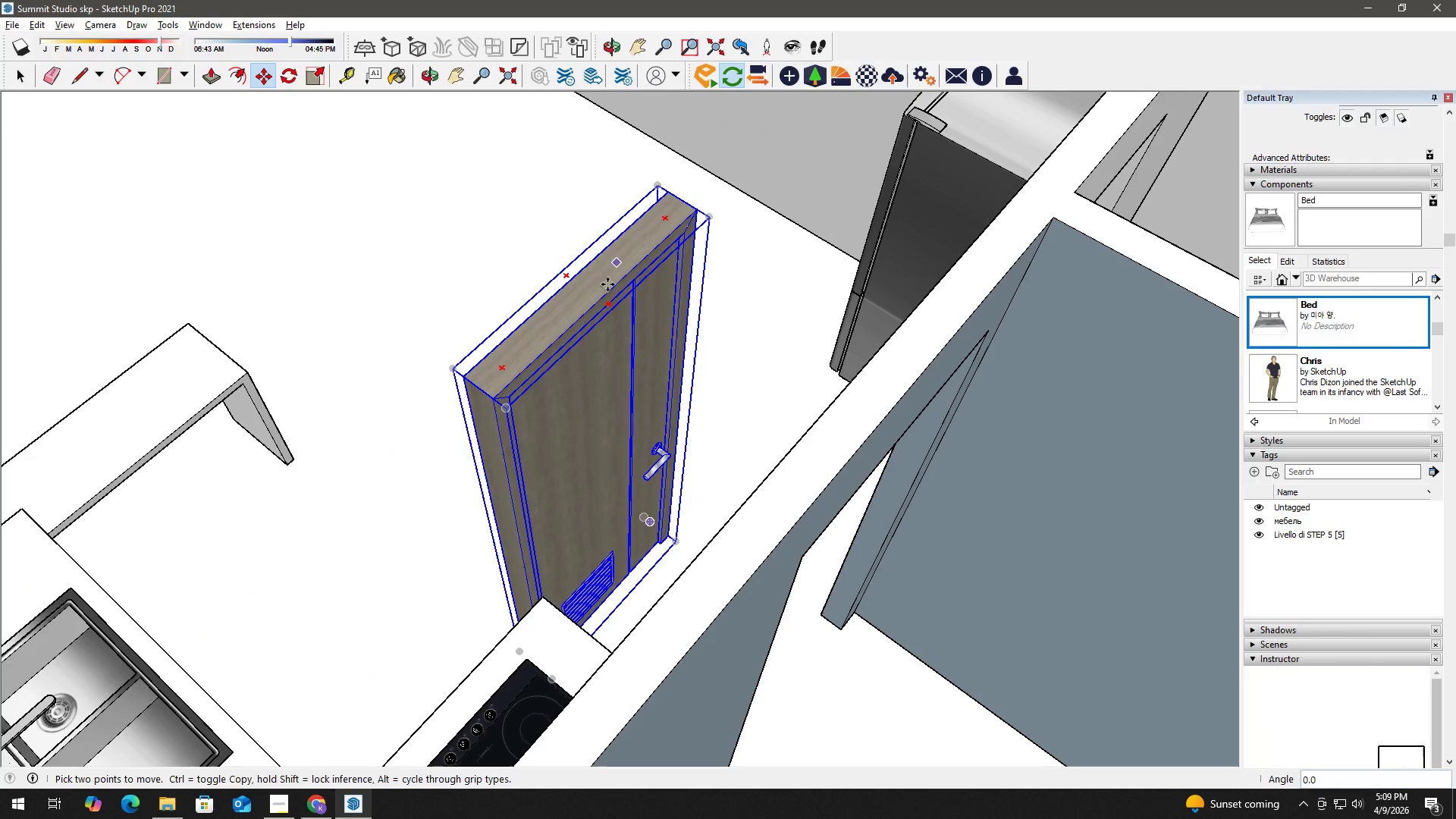 
key(Space)
 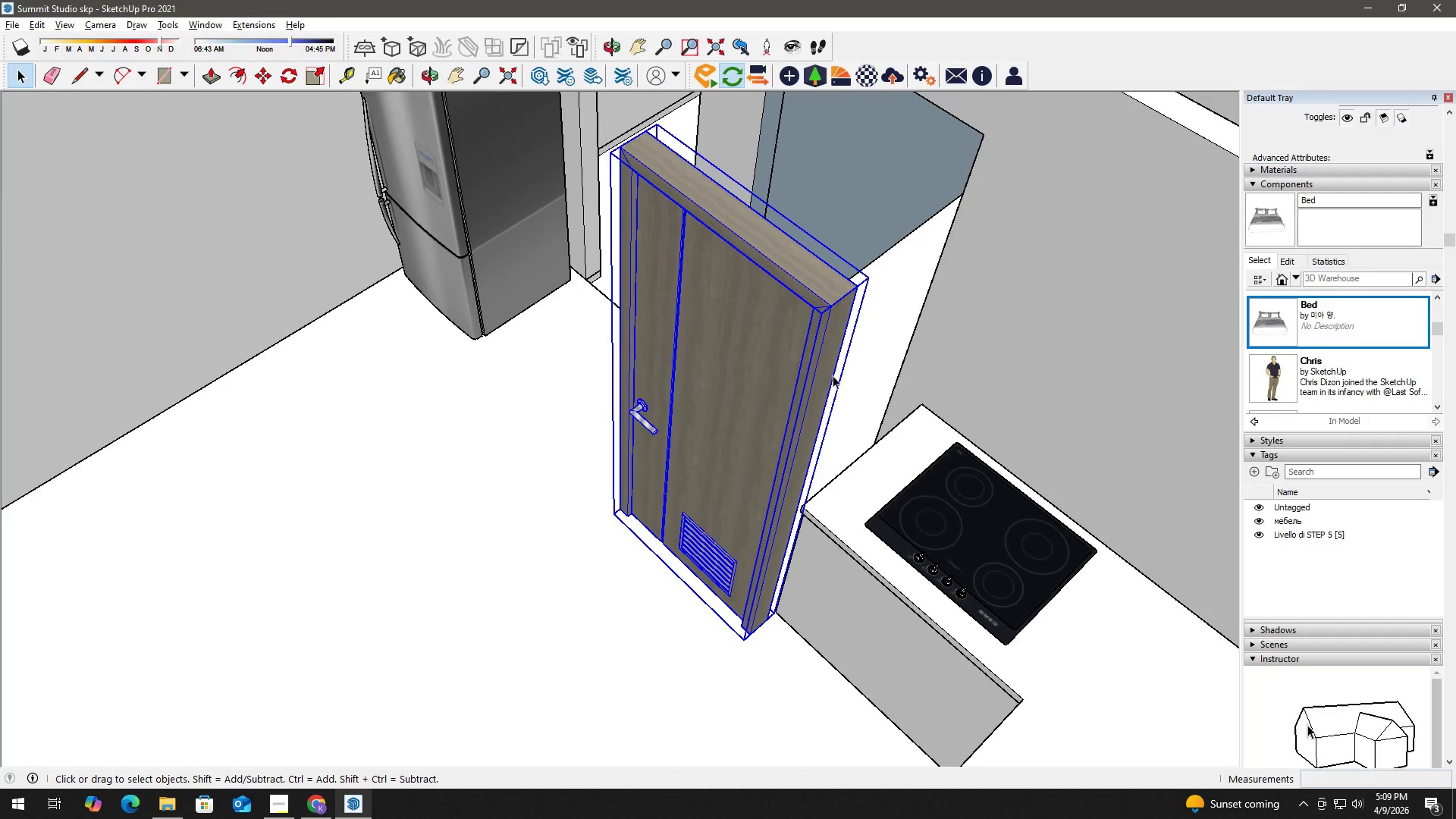 
key(T)
 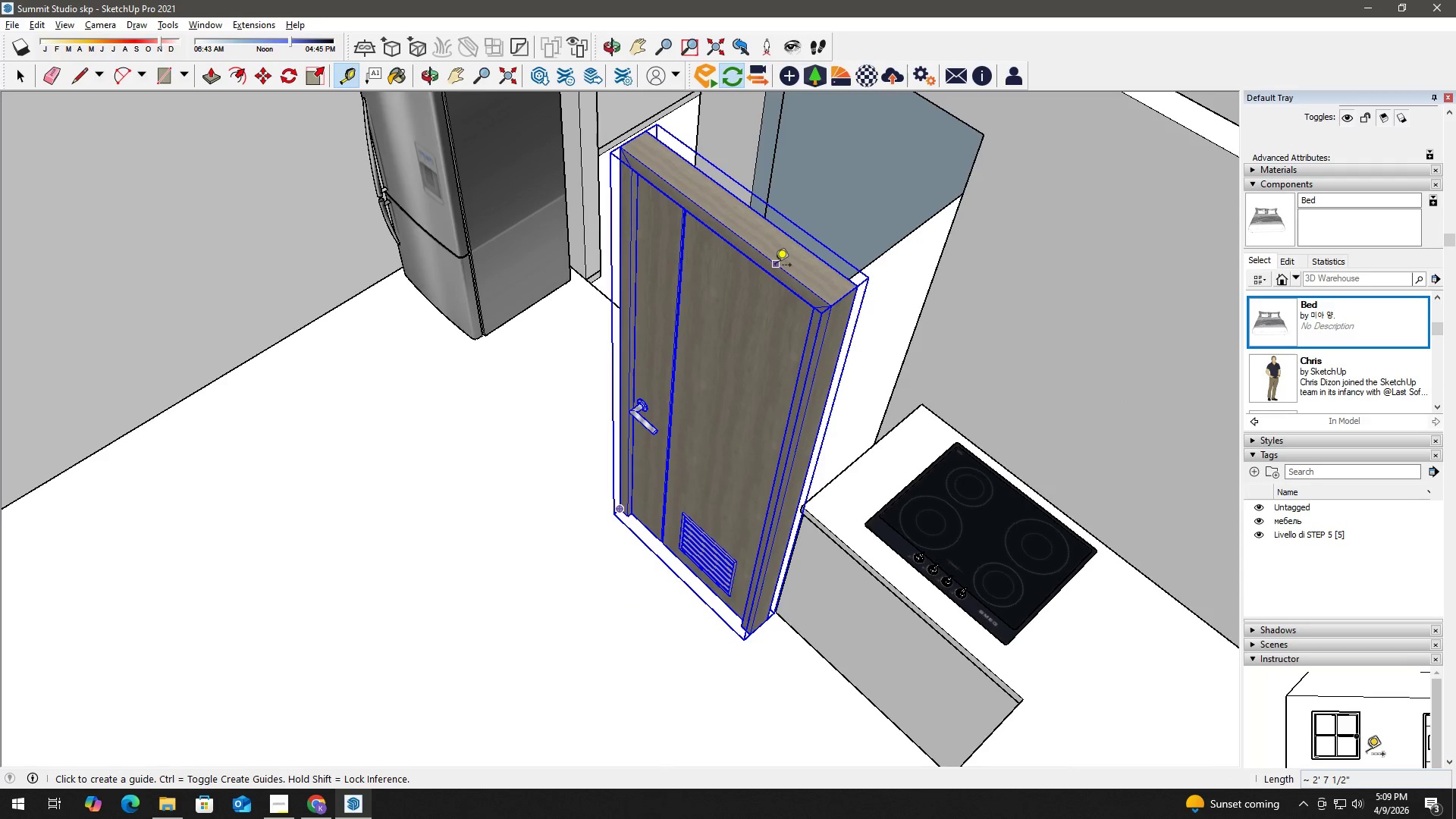 
left_click_drag(start_coordinate=[775, 266], to_coordinate=[774, 275])
 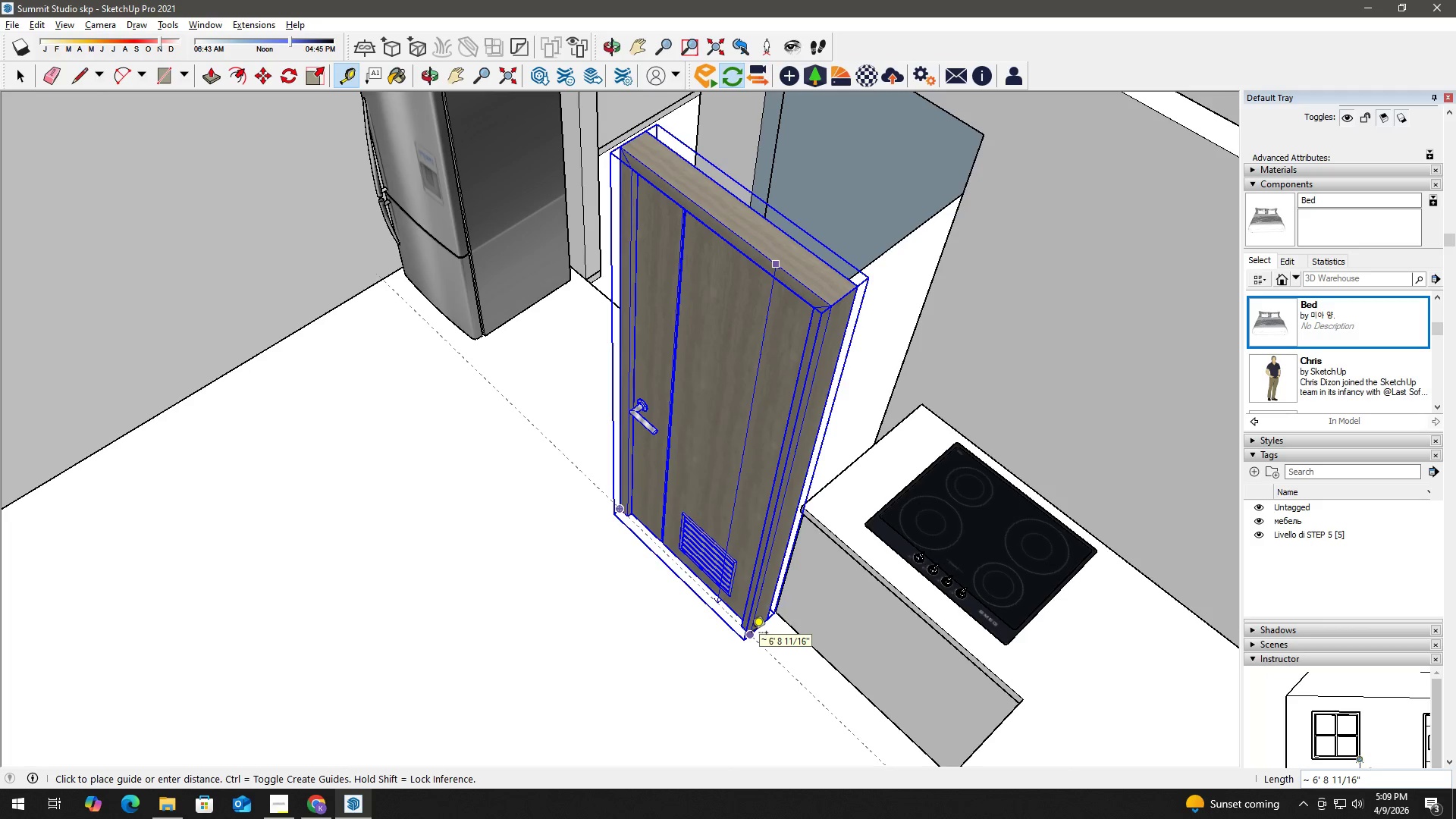 
key(Space)
 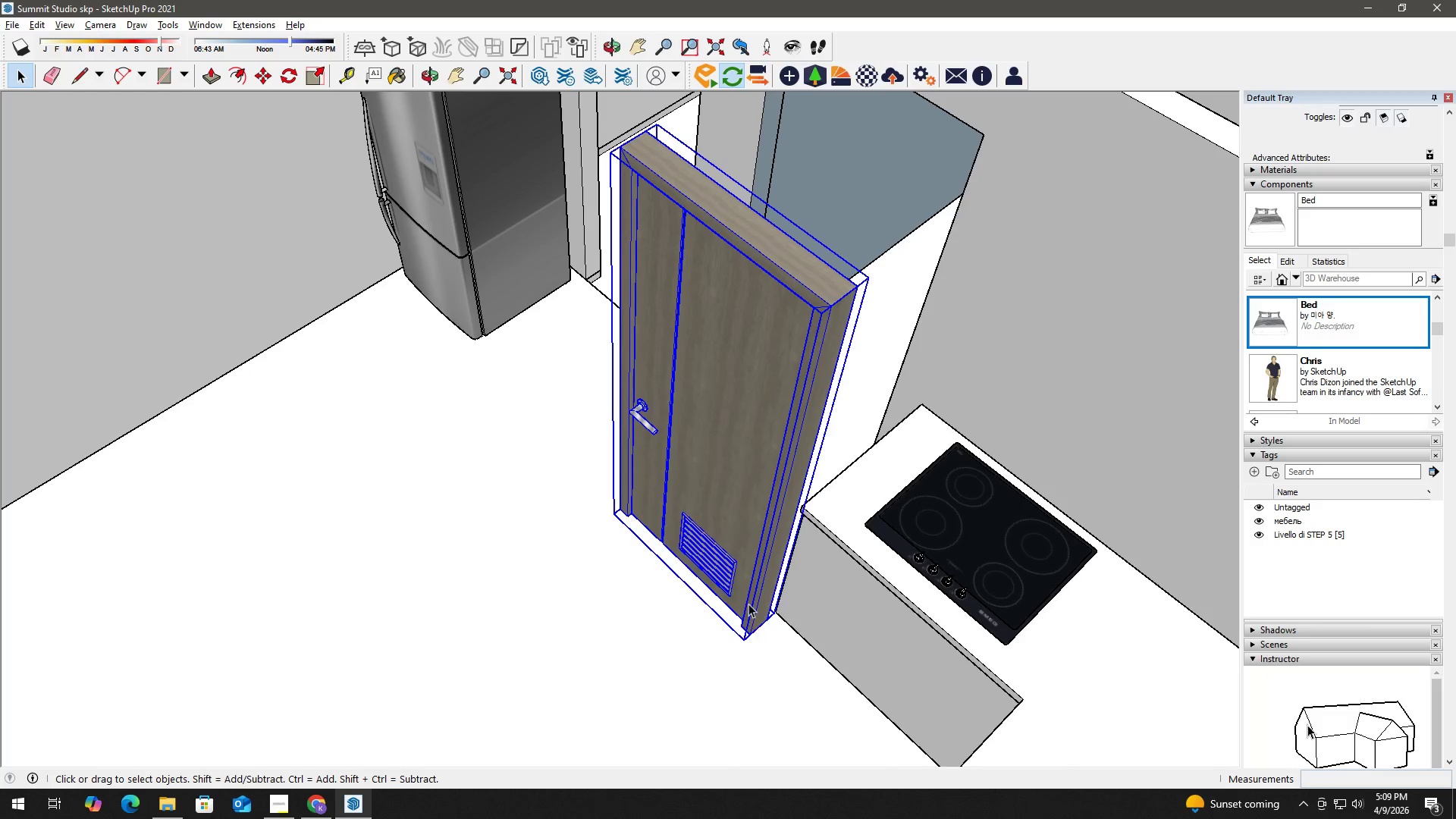 
key(H)
 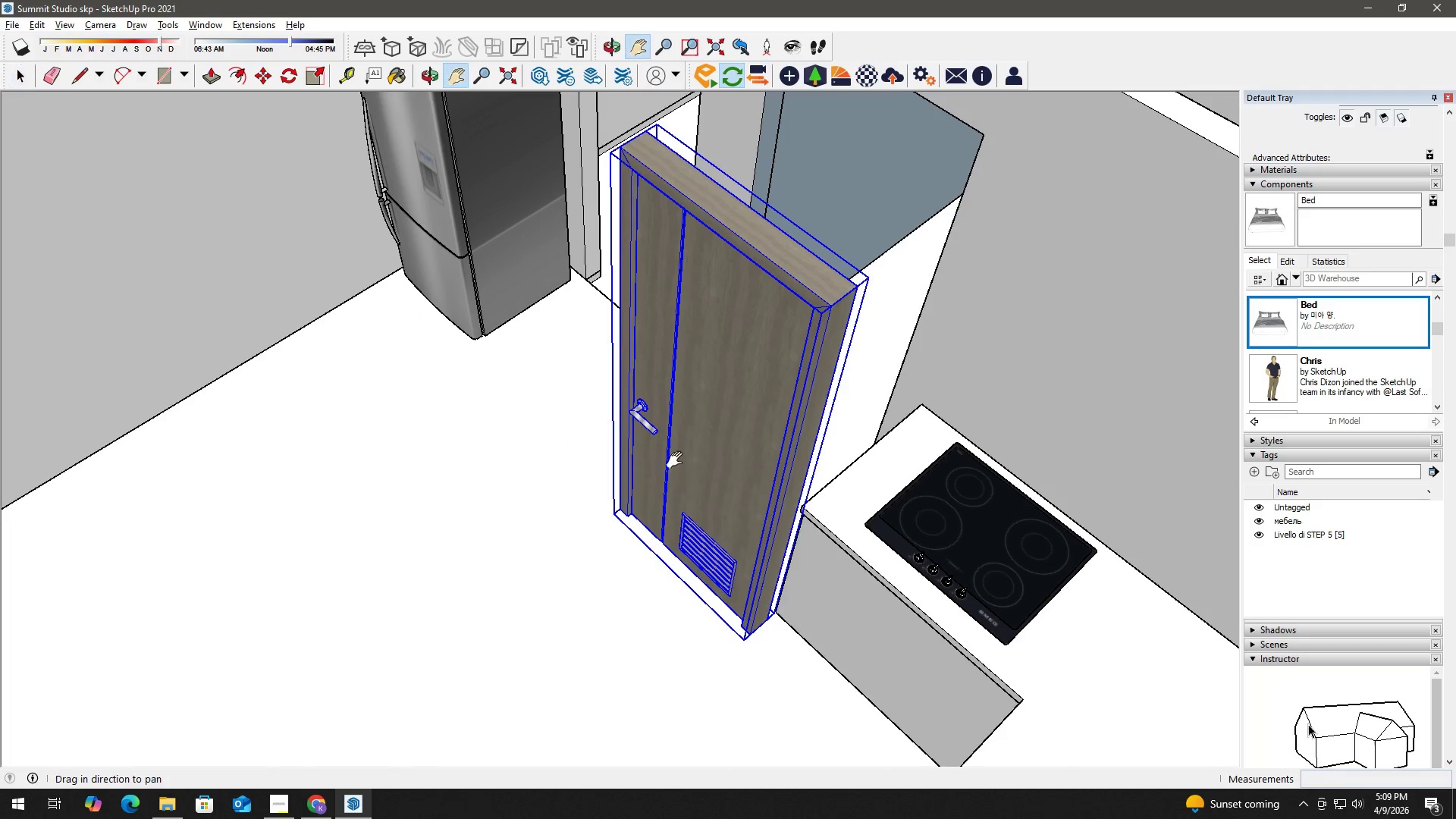 
left_click_drag(start_coordinate=[678, 460], to_coordinate=[618, 577])
 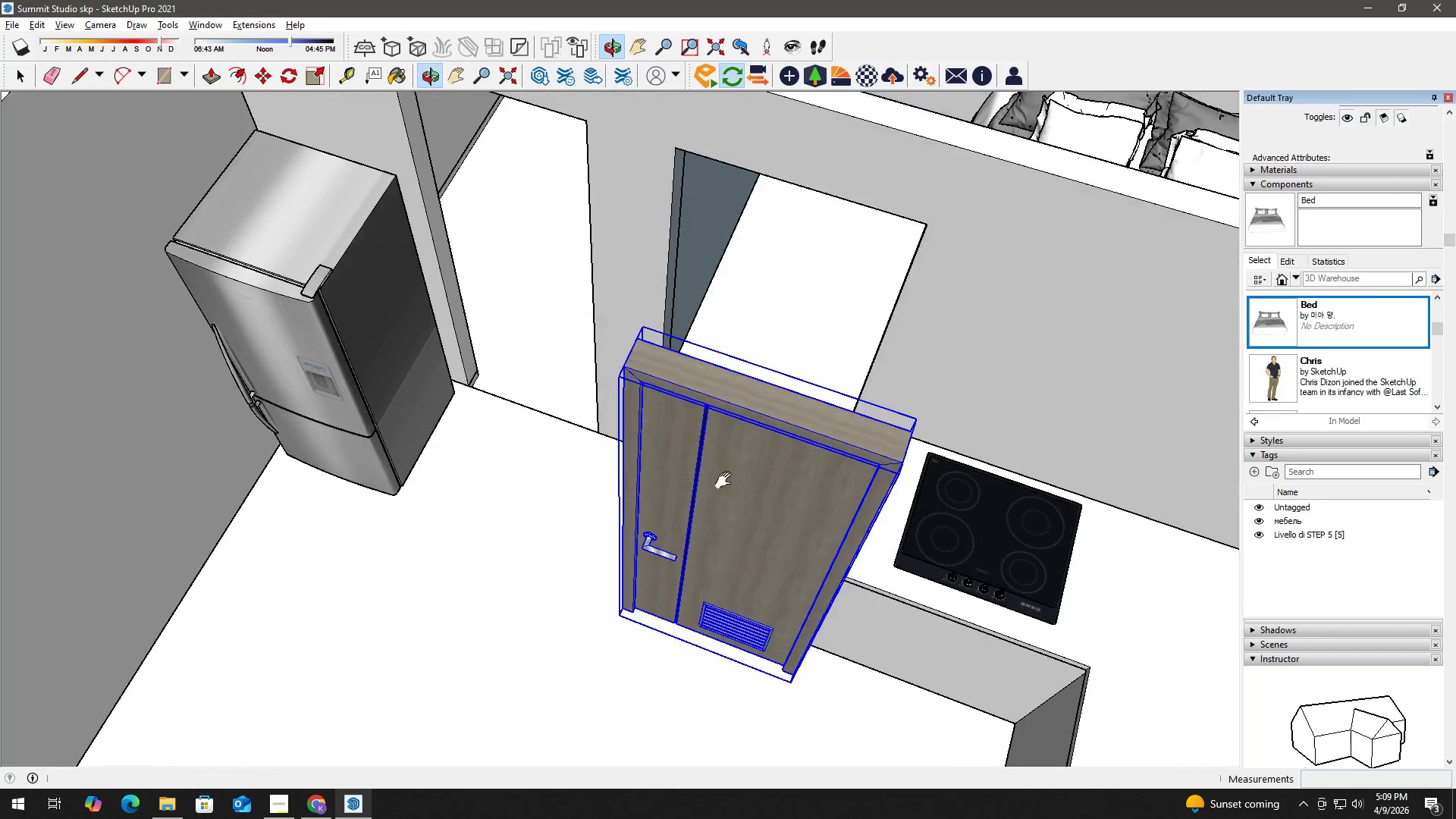 
key(Space)
 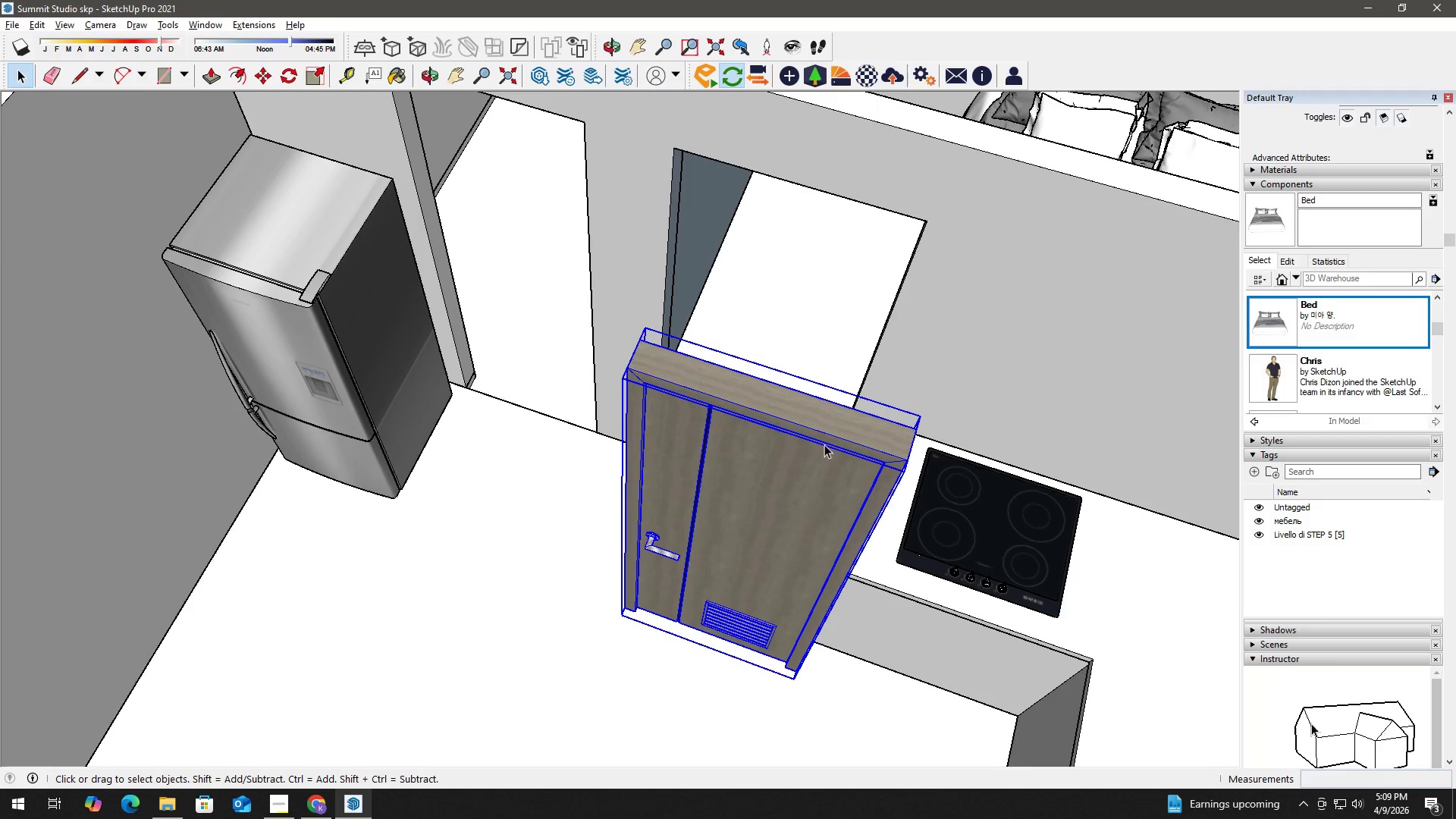 
key(M)
 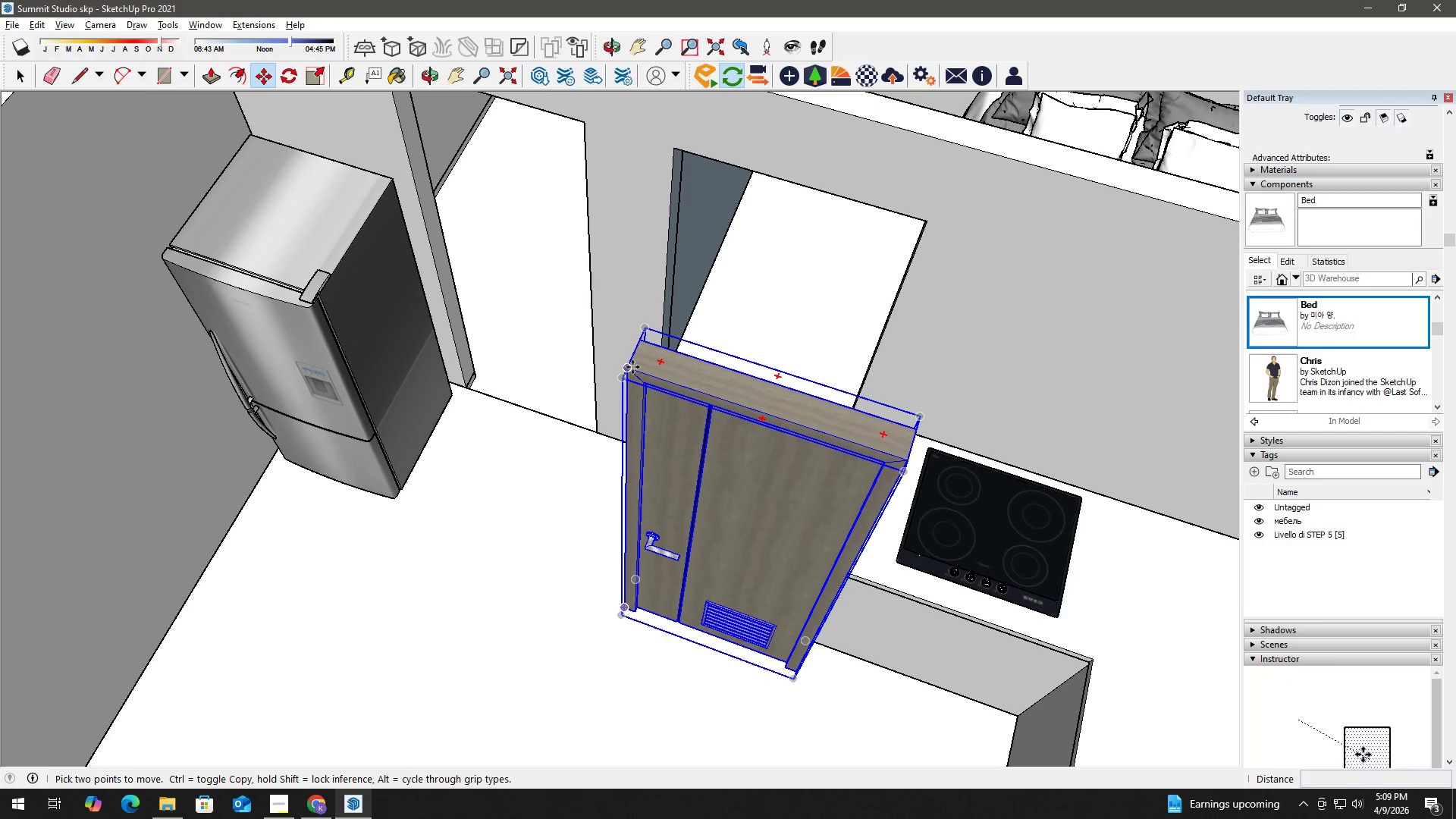 
left_click([631, 366])
 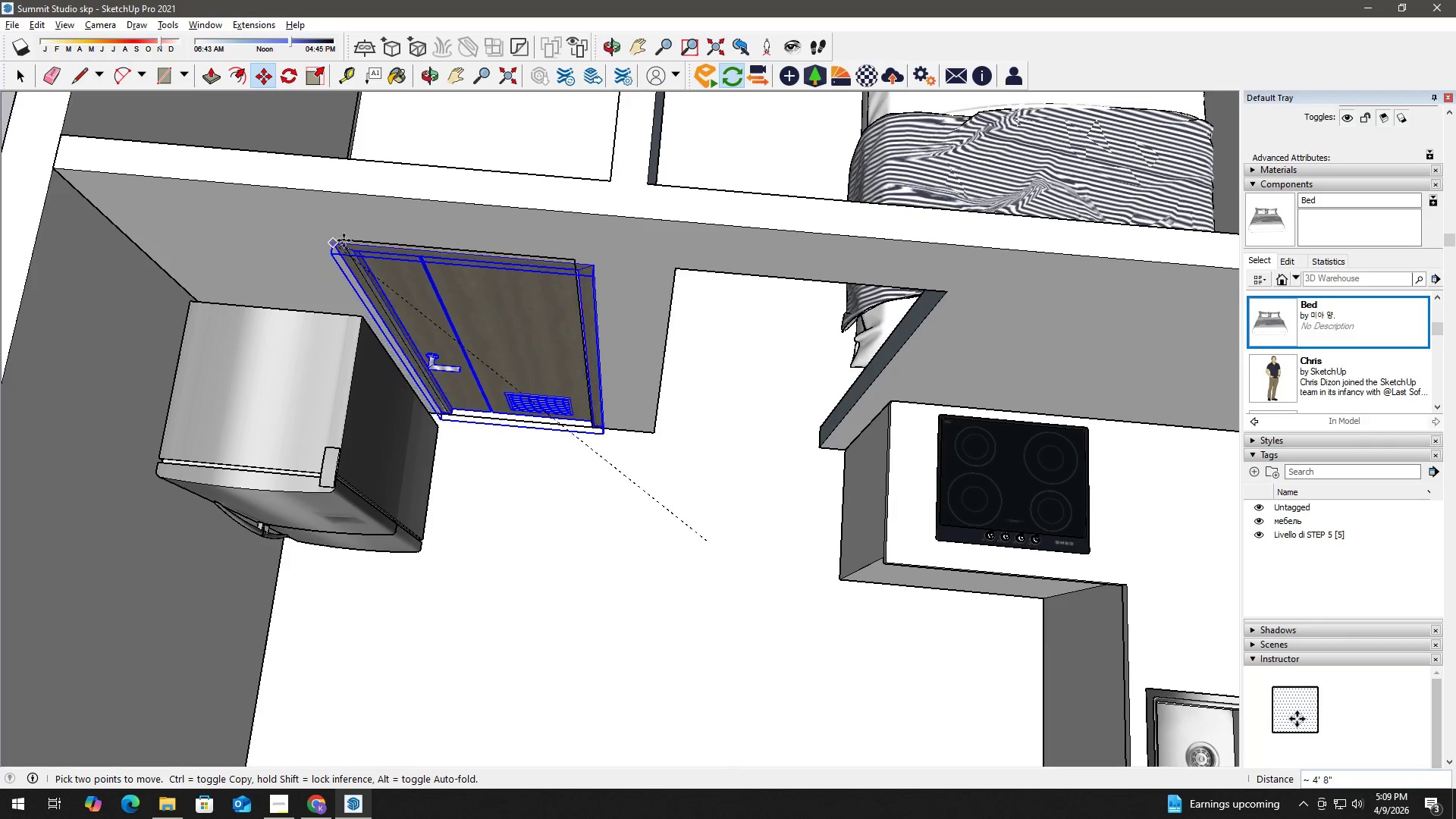 
left_click([345, 236])
 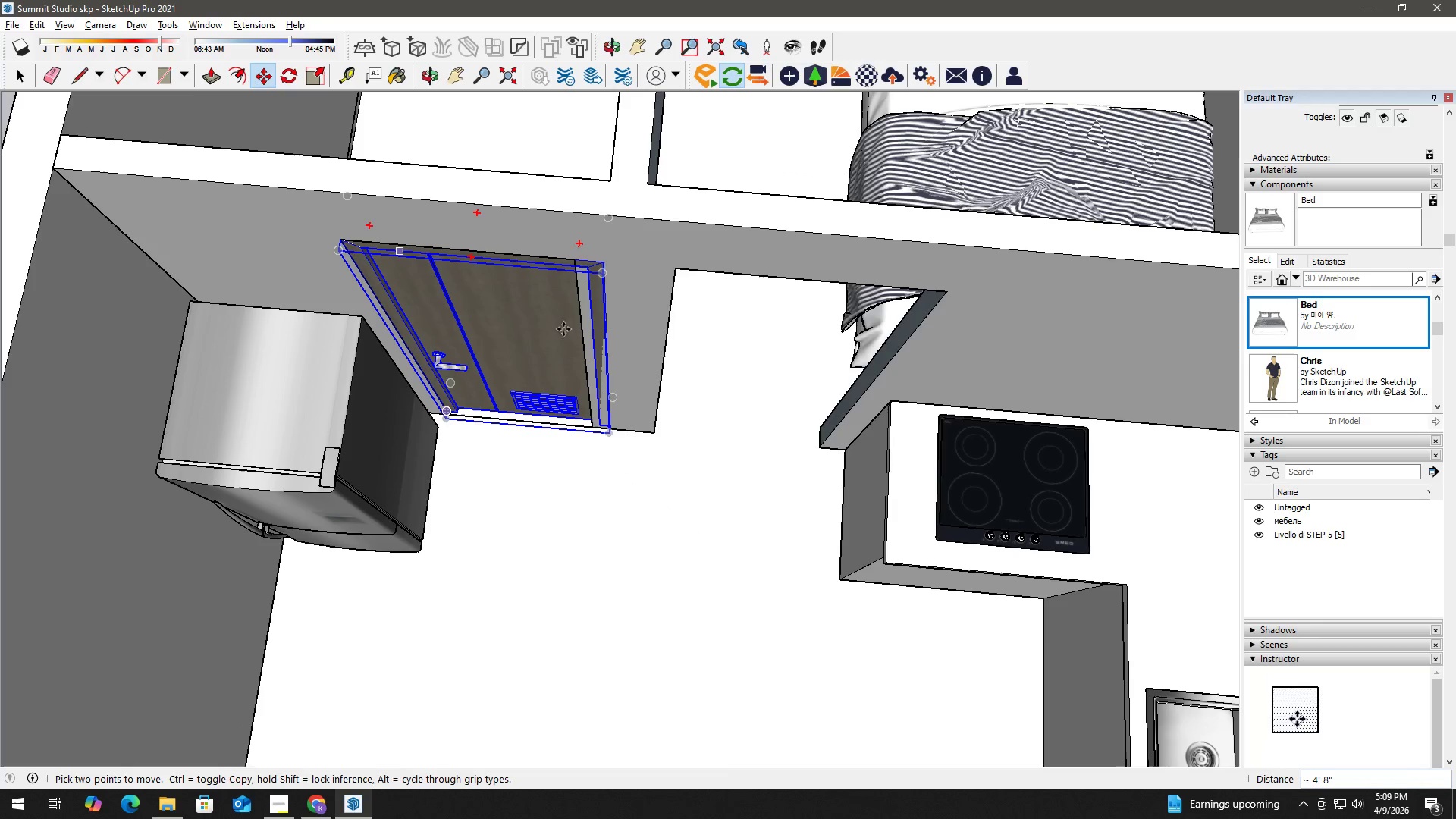 
type(sk)
 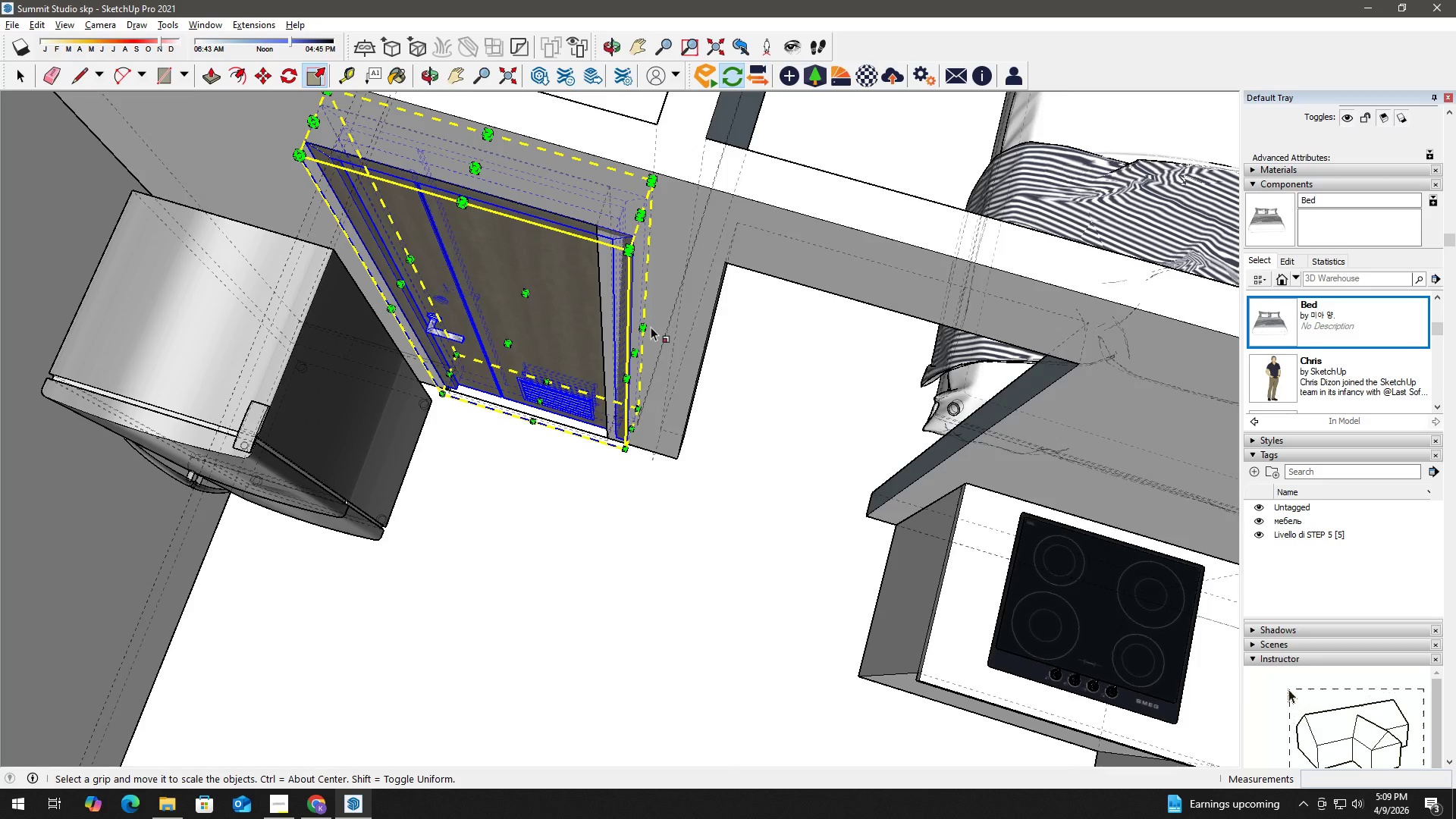 
scroll: coordinate [654, 323], scroll_direction: up, amount: 3.0
 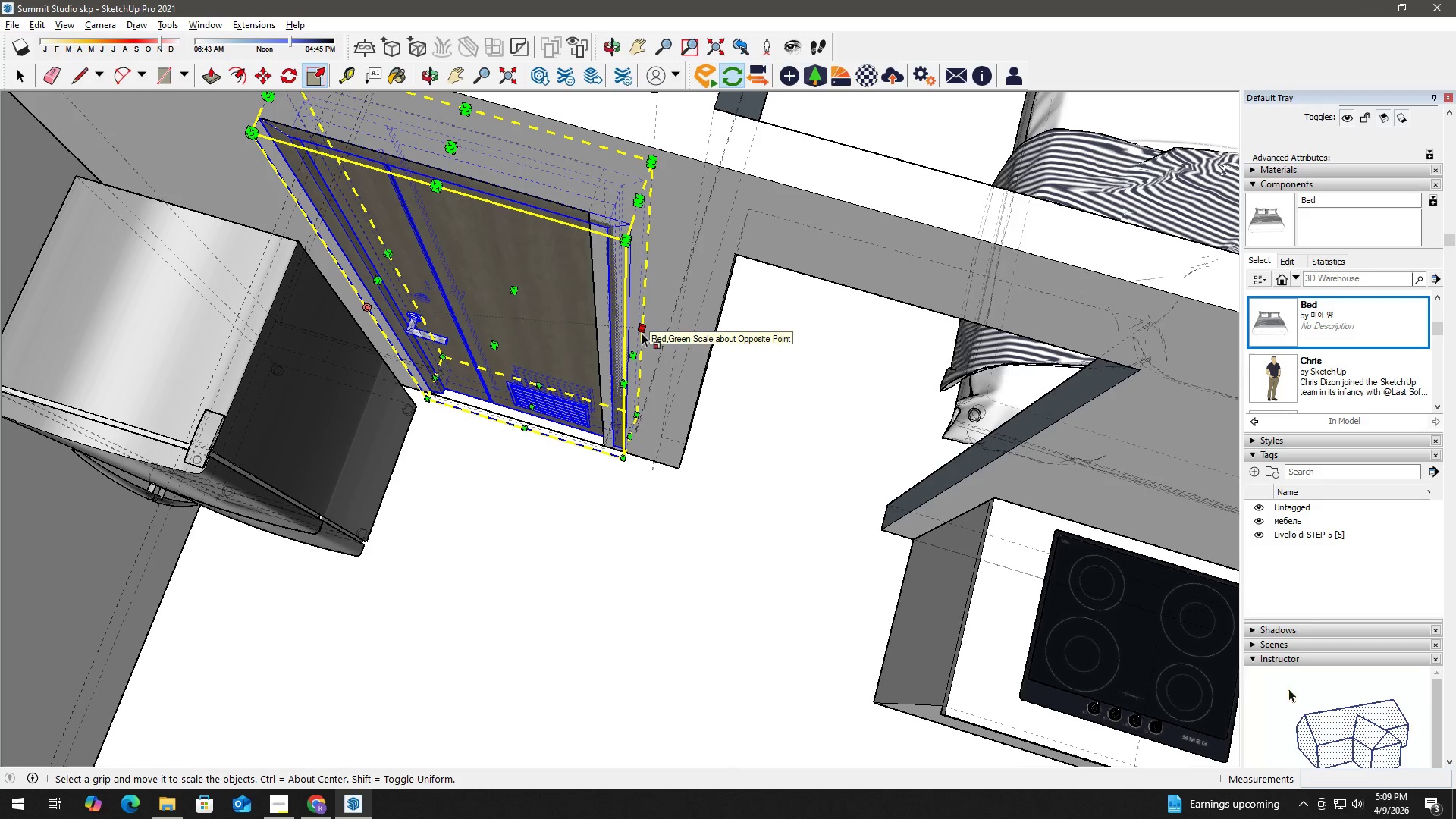 
left_click([642, 333])
 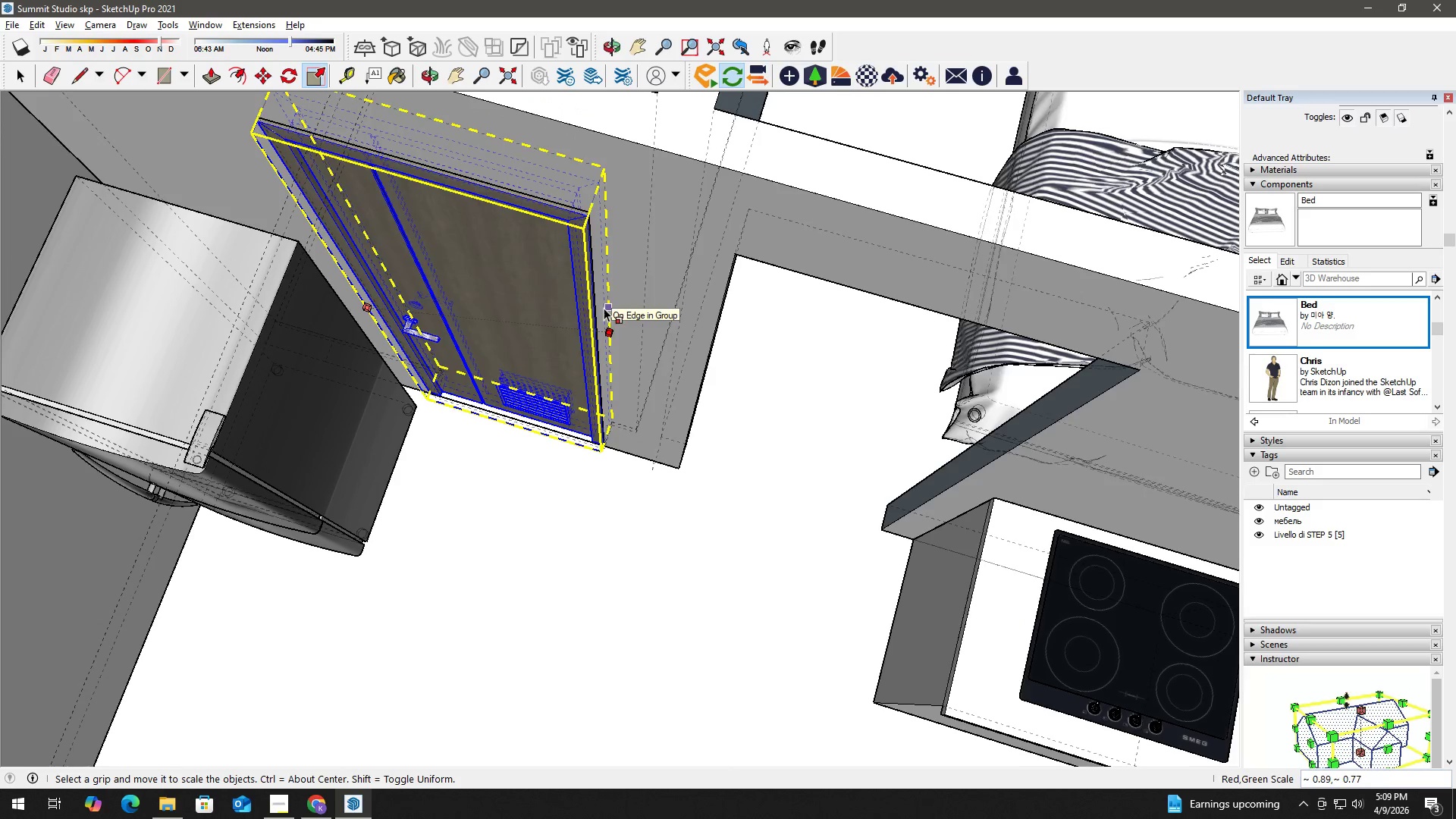 
scroll: coordinate [576, 219], scroll_direction: up, amount: 2.0
 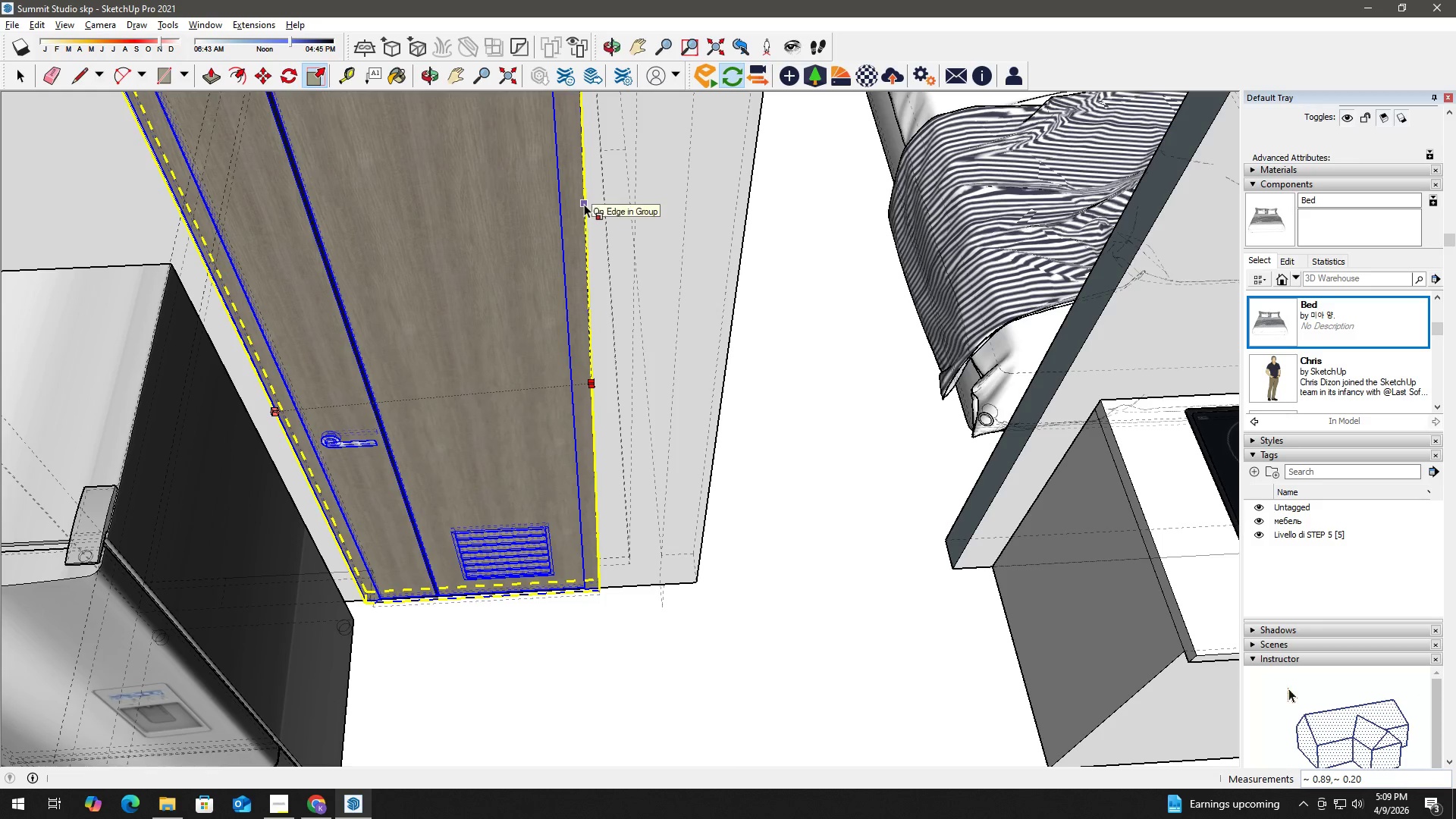 
left_click([584, 204])
 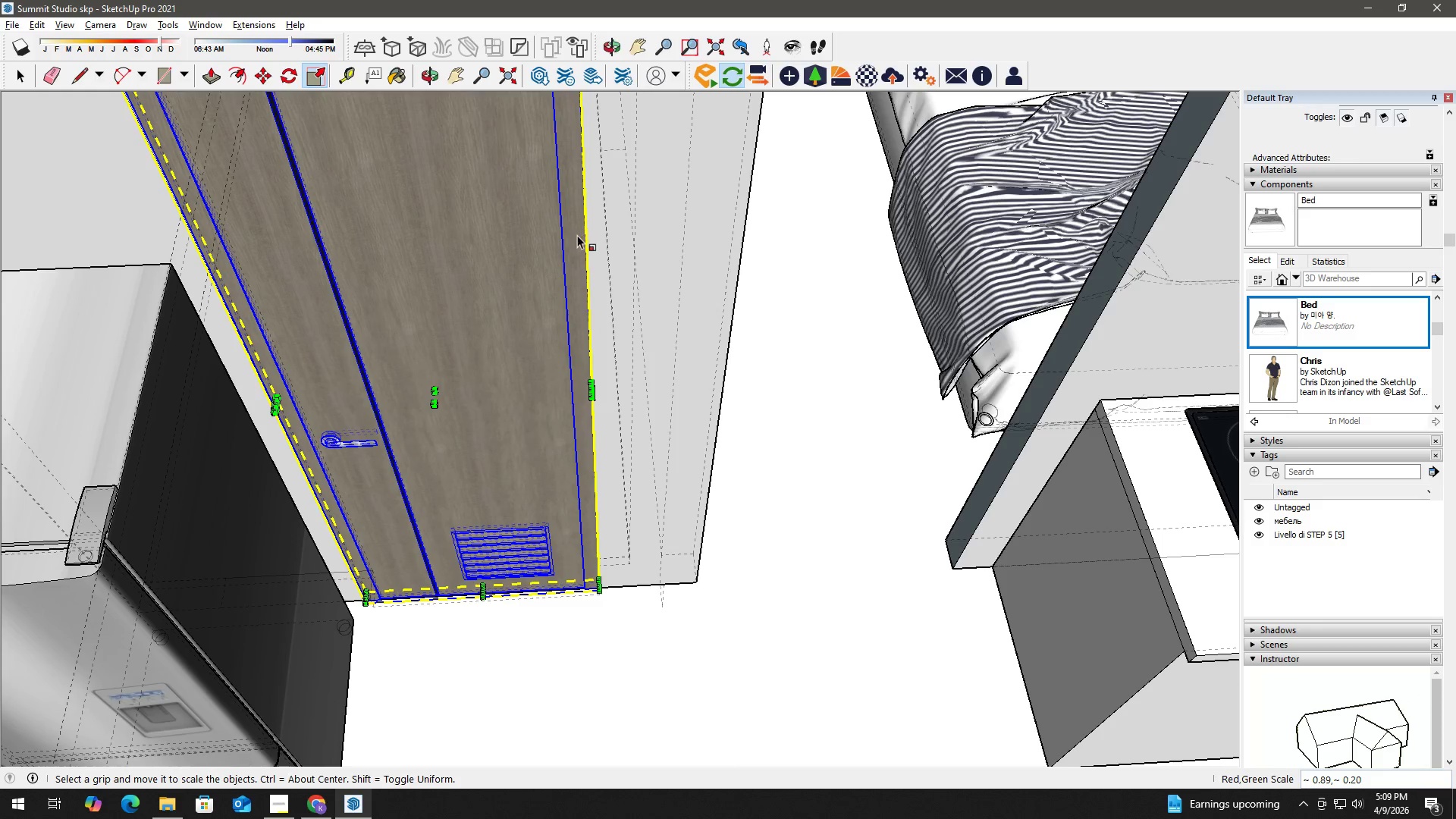 
key(Space)
 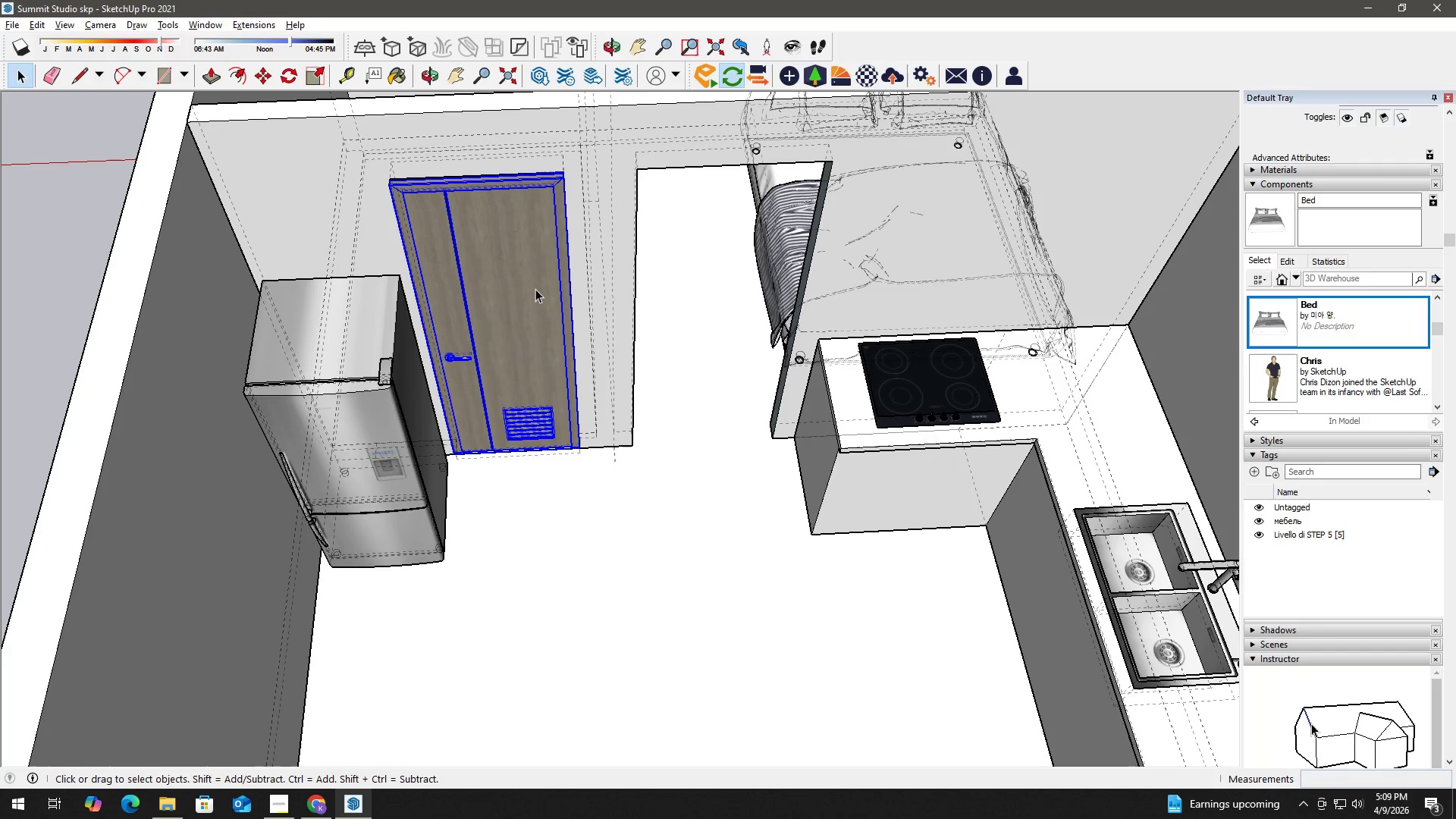 
scroll: coordinate [537, 290], scroll_direction: down, amount: 10.0
 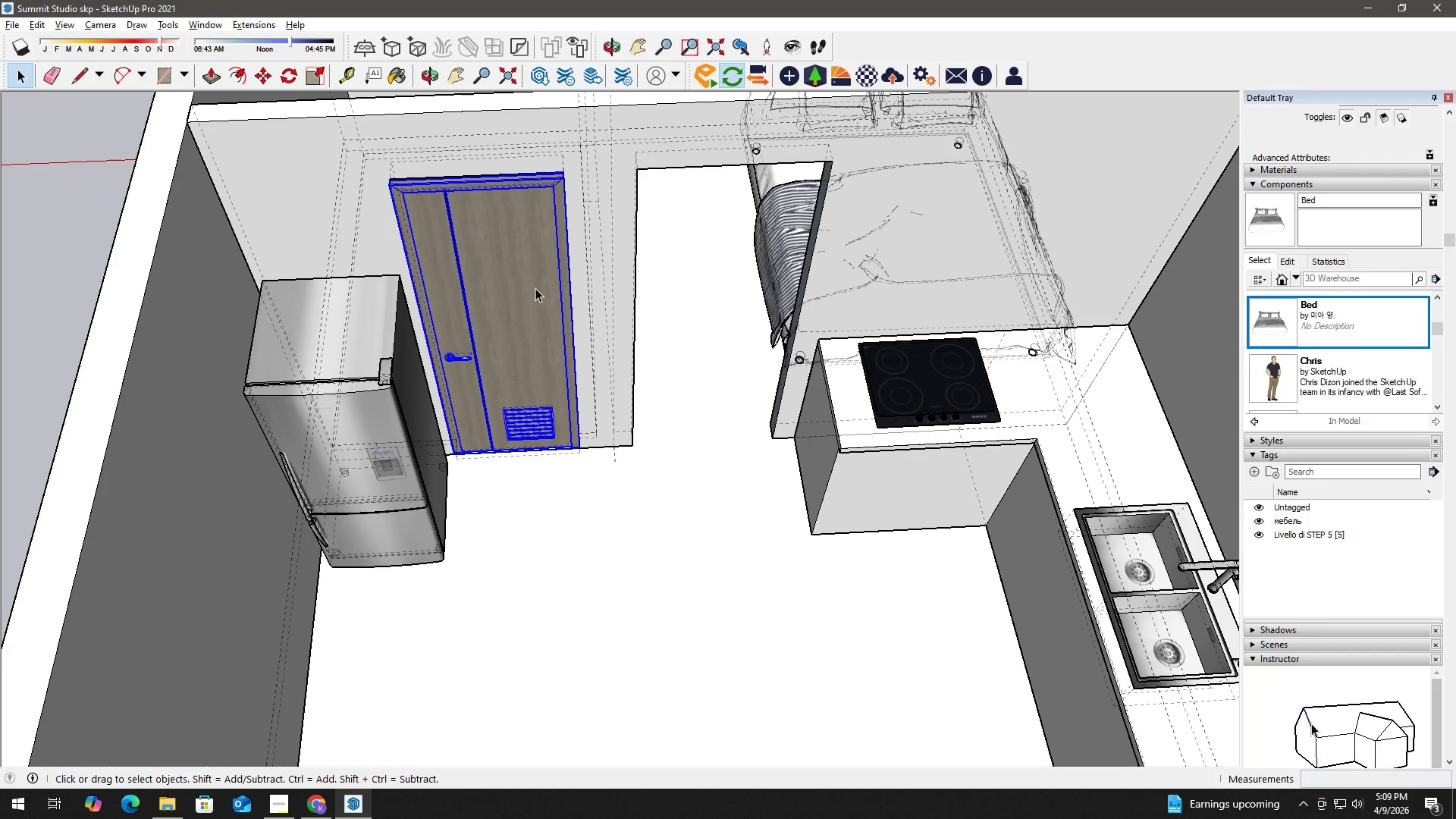 
key(K)
 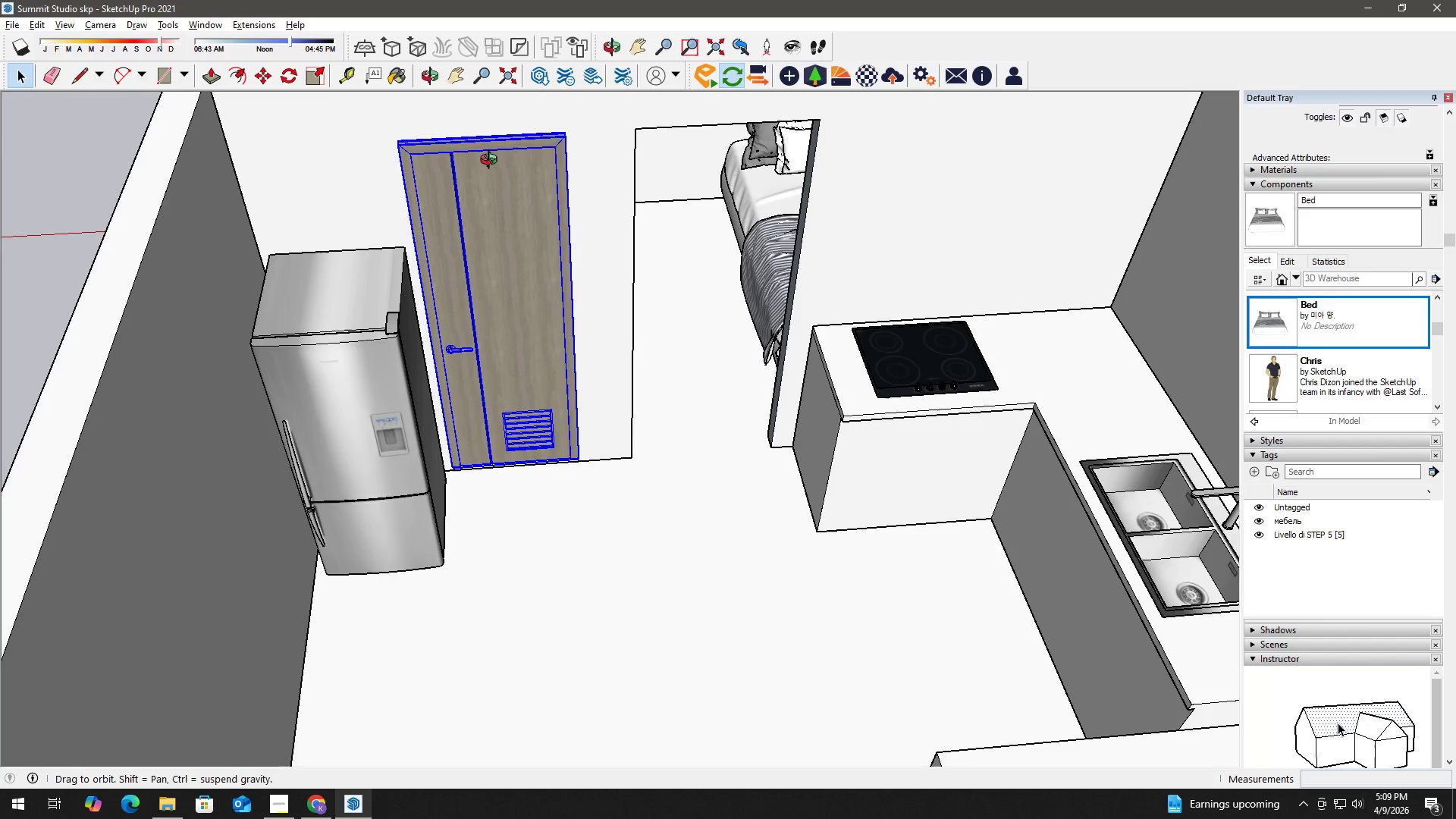 
key(Space)
 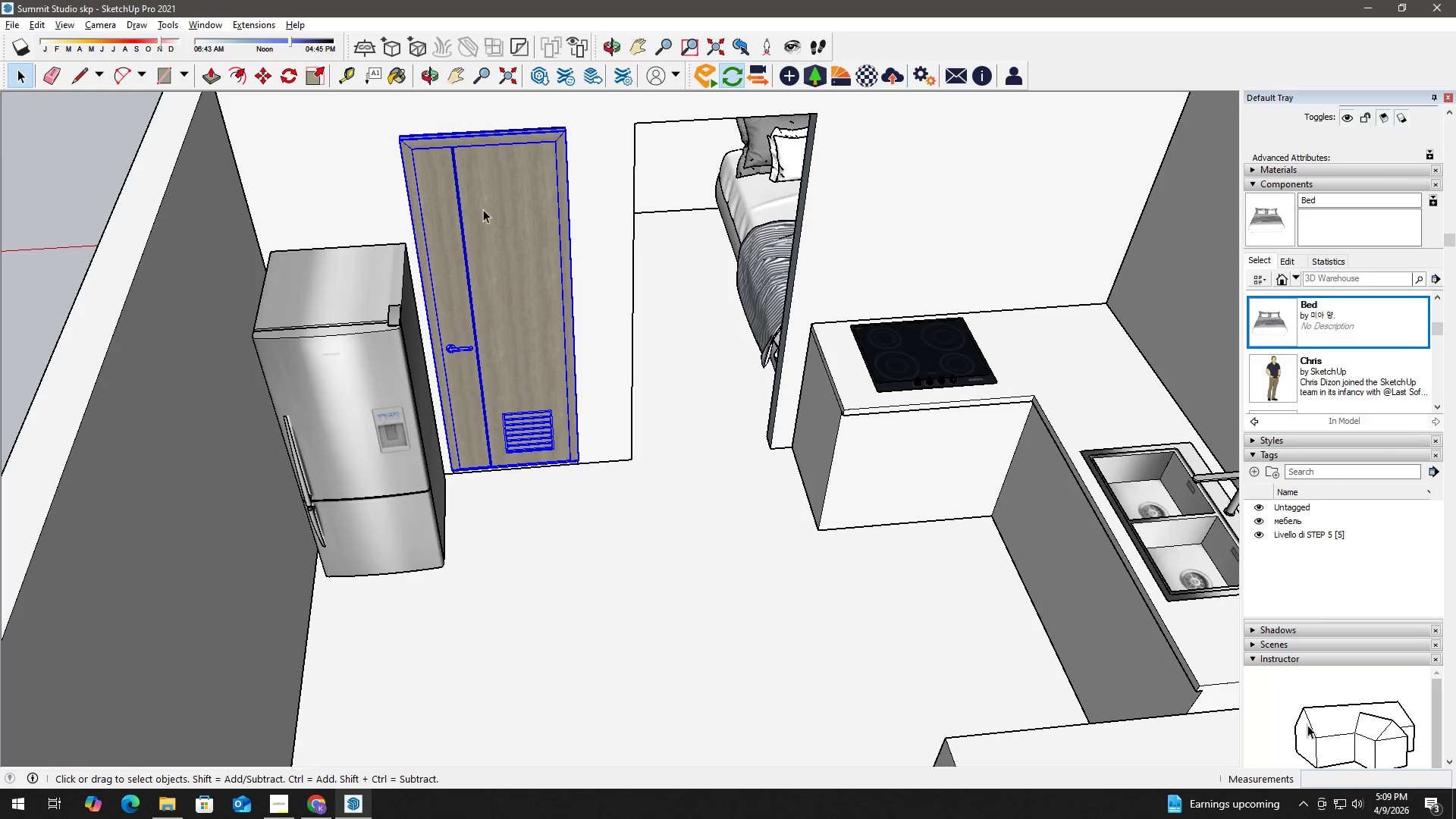 
key(H)
 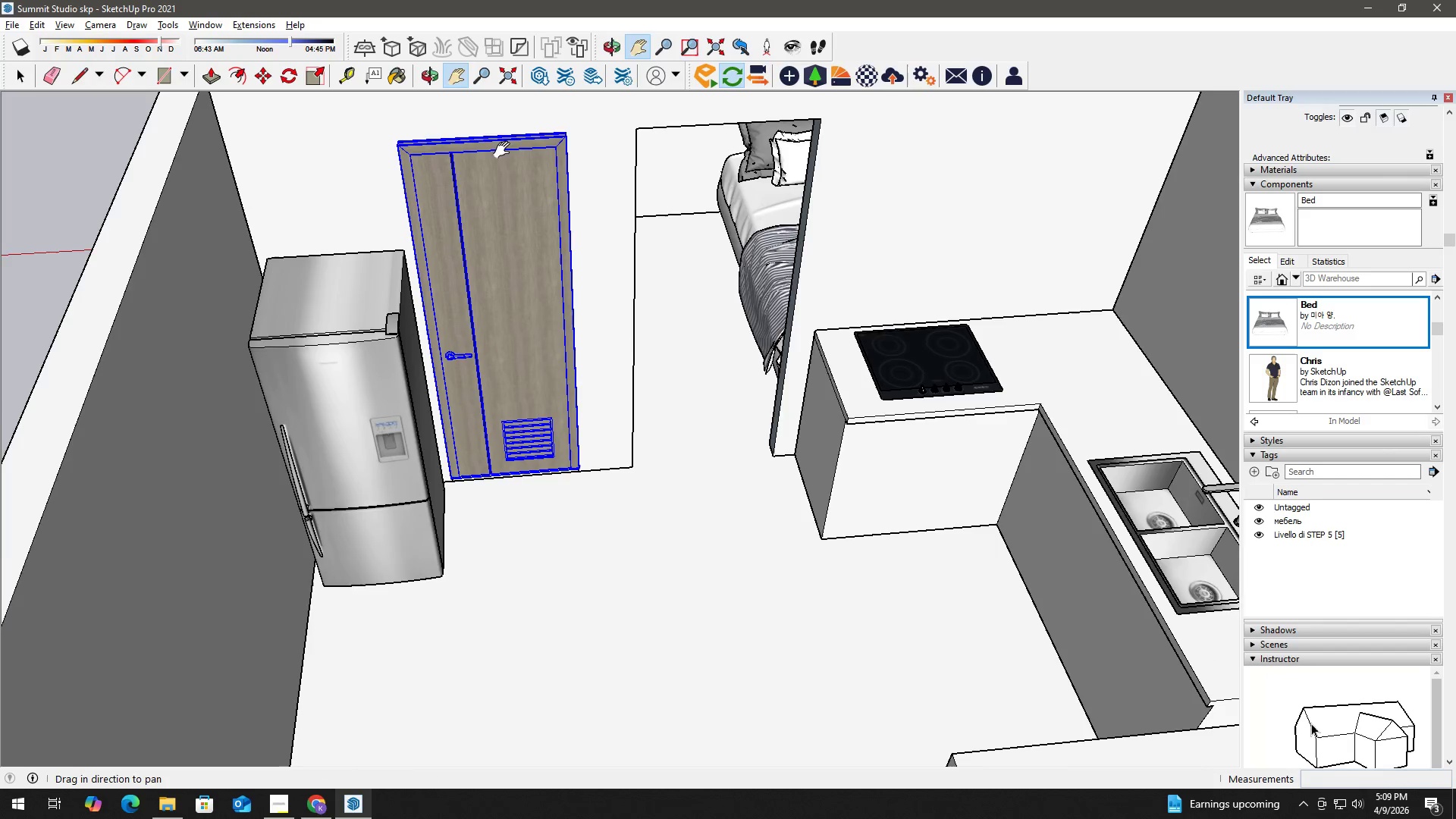 
left_click_drag(start_coordinate=[504, 152], to_coordinate=[508, 243])
 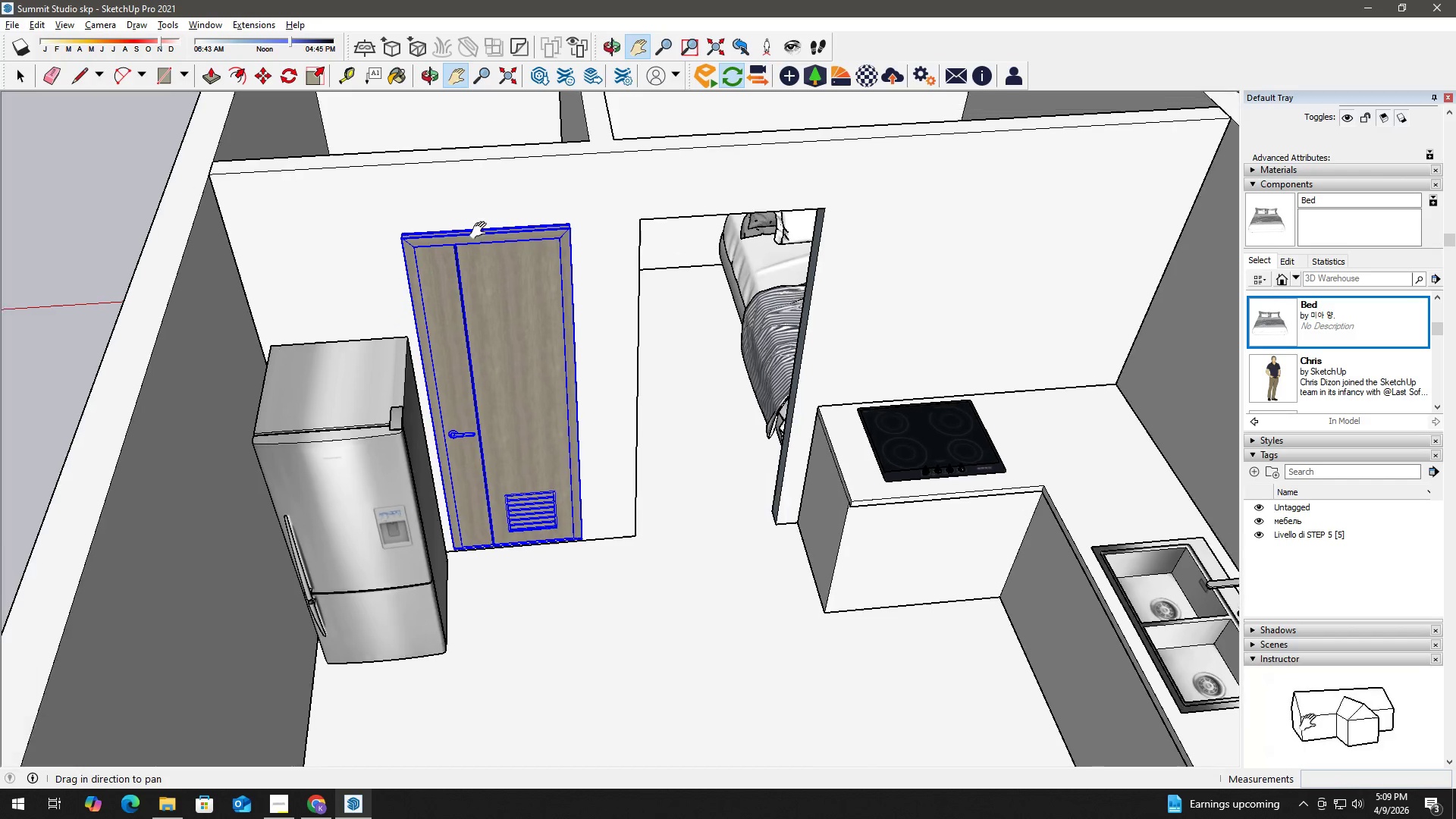 
scroll: coordinate [486, 174], scroll_direction: up, amount: 1.0
 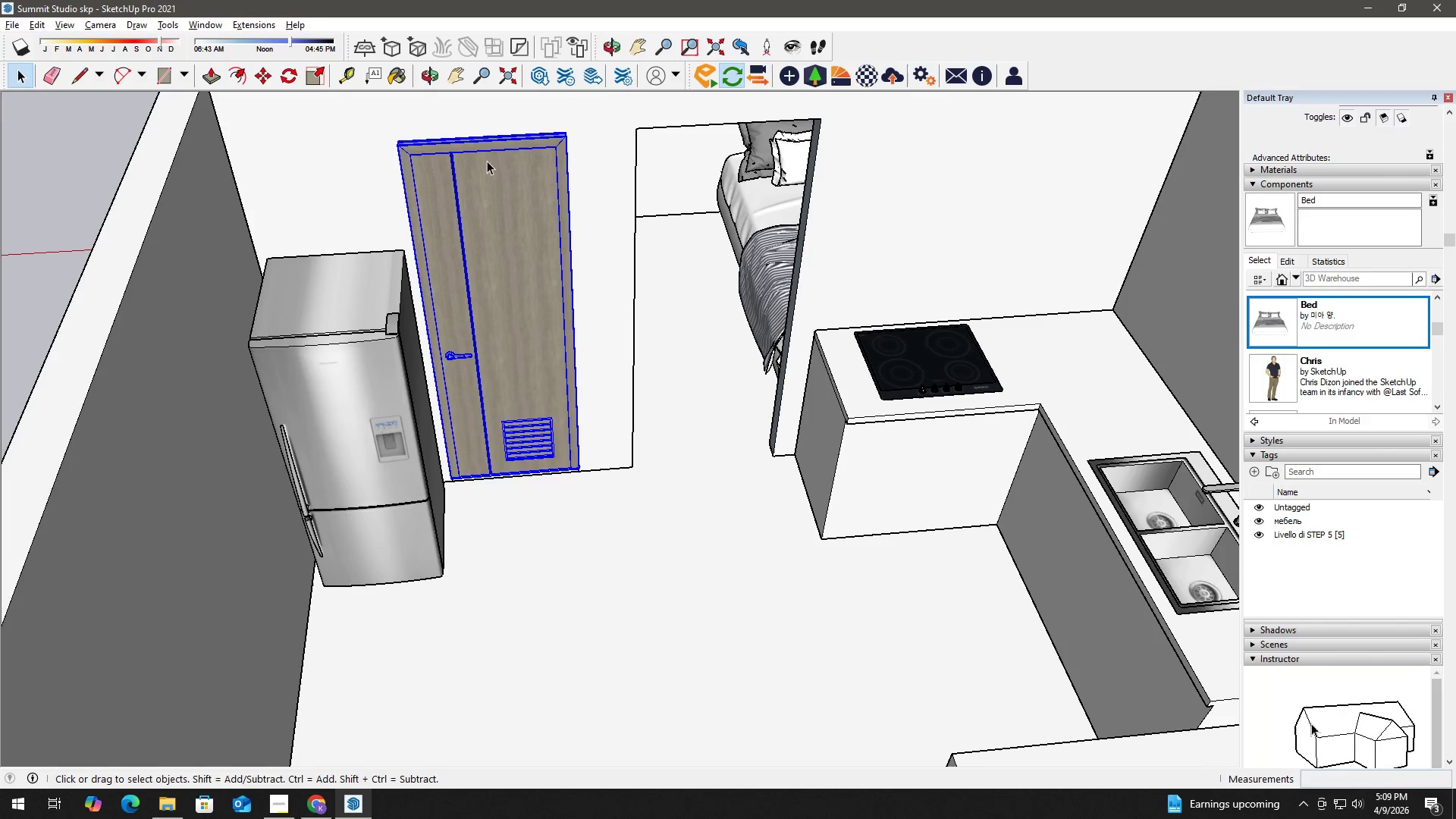 
key(T)
 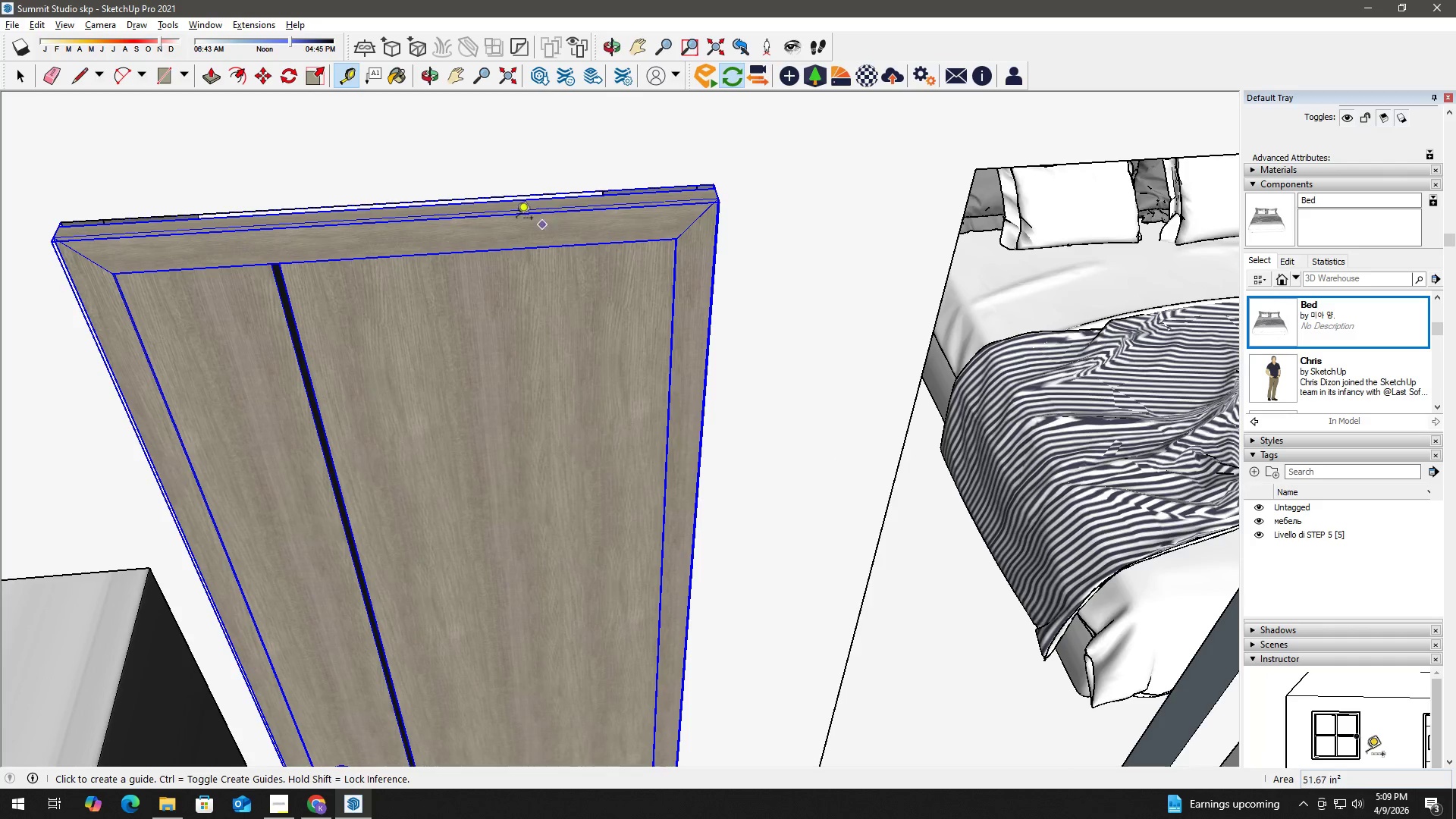 
scroll: coordinate [582, 245], scroll_direction: up, amount: 18.0
 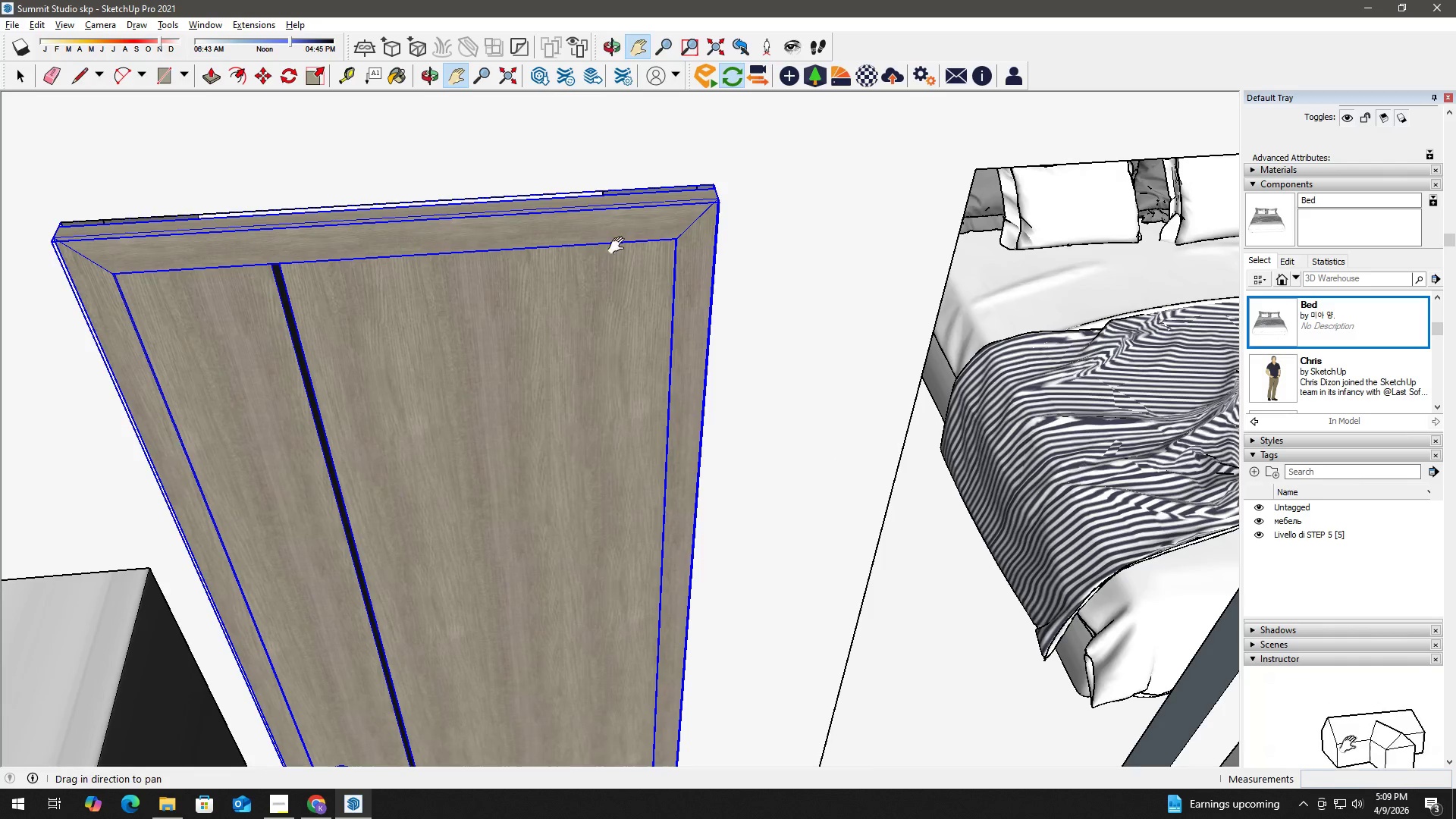 
key(H)
 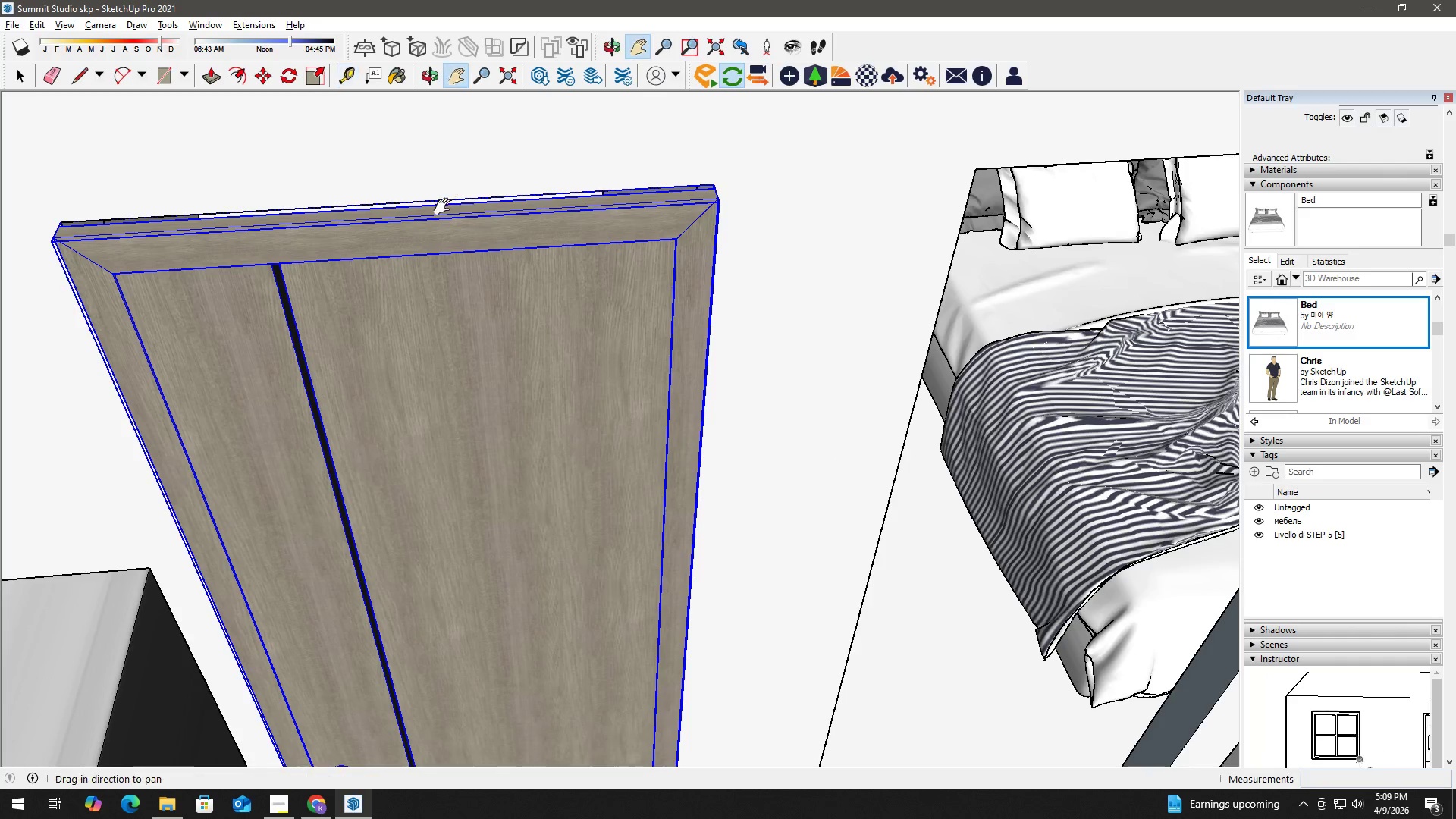 
left_click_drag(start_coordinate=[445, 207], to_coordinate=[450, 284])
 